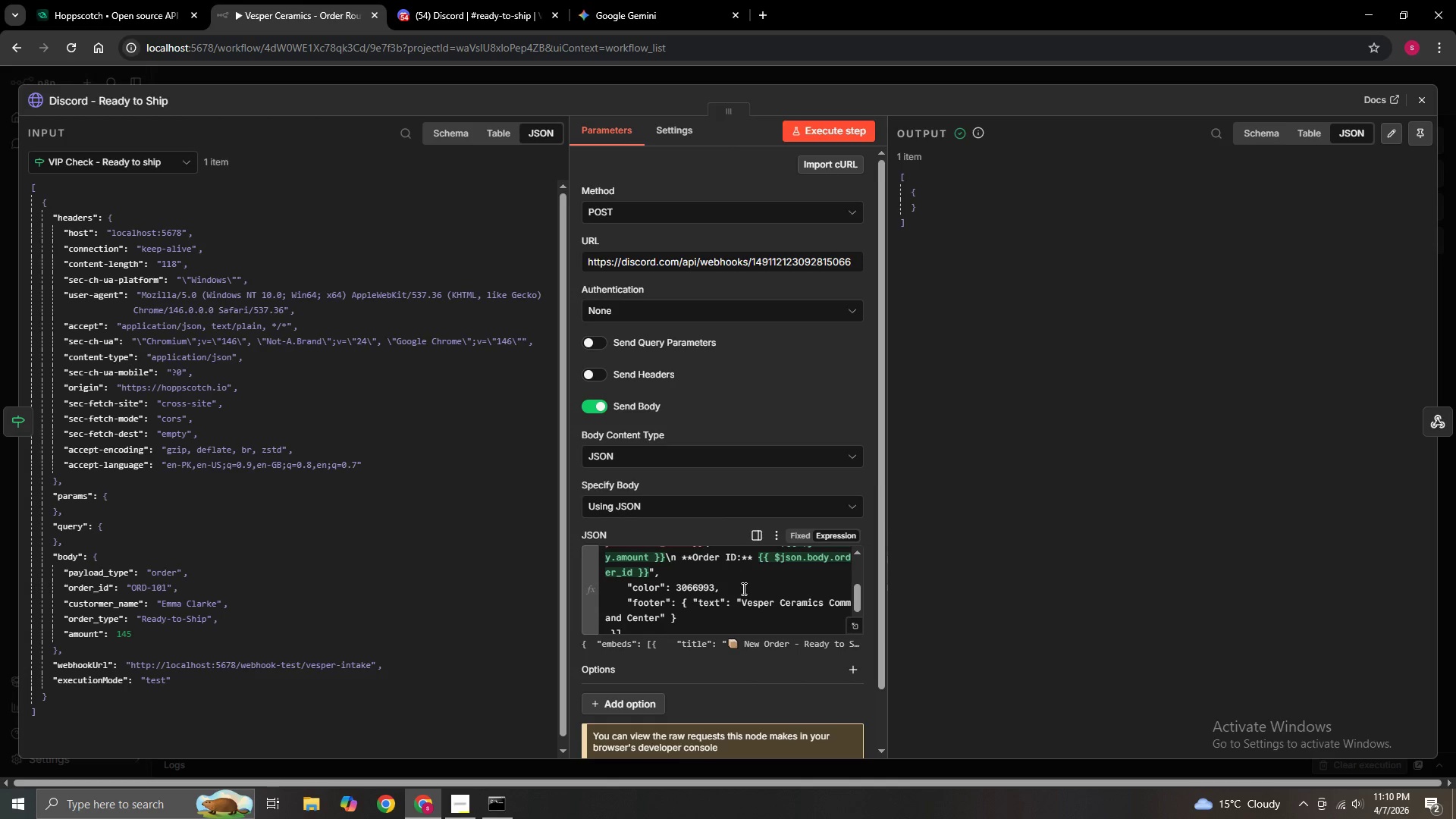 
scroll: coordinate [742, 588], scroll_direction: up, amount: 1.0
 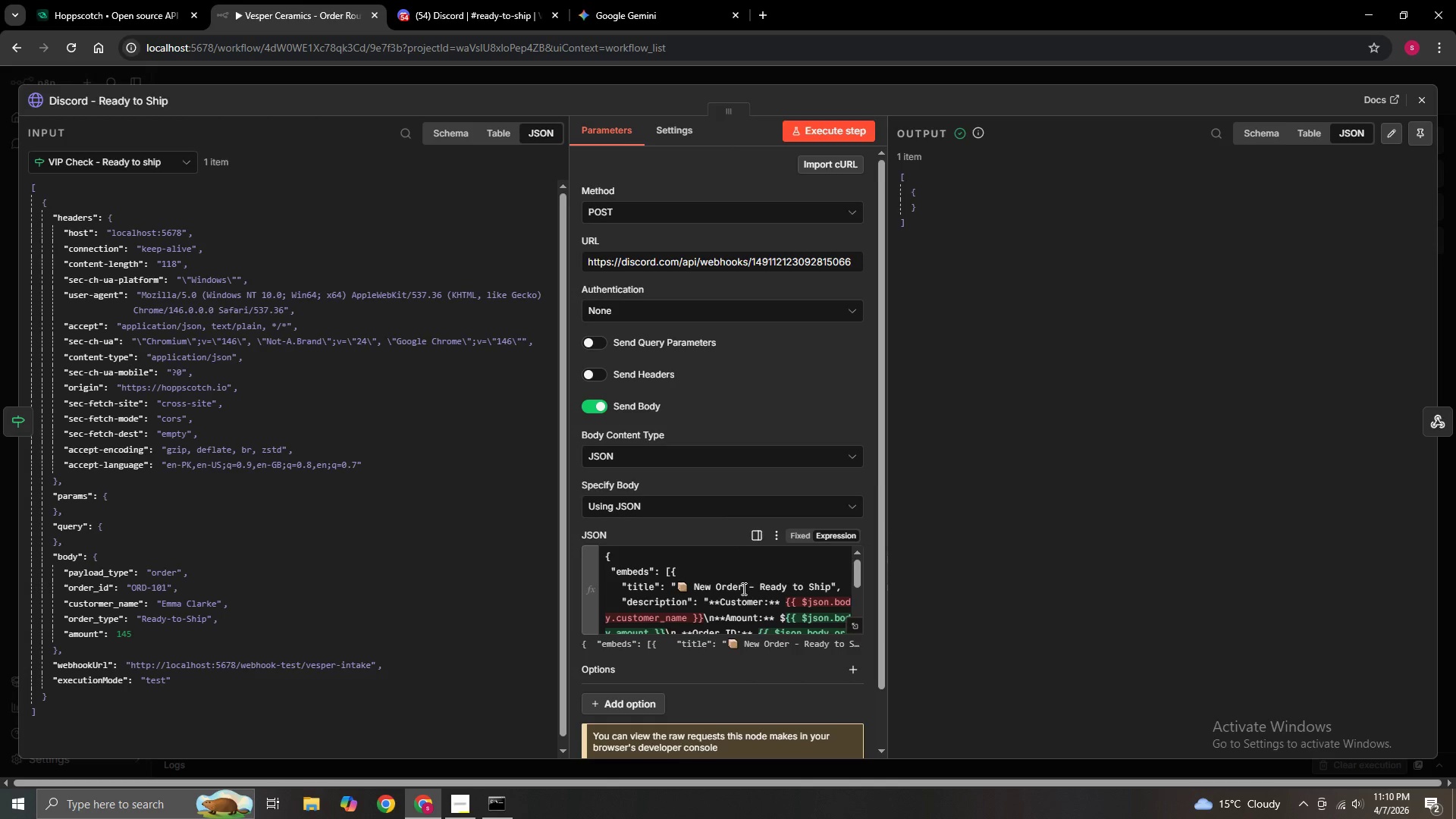 
scroll: coordinate [742, 588], scroll_direction: down, amount: 2.0
 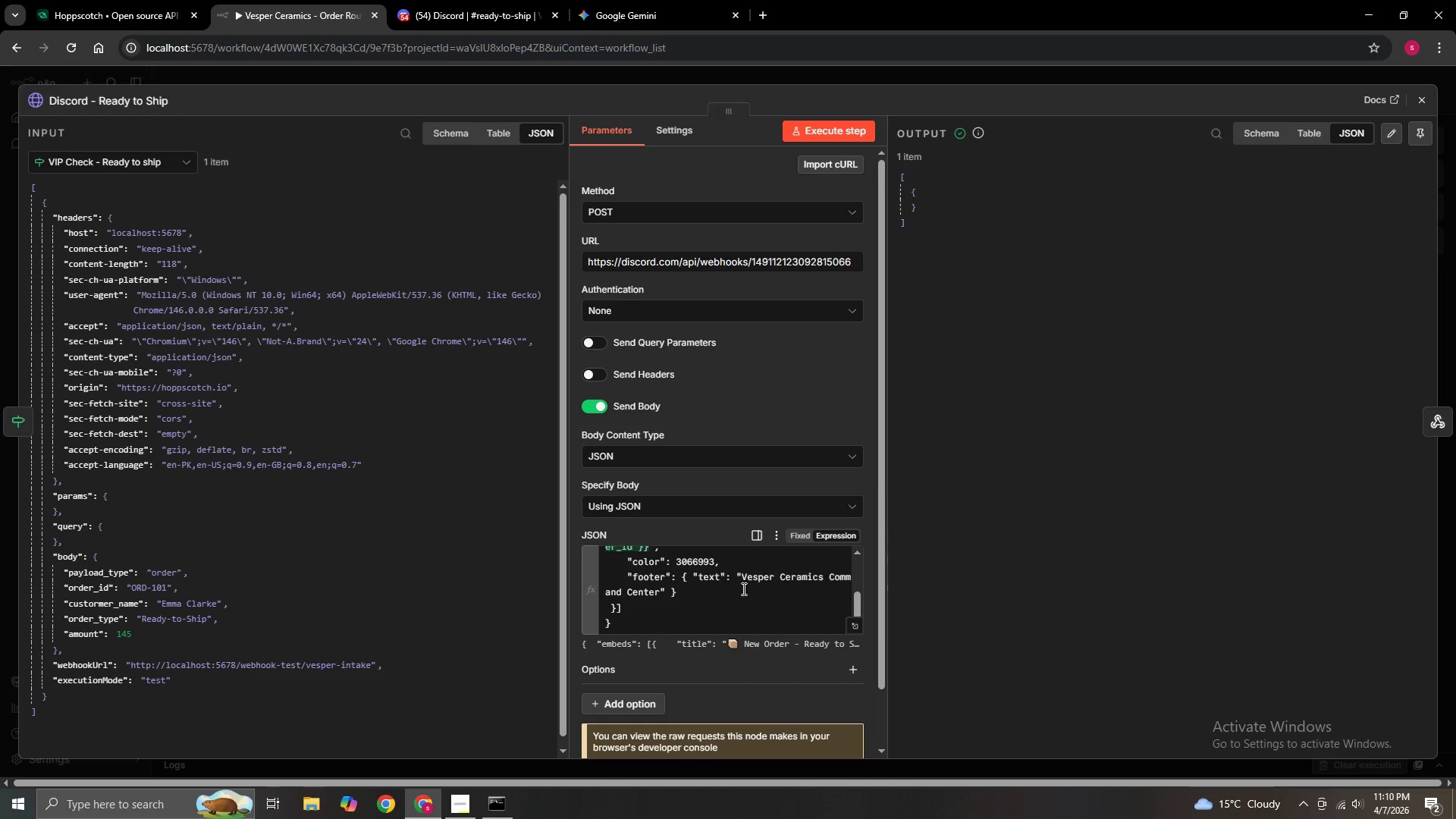 
scroll: coordinate [742, 588], scroll_direction: up, amount: 2.0
 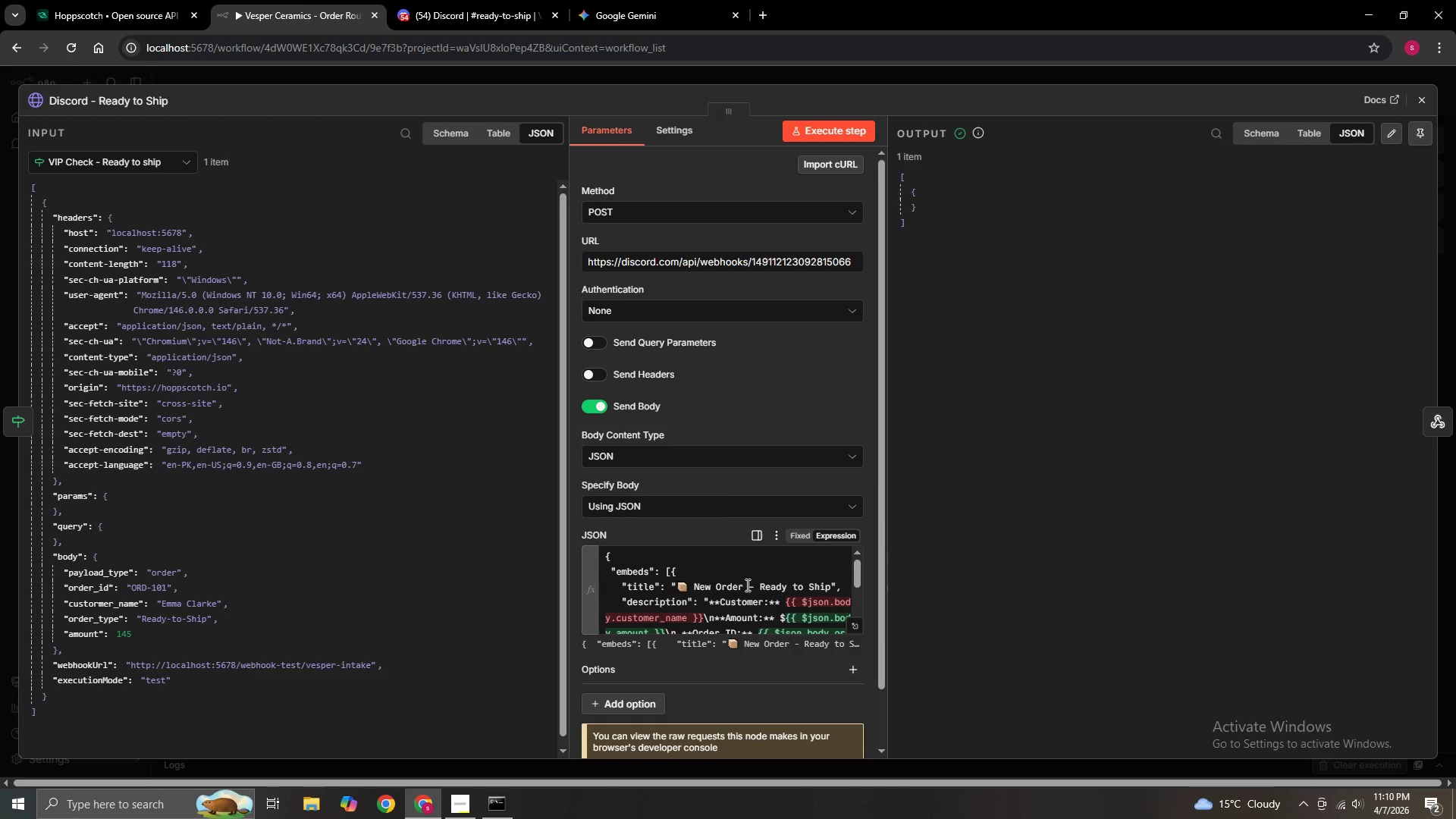 
scroll: coordinate [739, 610], scroll_direction: none, amount: 0.0
 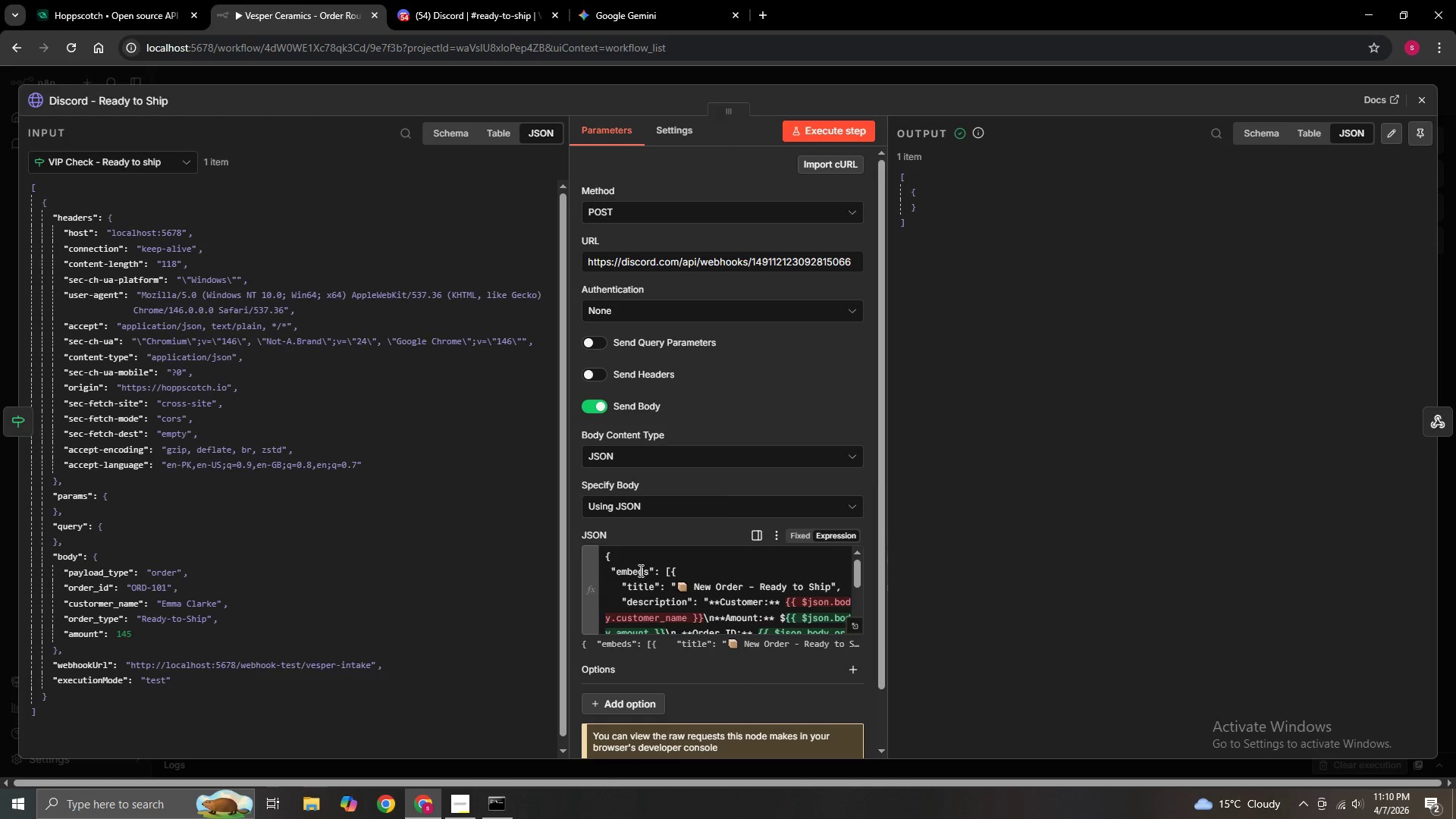 
left_click([626, 11])
 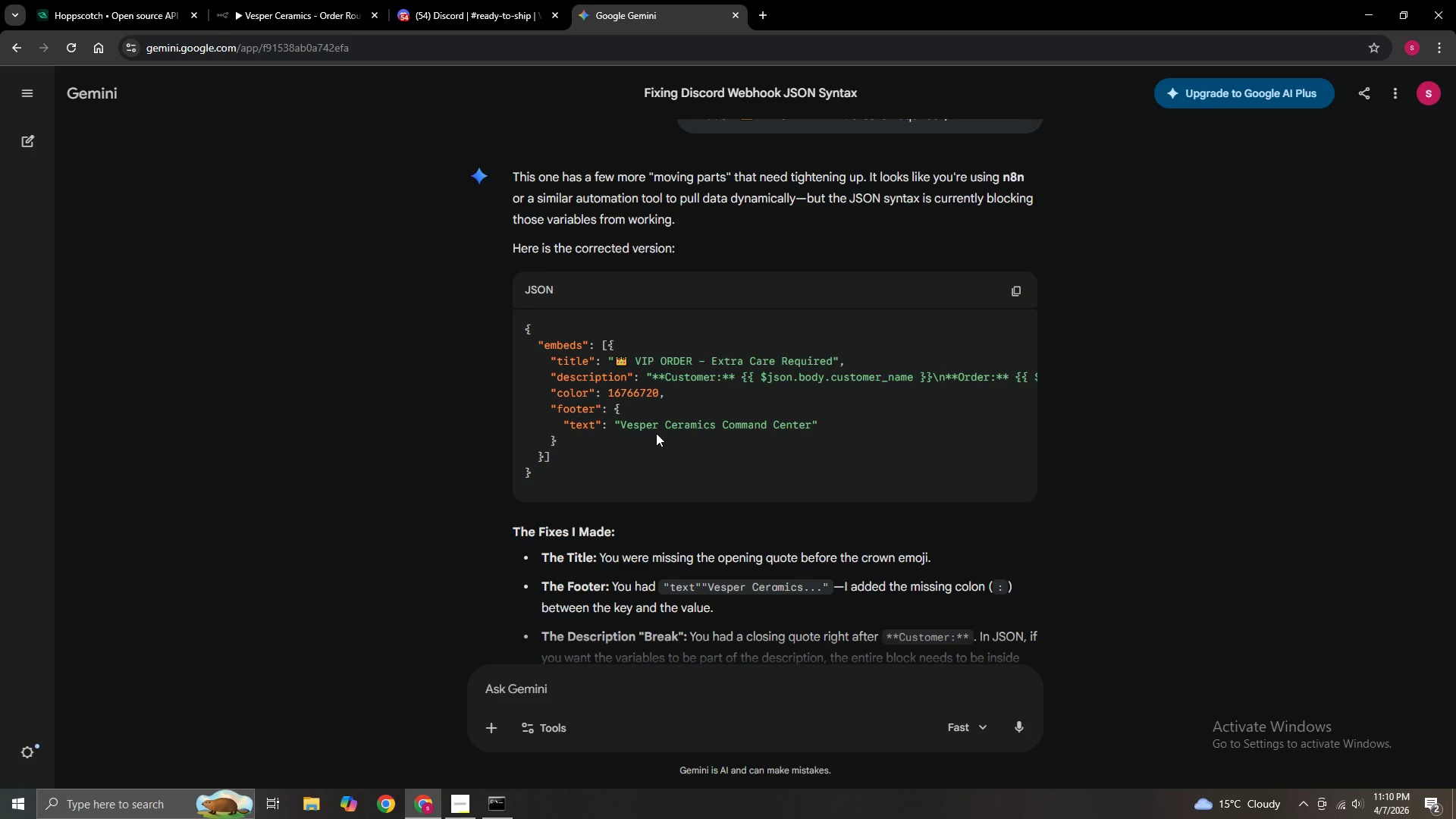 
scroll: coordinate [656, 433], scroll_direction: up, amount: 1.0
 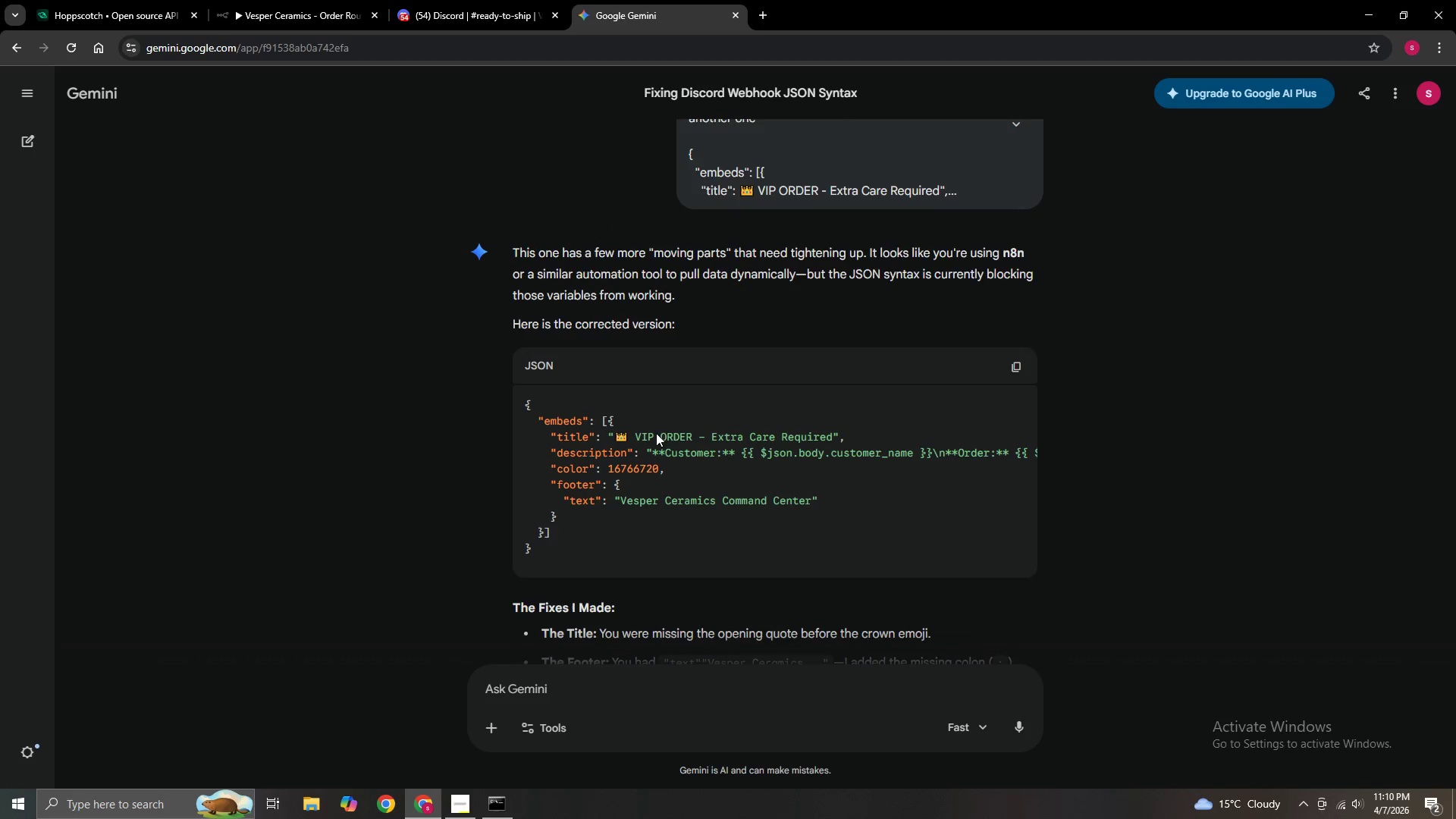 
scroll: coordinate [656, 433], scroll_direction: down, amount: 1.0
 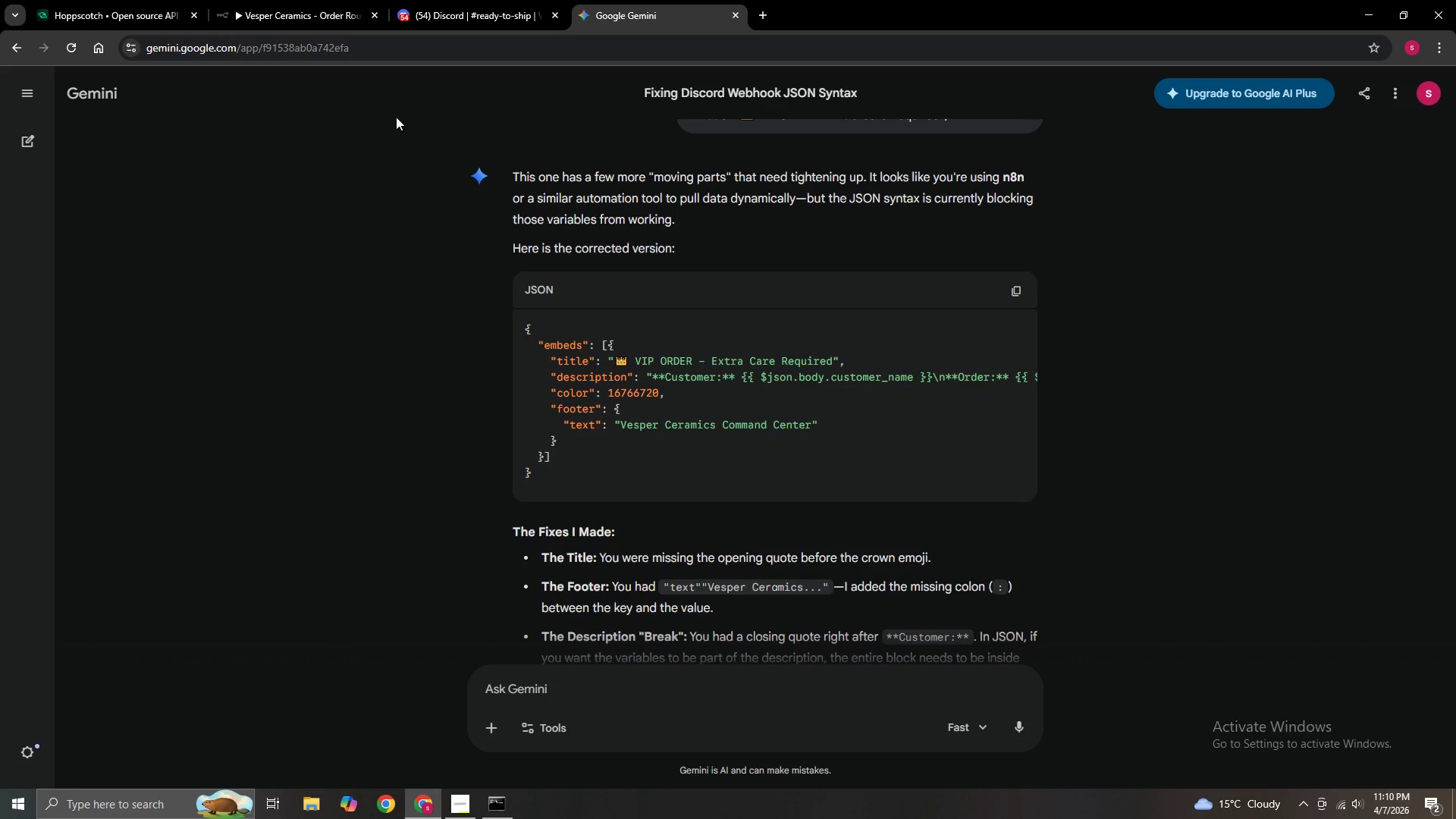 
left_click([121, 0])
 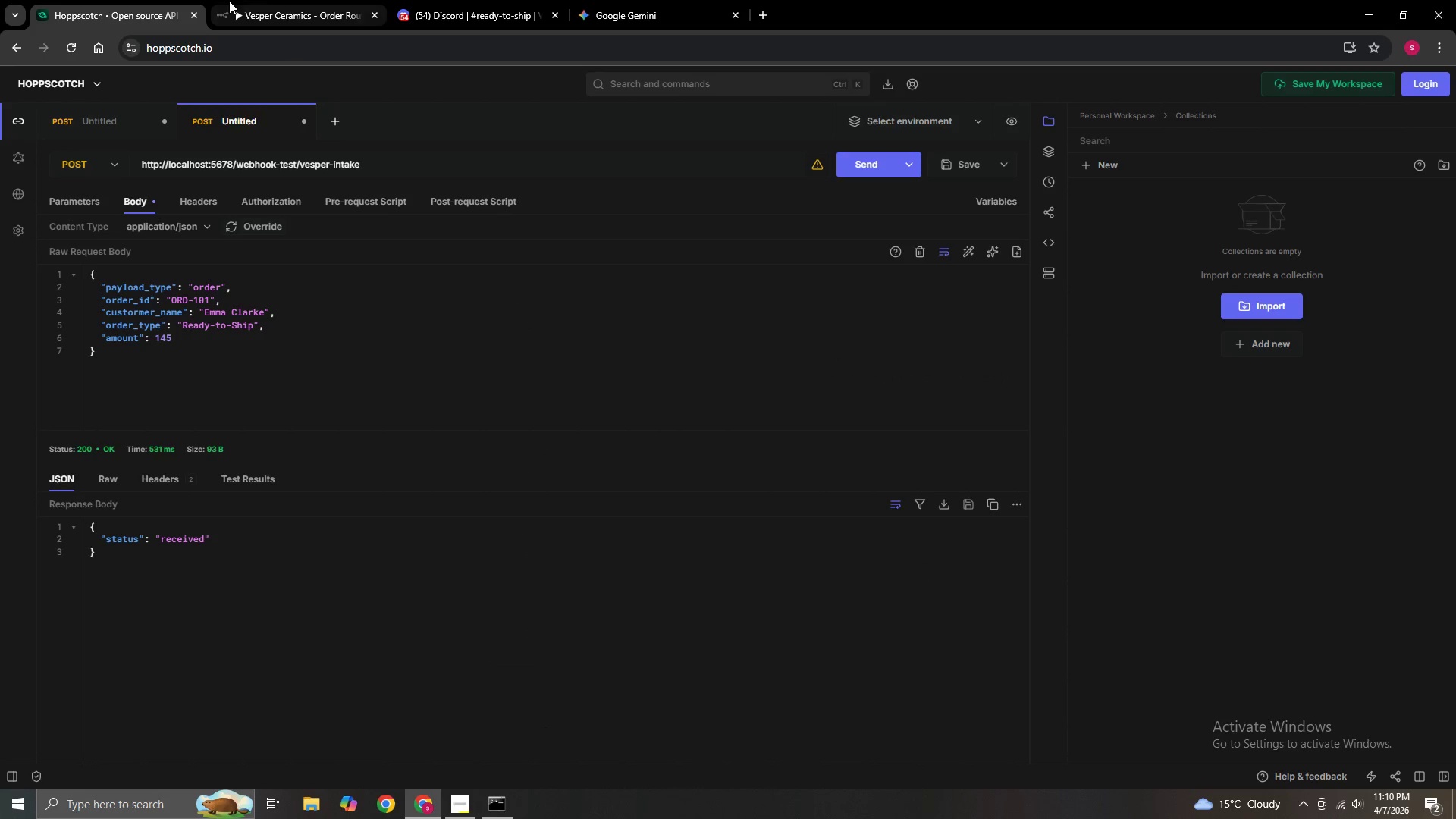 
left_click([271, 2])
 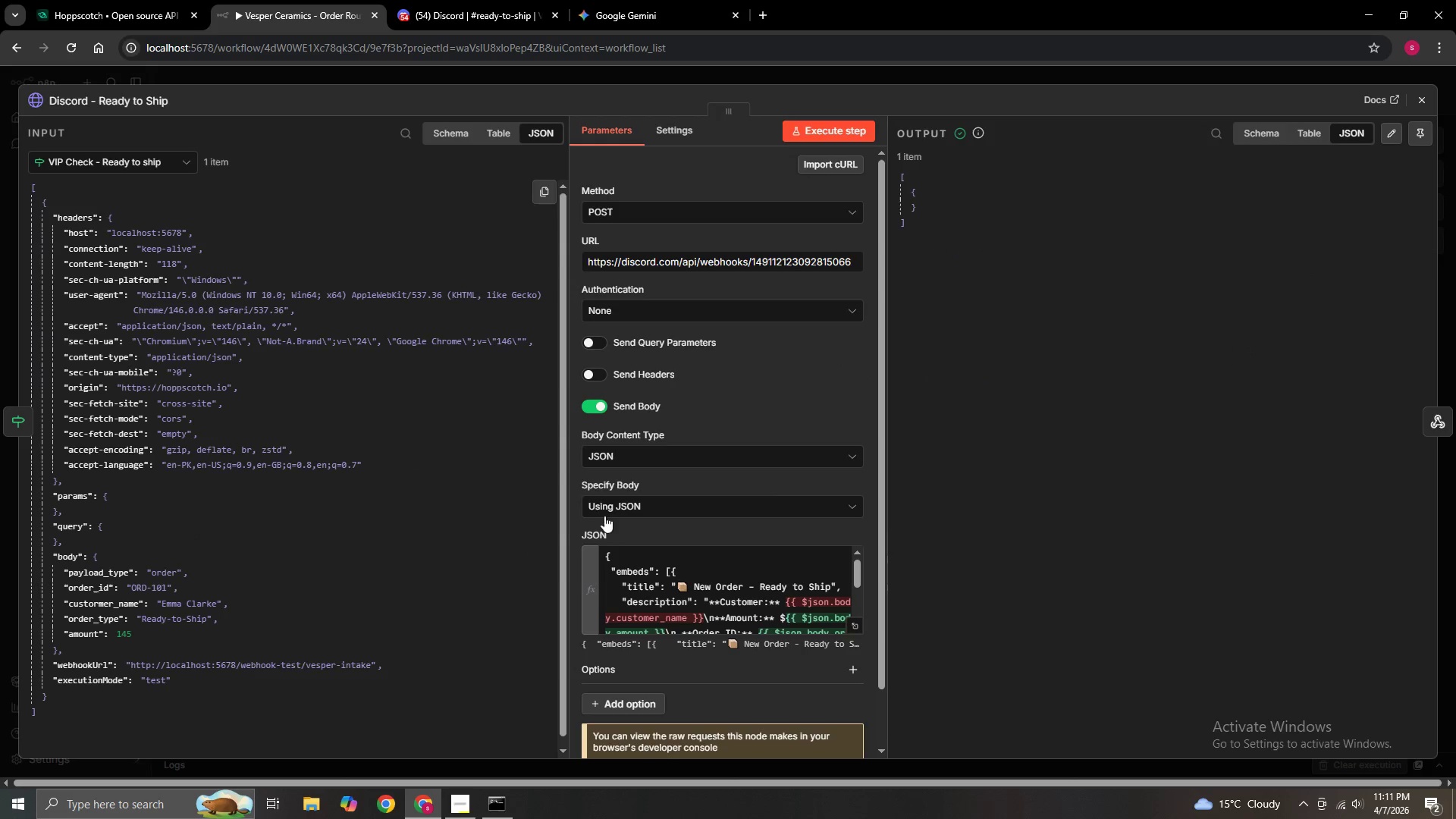 
scroll: coordinate [636, 585], scroll_direction: down, amount: 1.0
 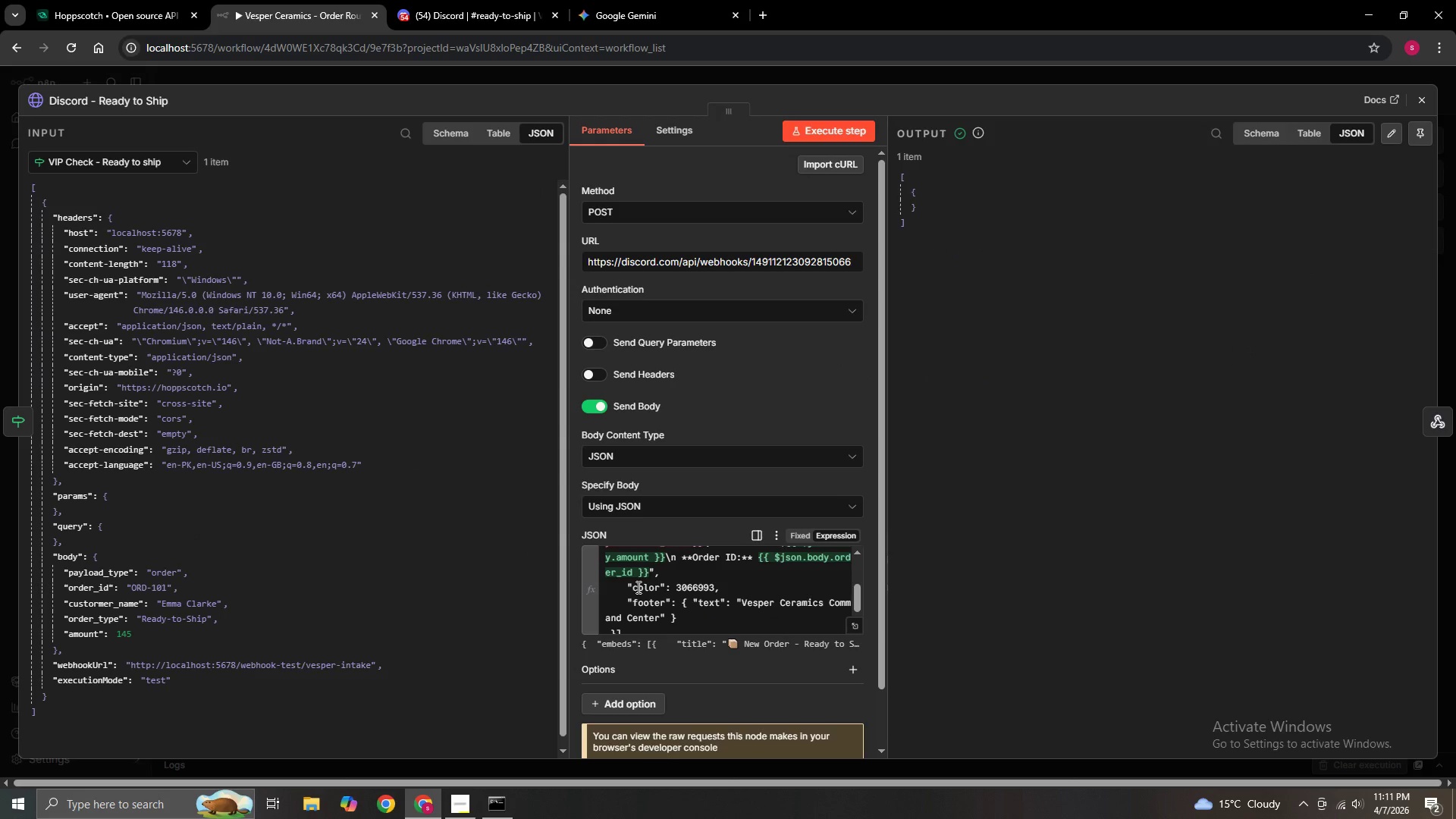 
scroll: coordinate [637, 587], scroll_direction: up, amount: 1.0
 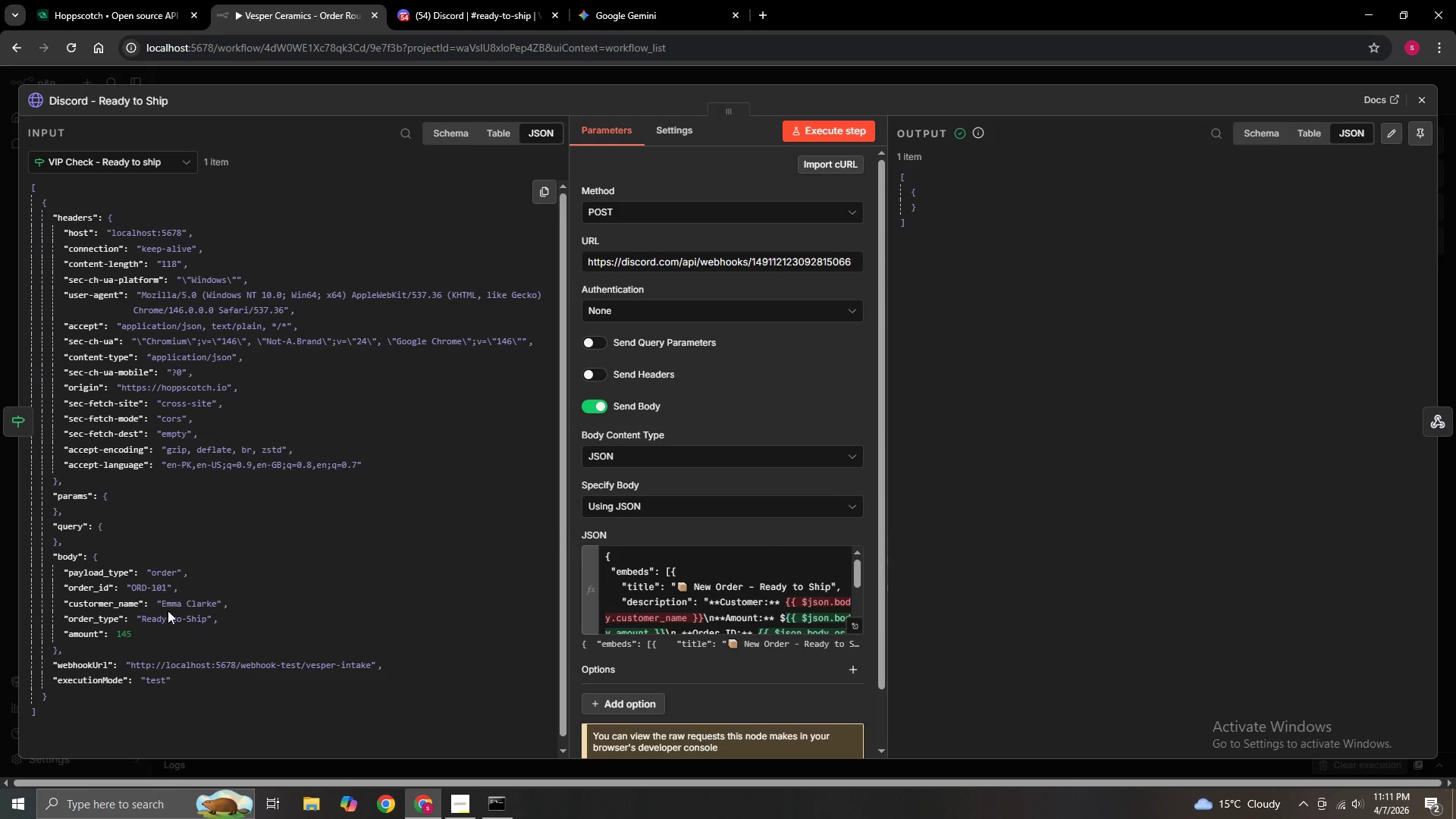 
left_click_drag(start_coordinate=[116, 605], to_coordinate=[683, 623])
 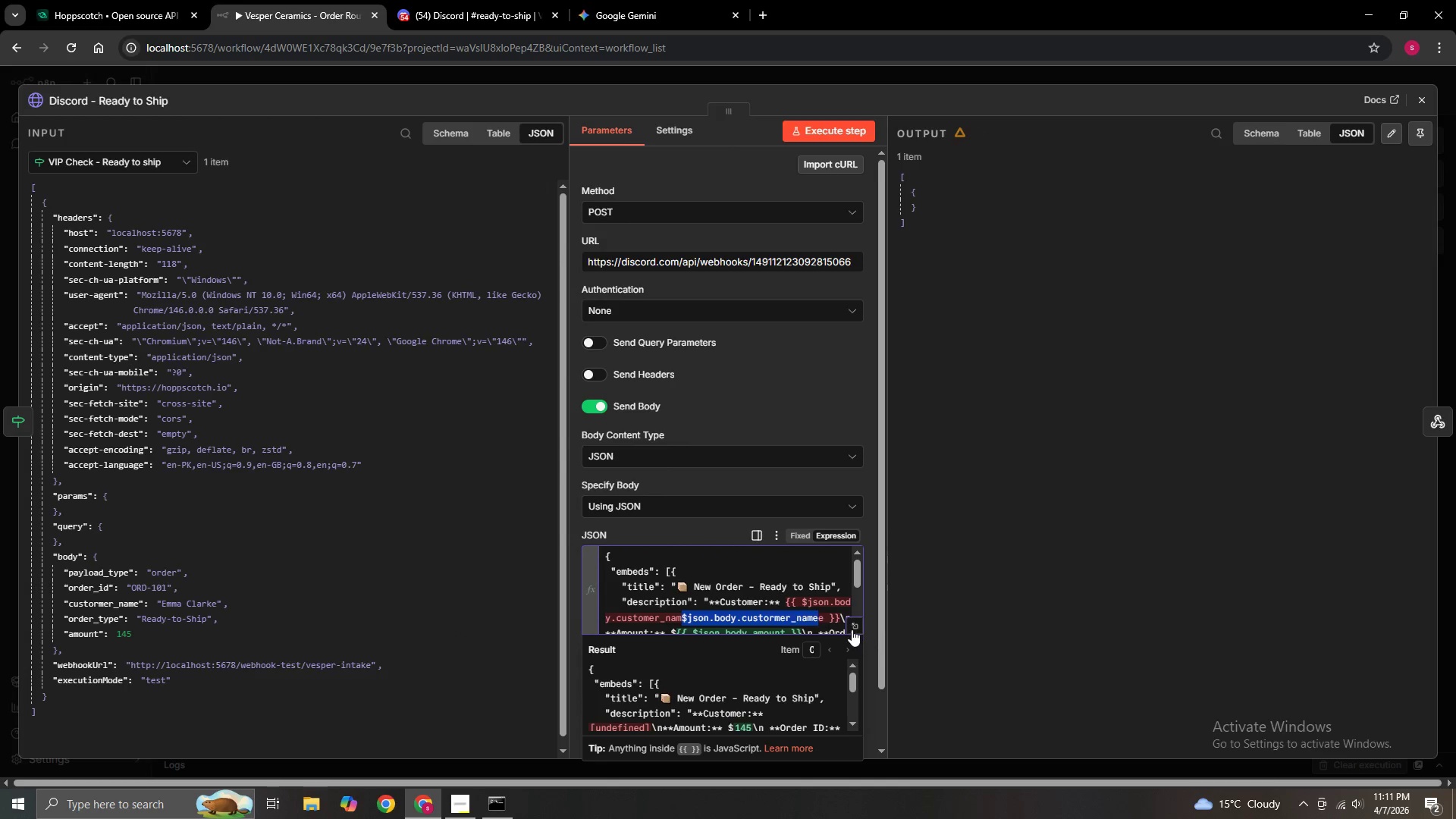 
left_click([854, 626])
 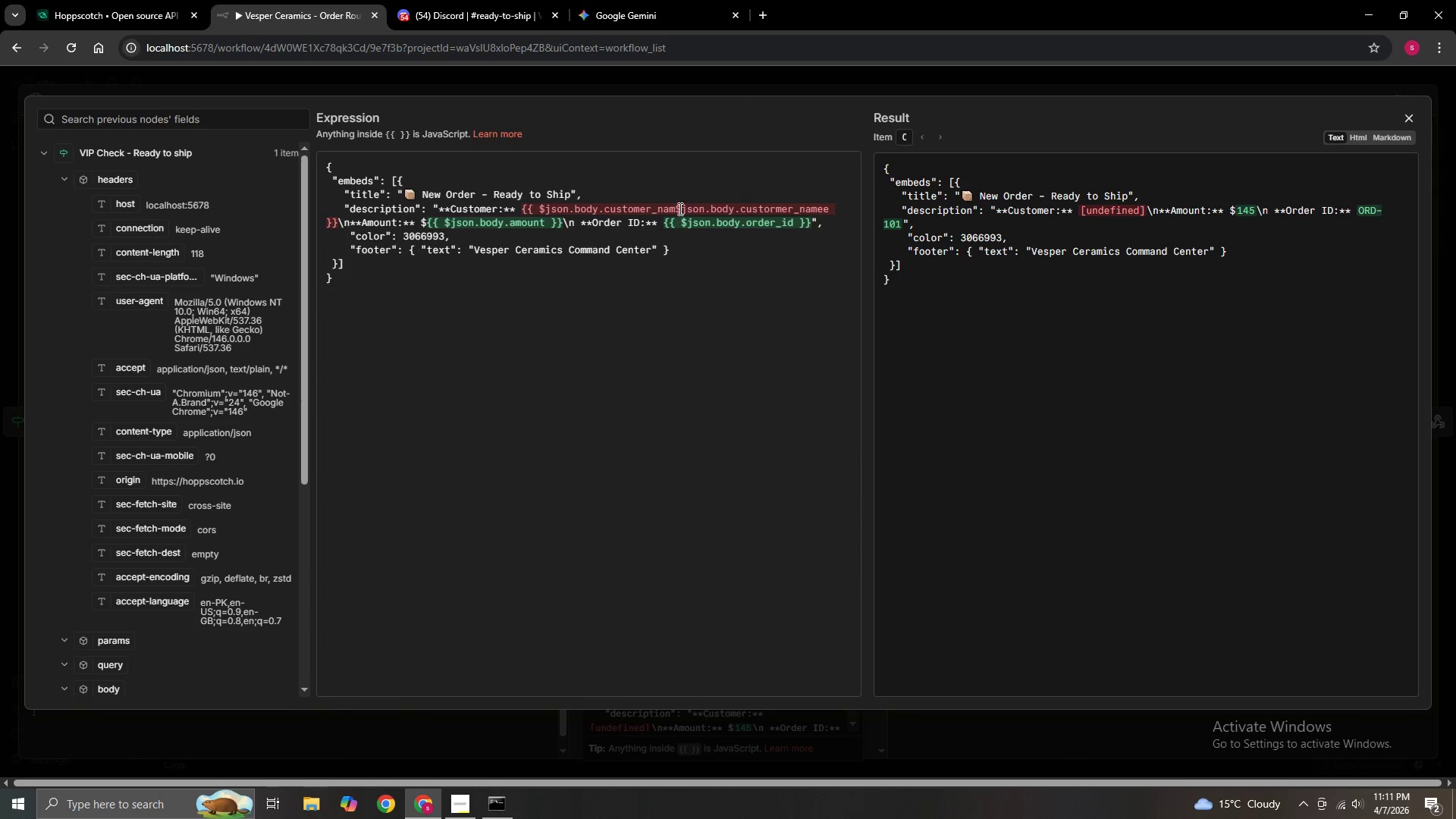 
left_click([674, 208])
 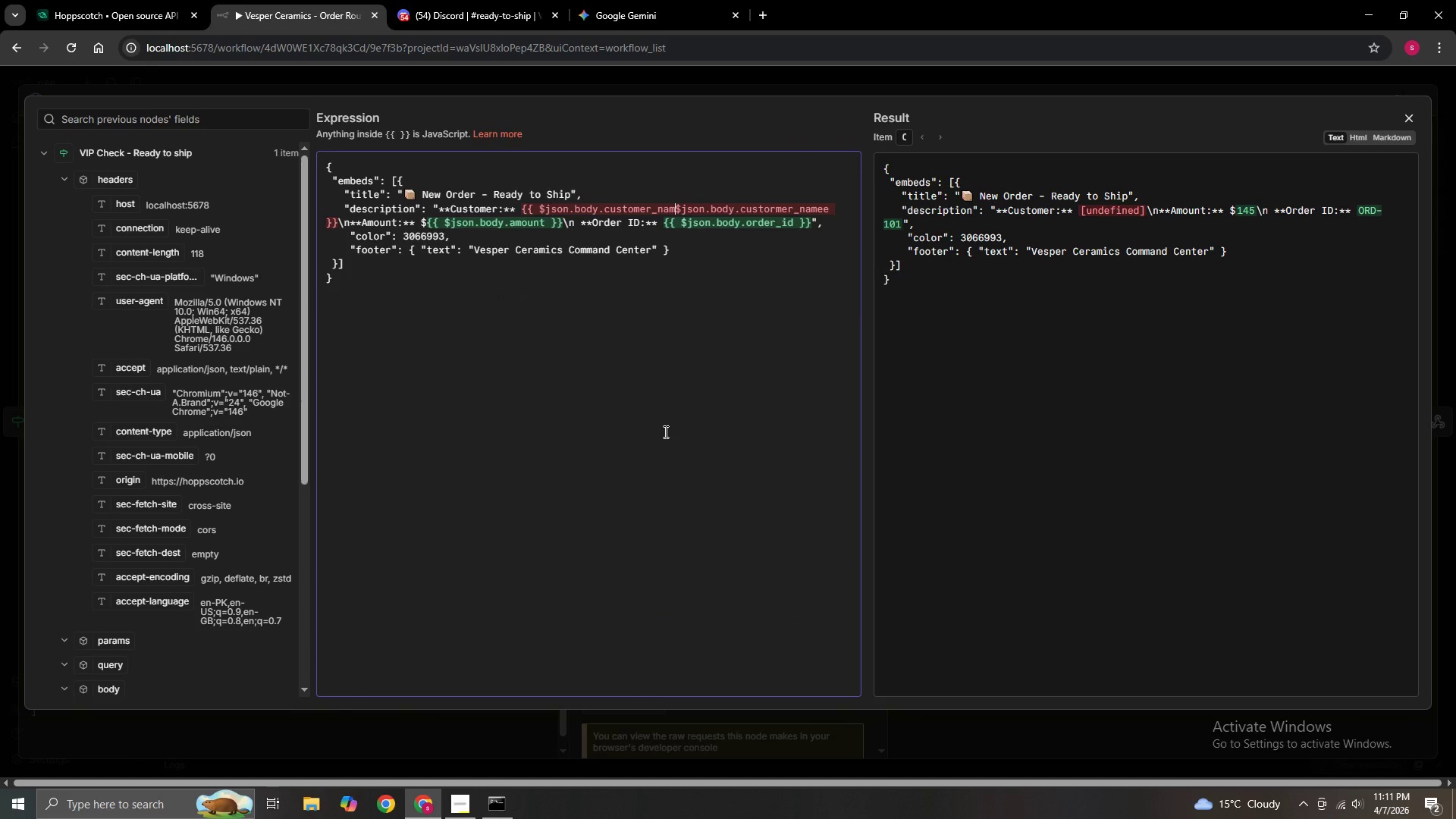 
key(Backspace)
 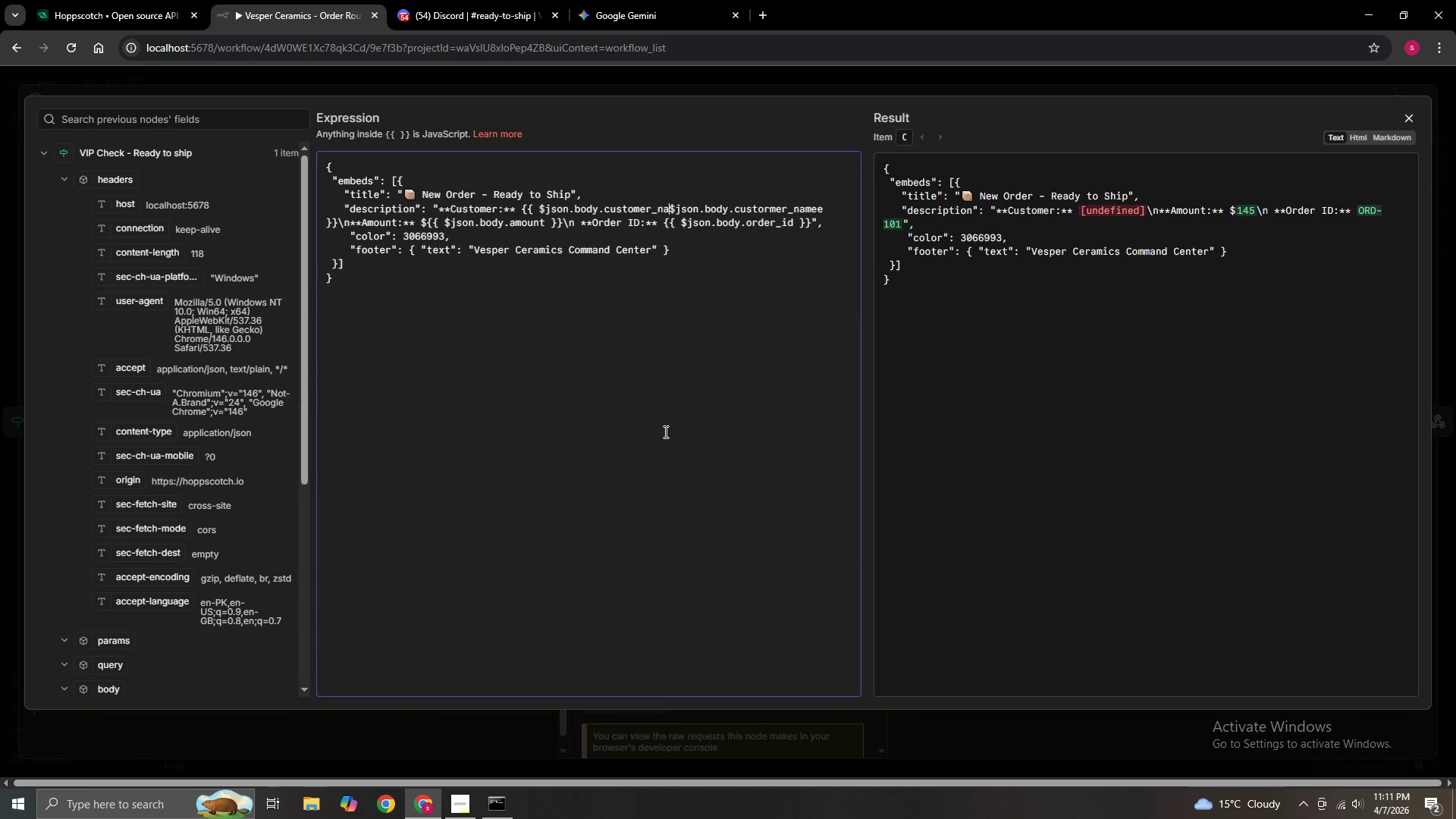 
key(Backspace)
 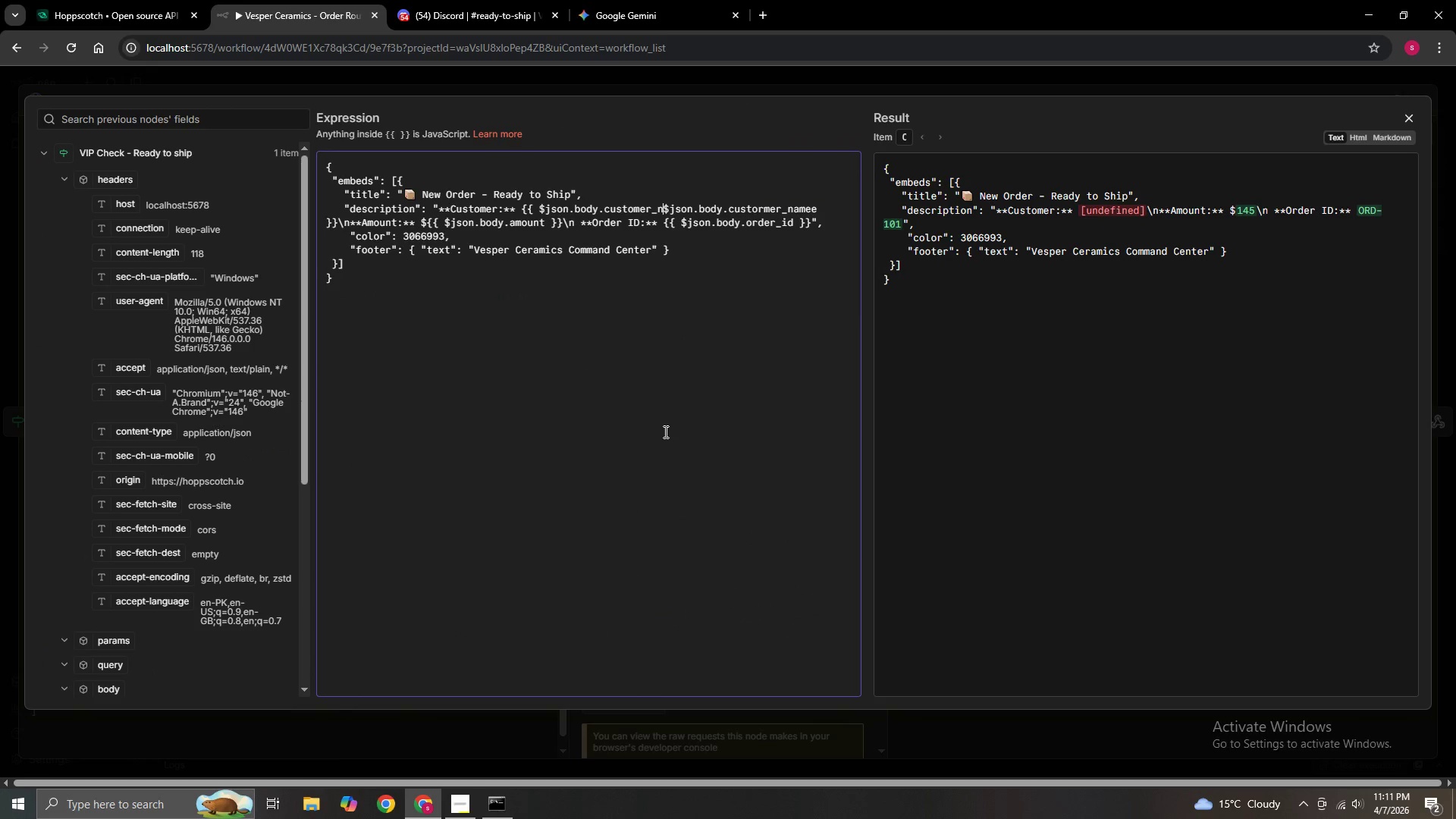 
key(Backspace)
 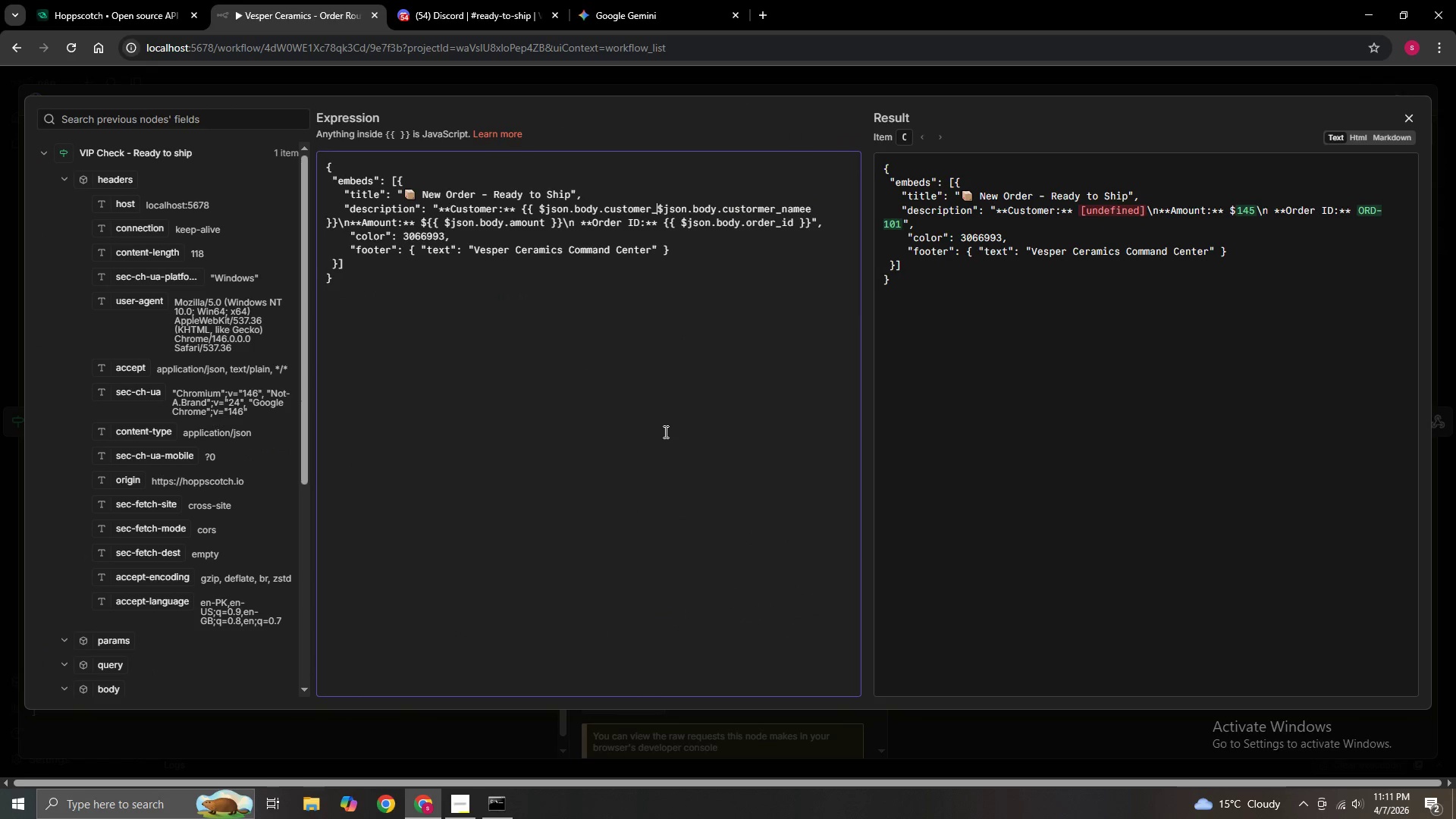 
key(Backspace)
 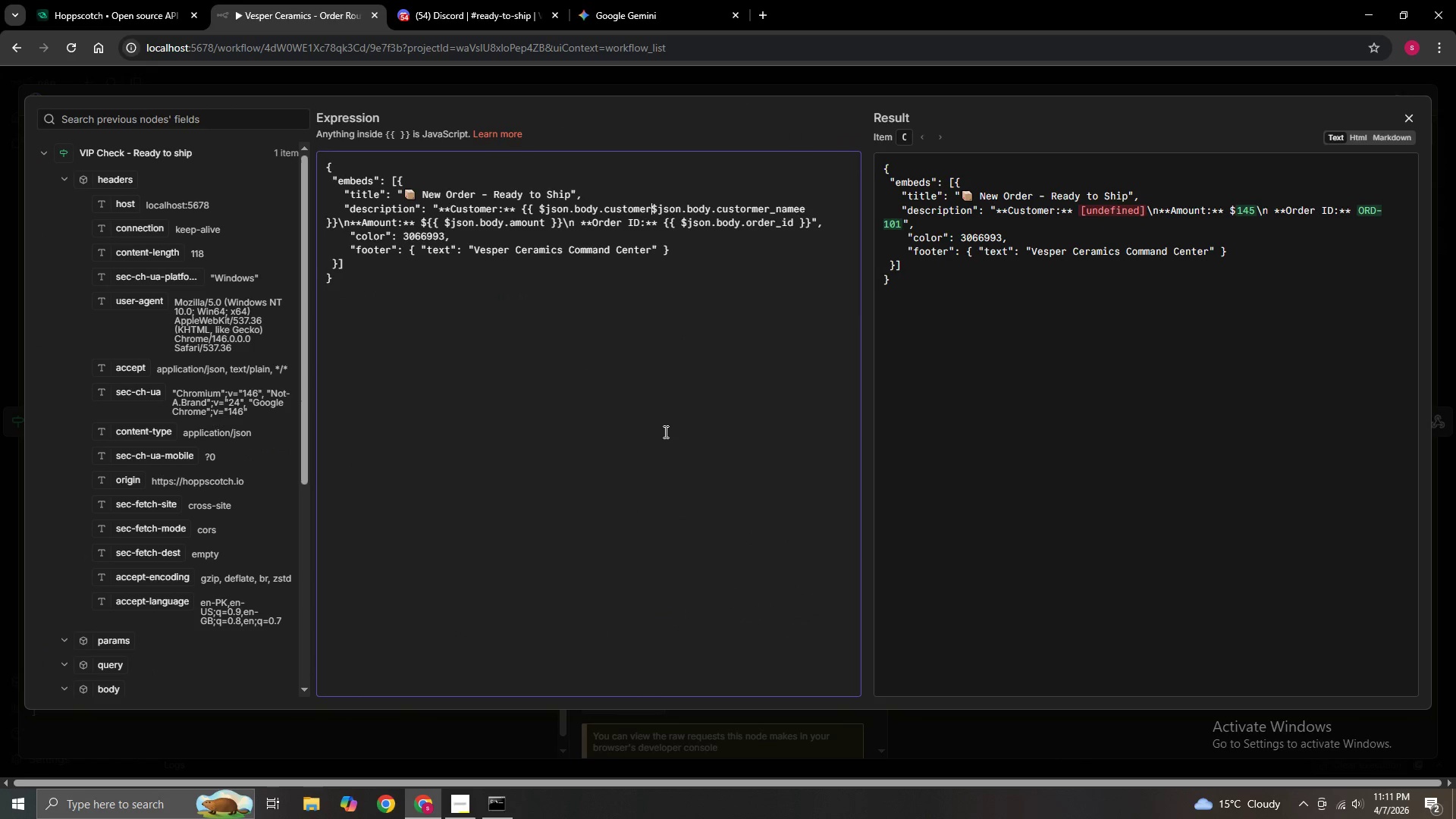 
key(Backspace)
 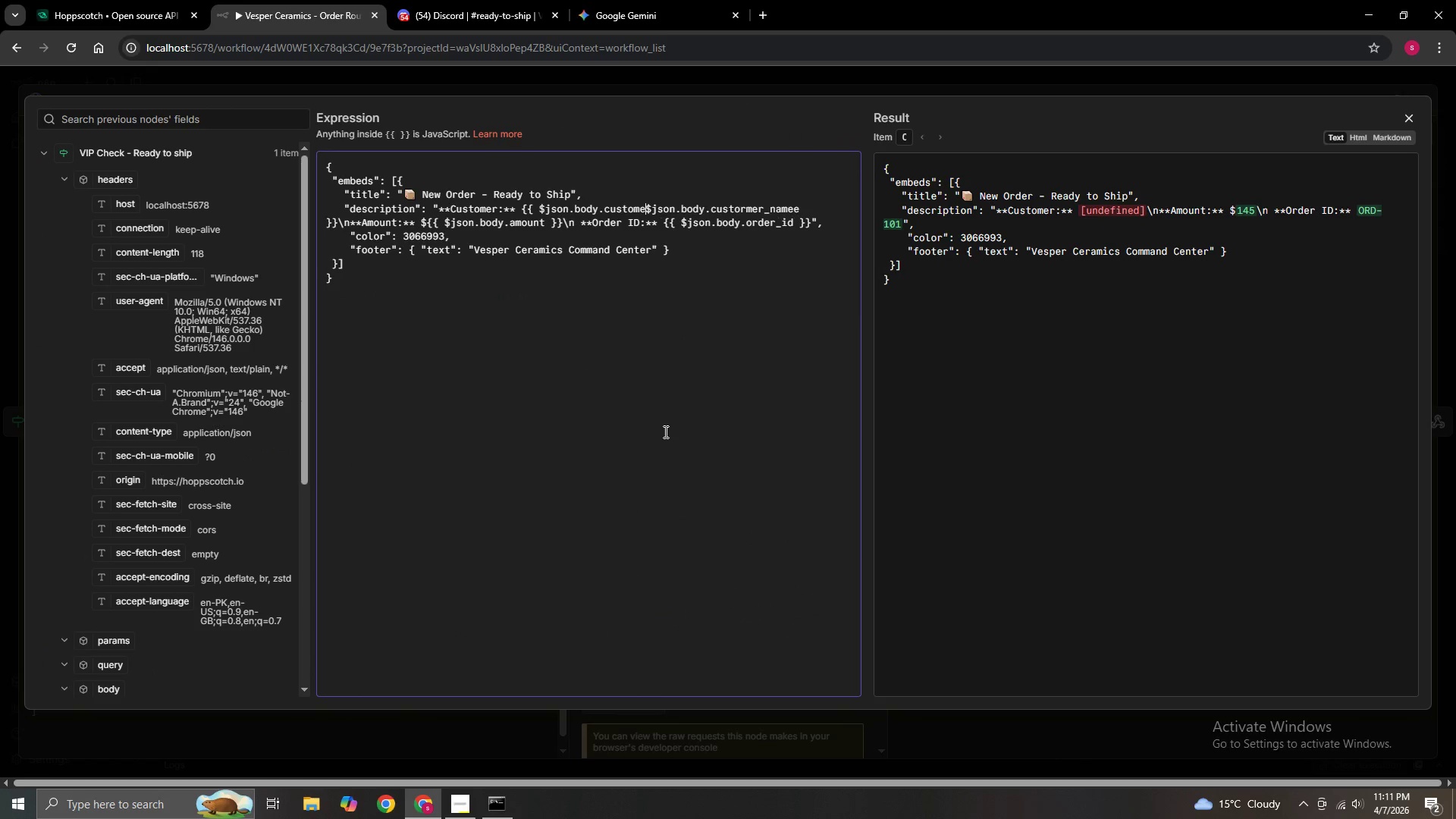 
key(Backspace)
 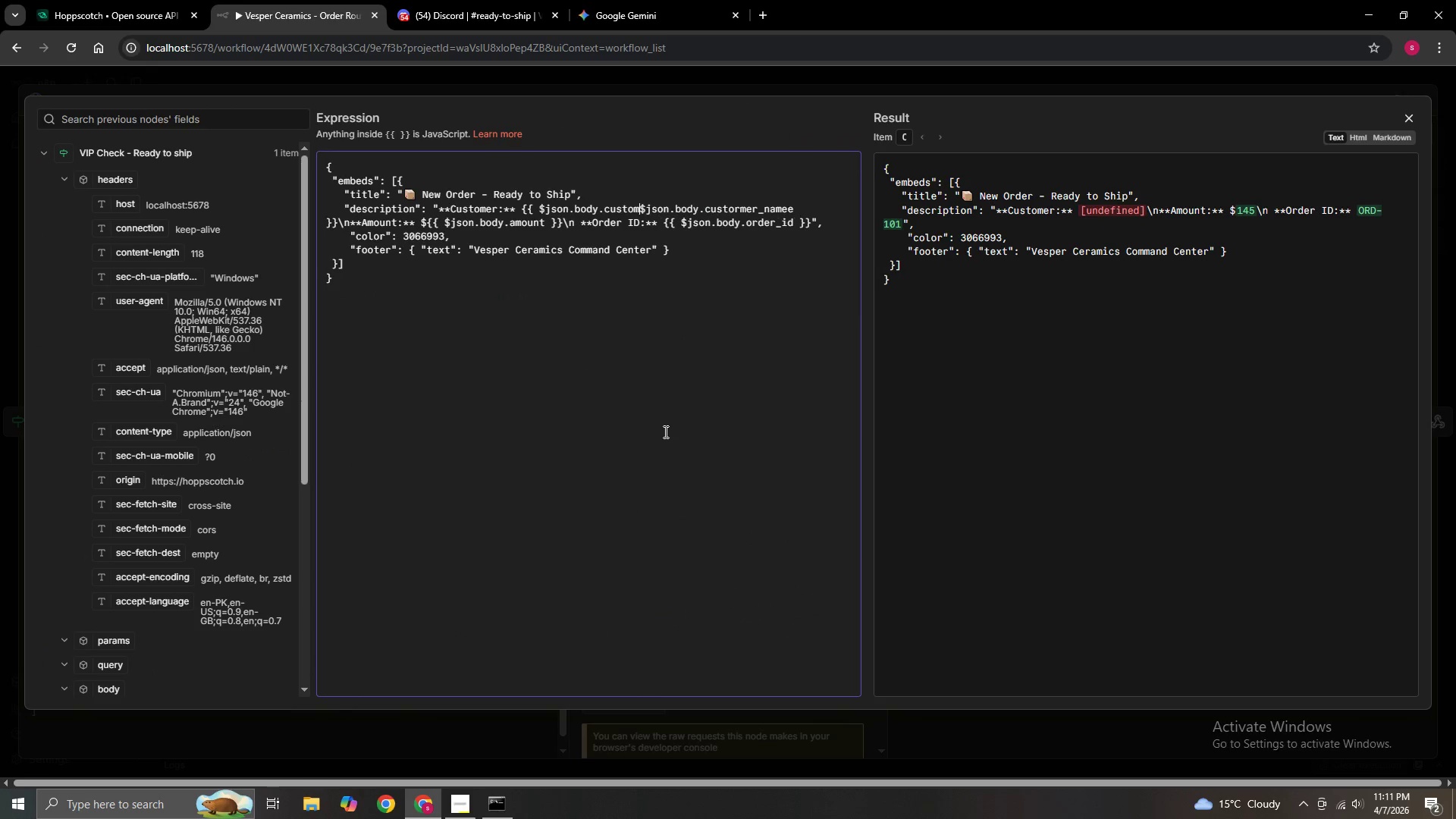 
key(Backspace)
 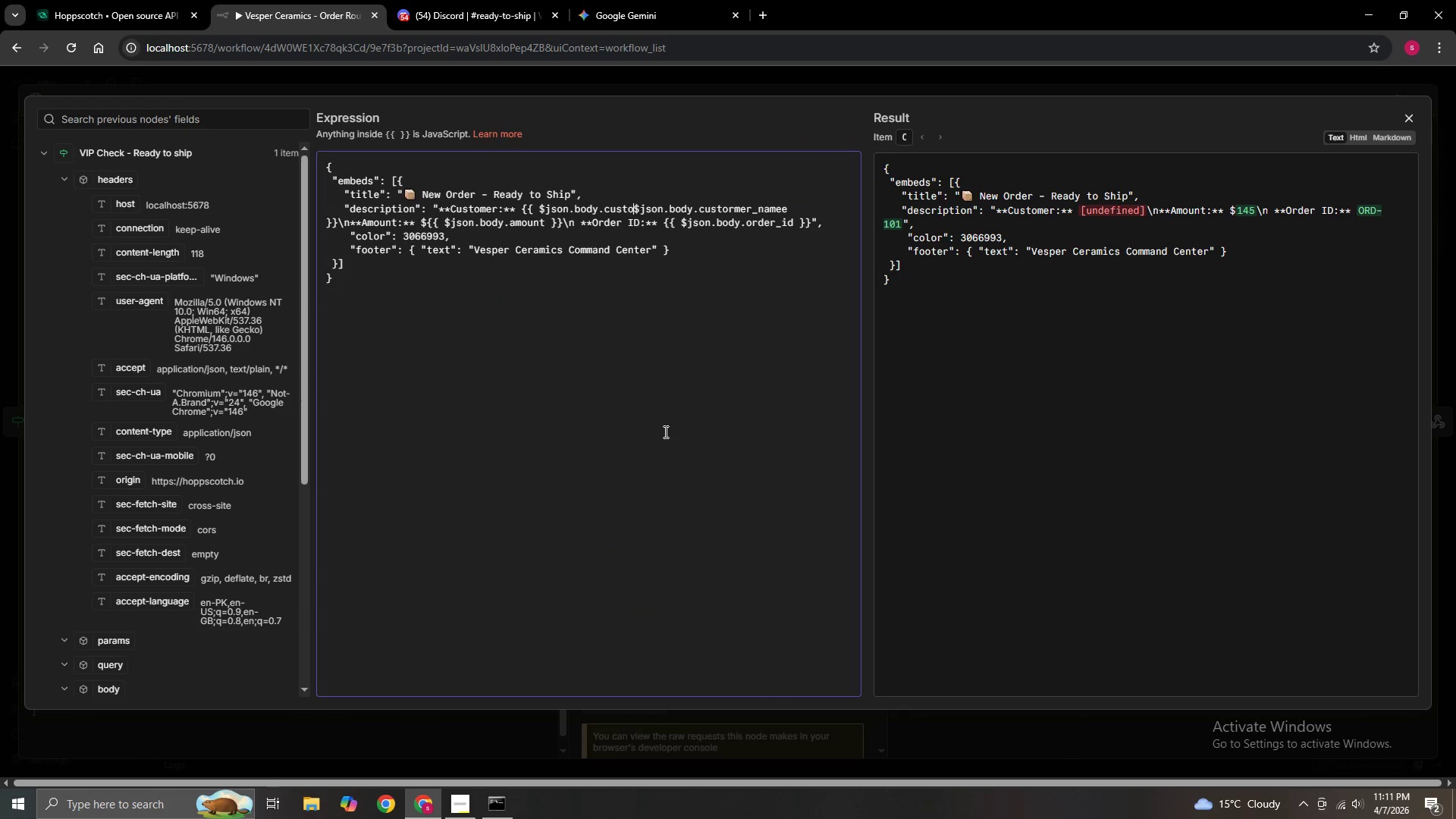 
key(Backspace)
 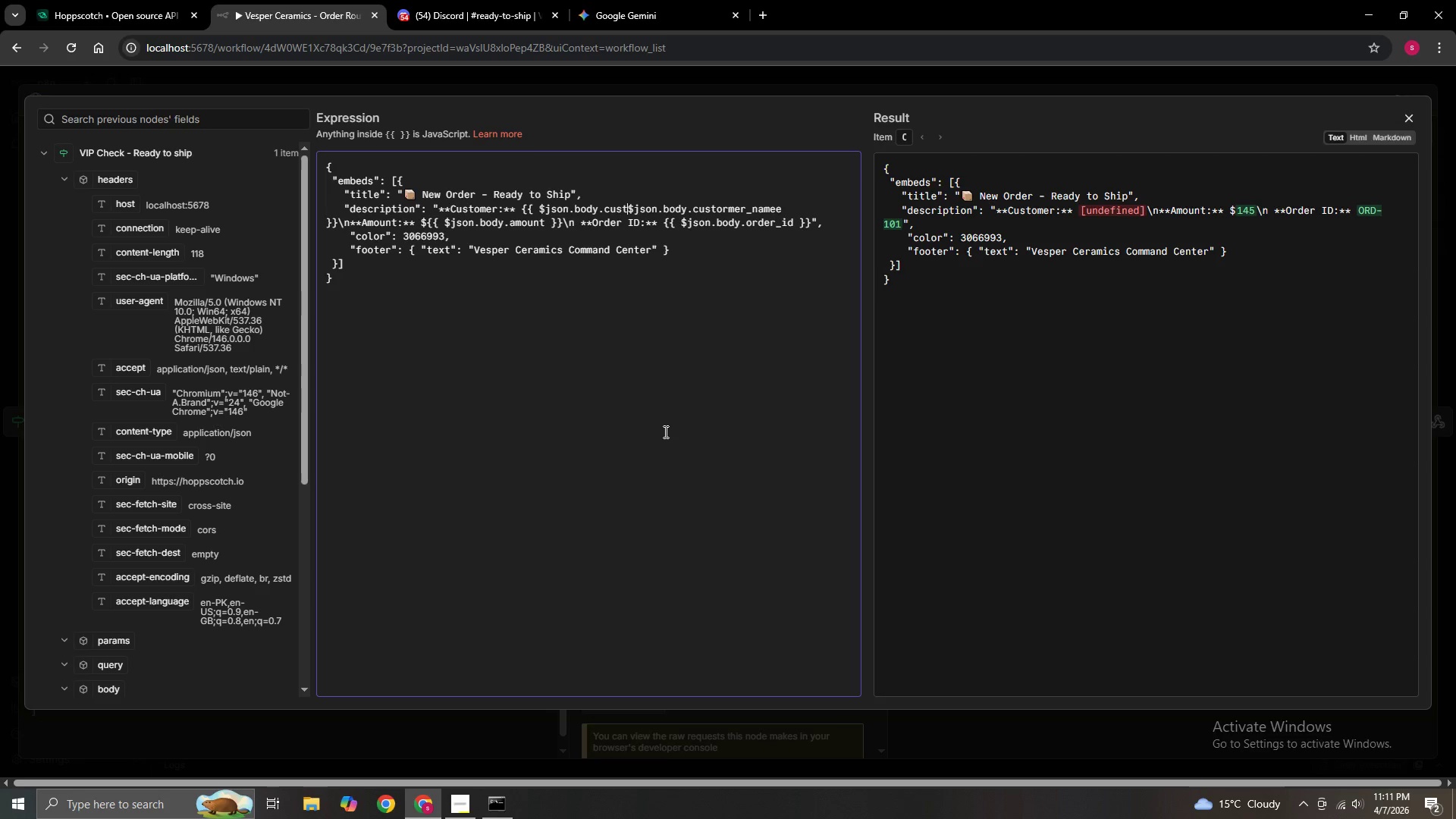 
key(Backspace)
 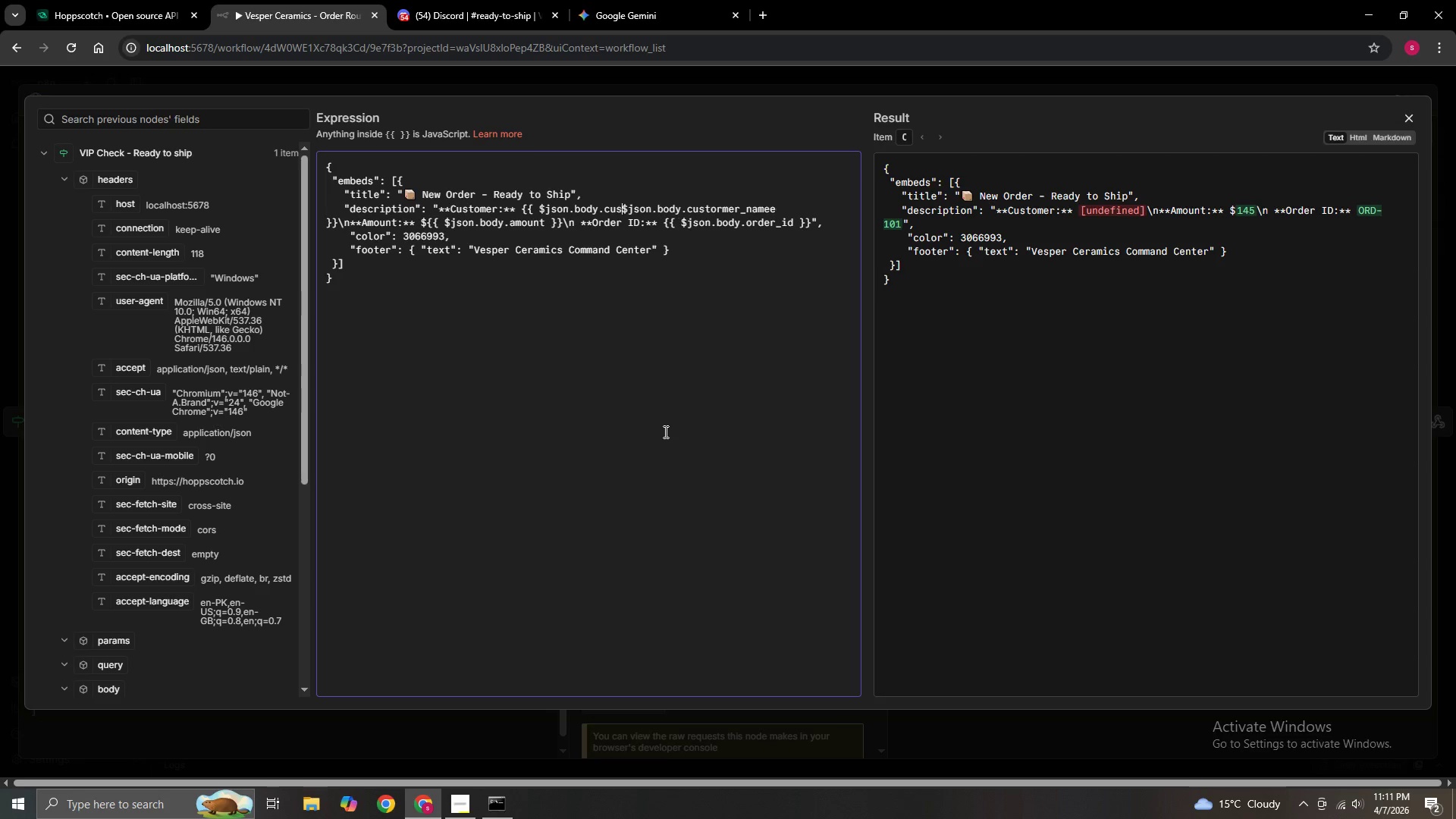 
key(Backspace)
 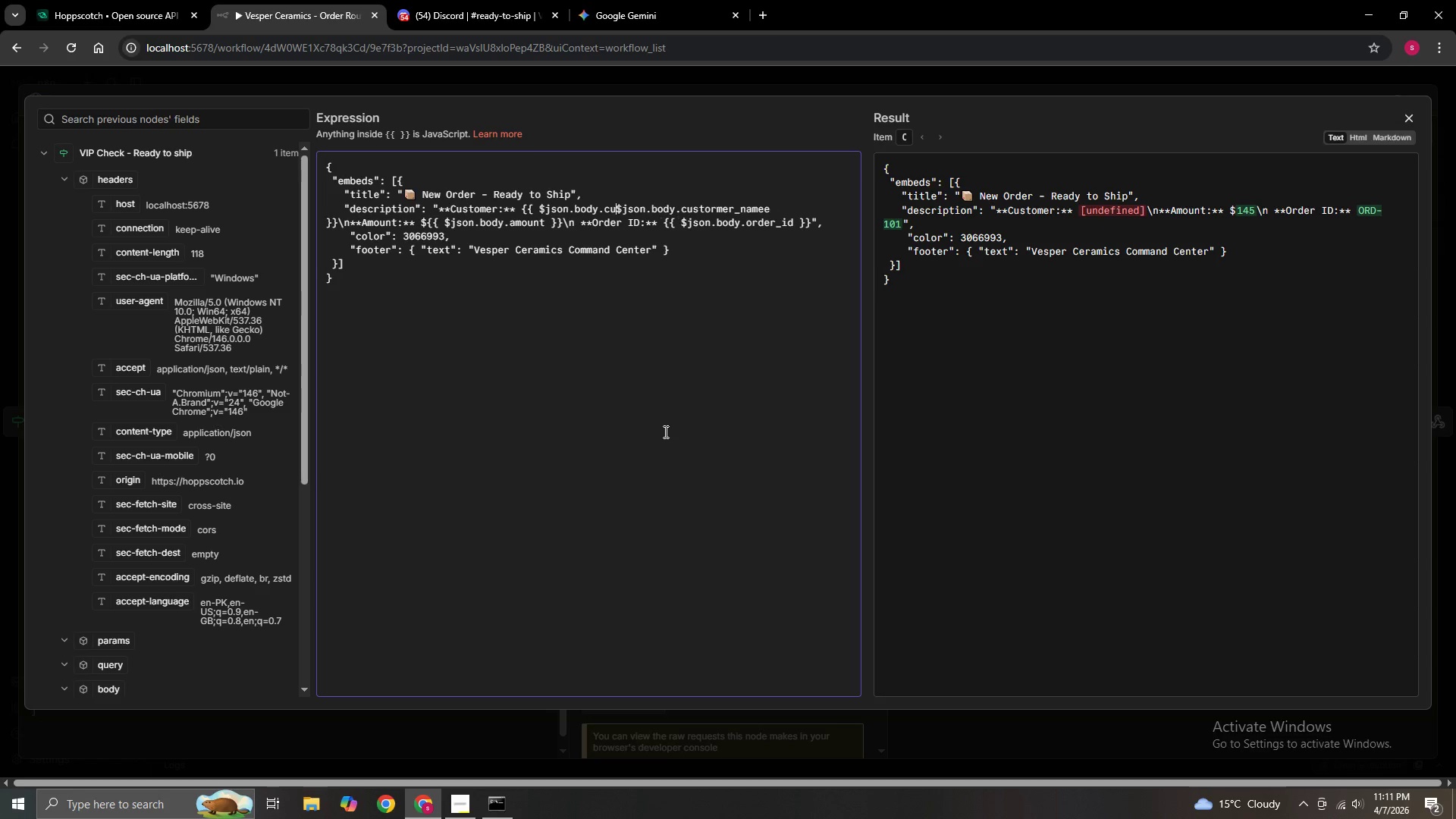 
key(Backspace)
 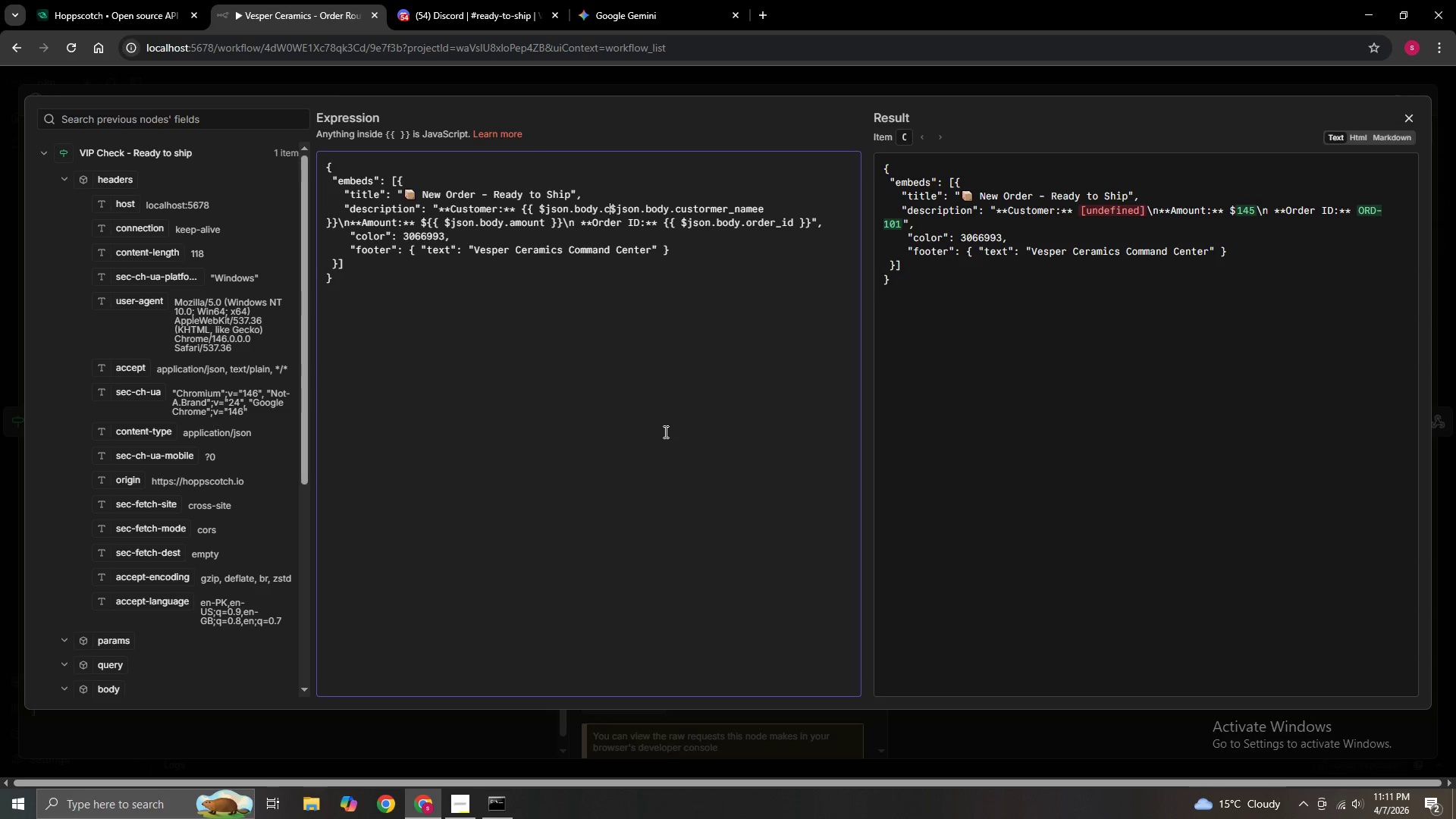 
key(Backspace)
 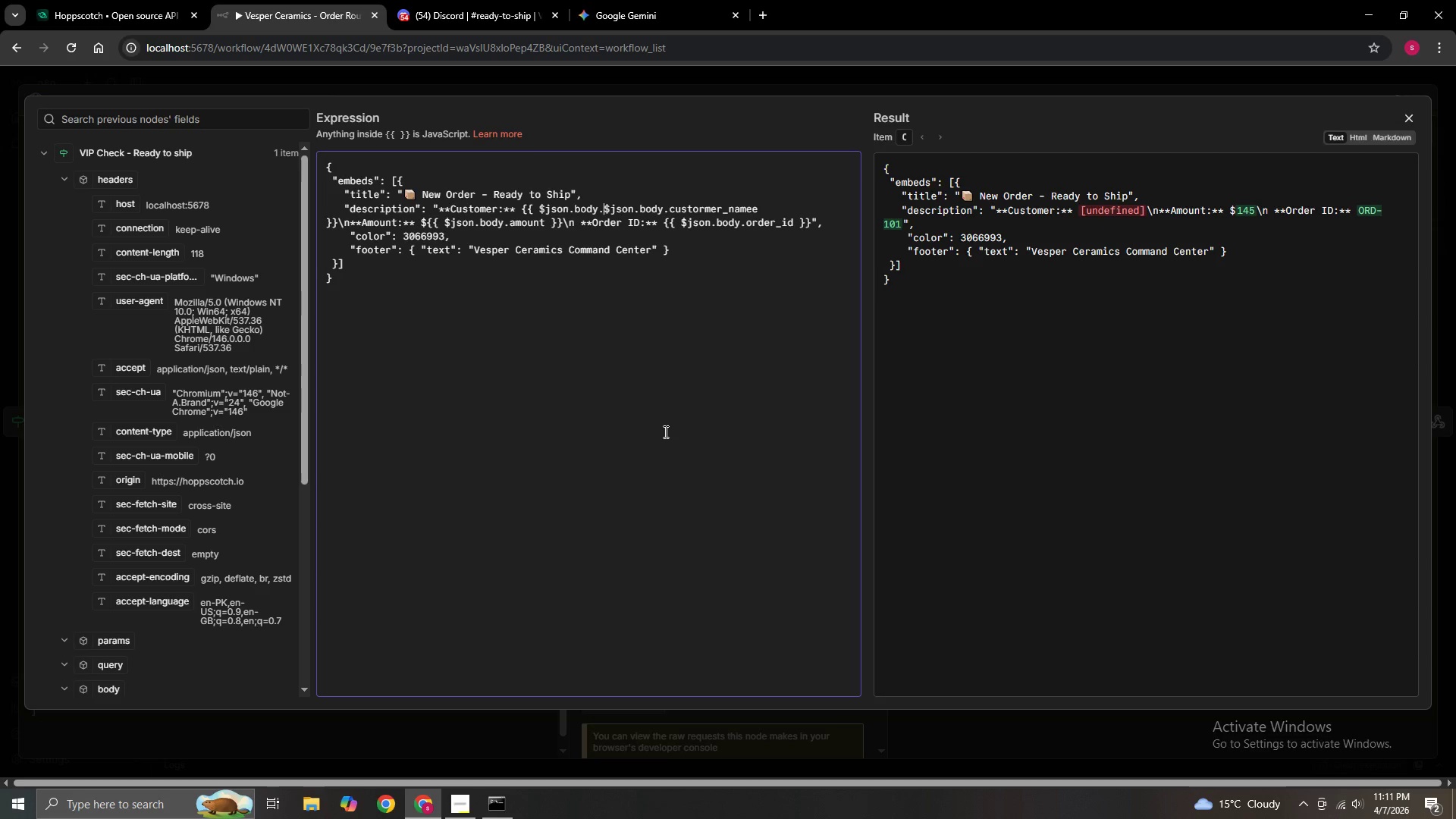 
key(Backspace)
 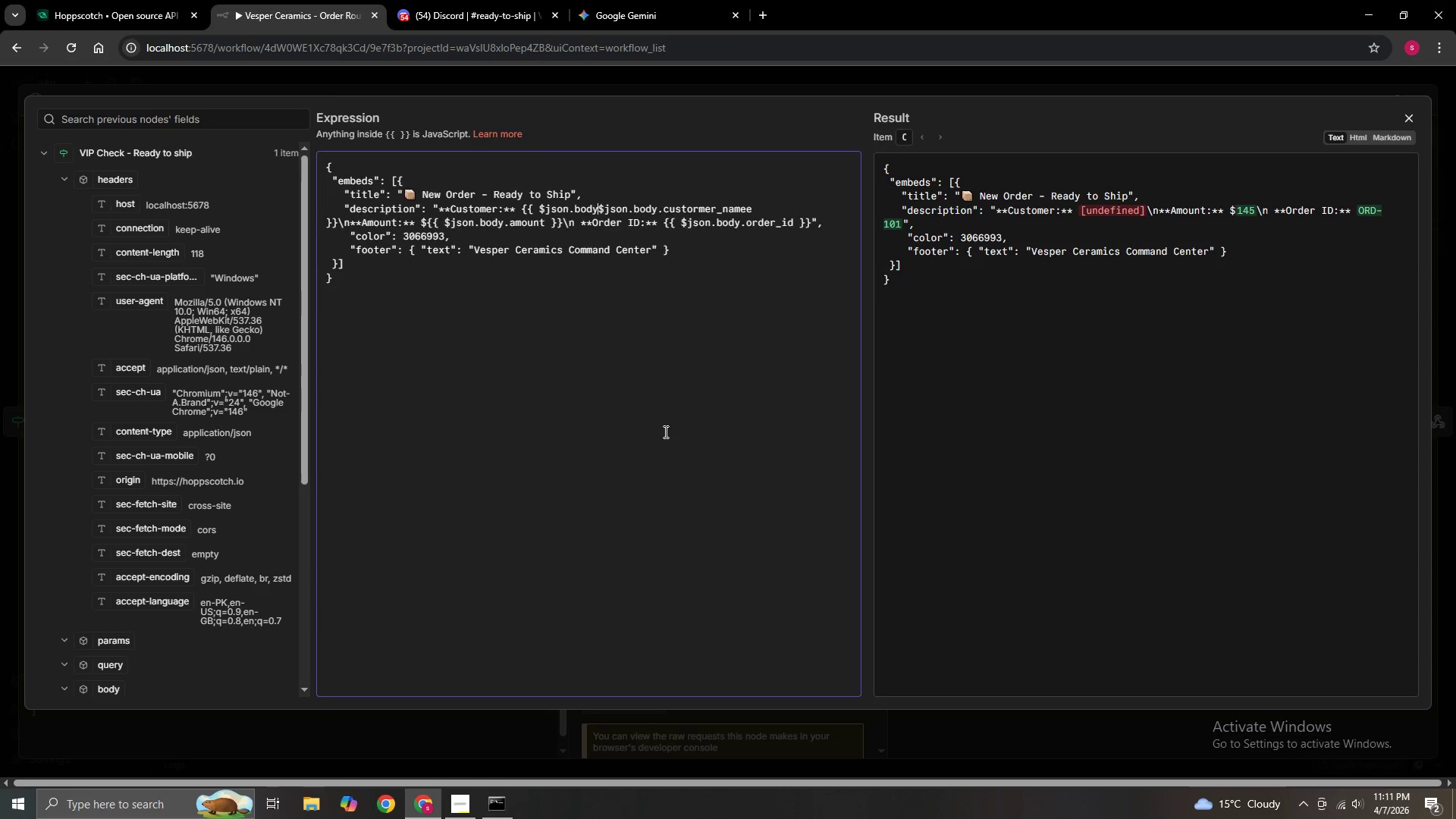 
key(Backspace)
 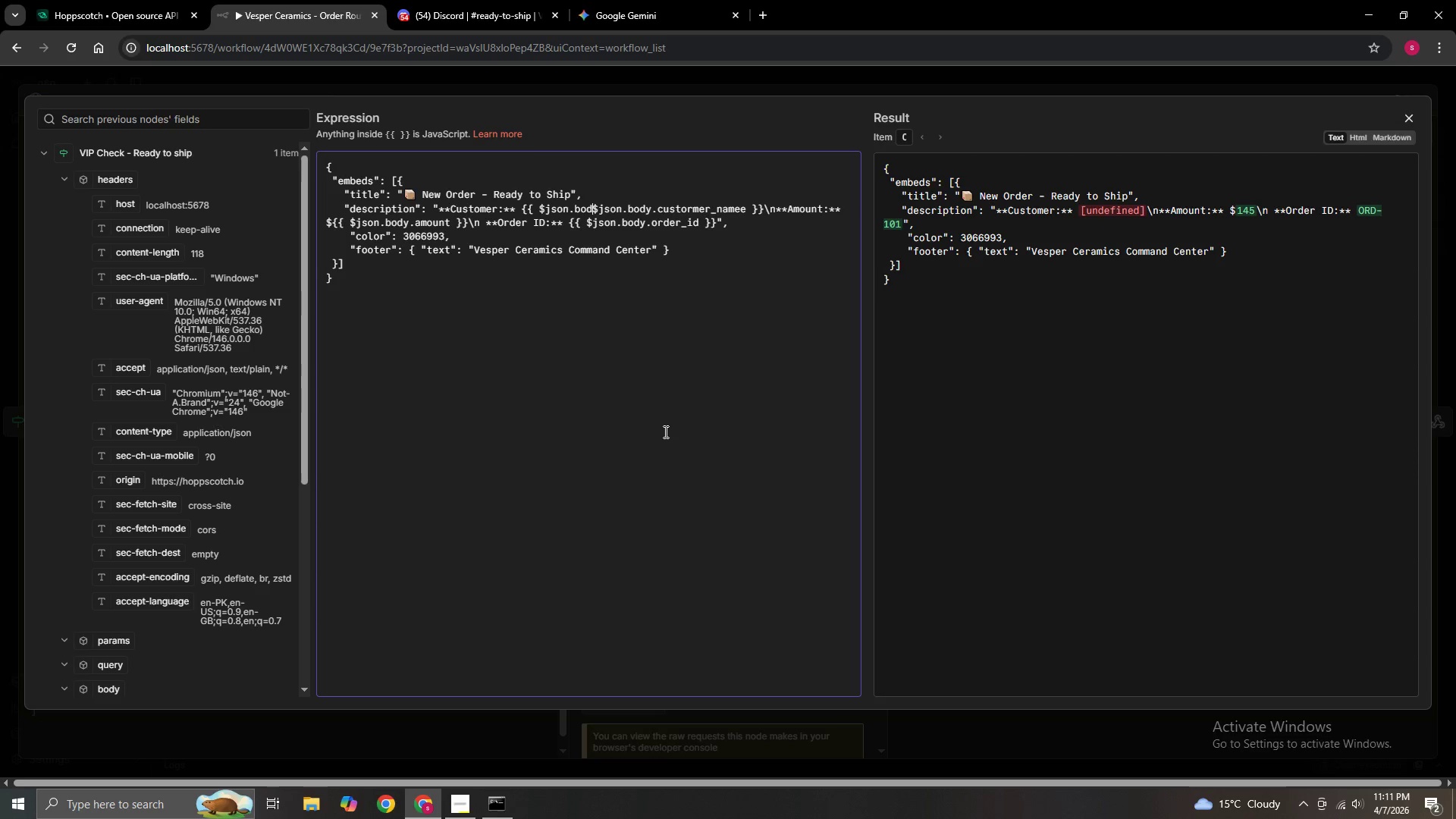 
key(Backspace)
 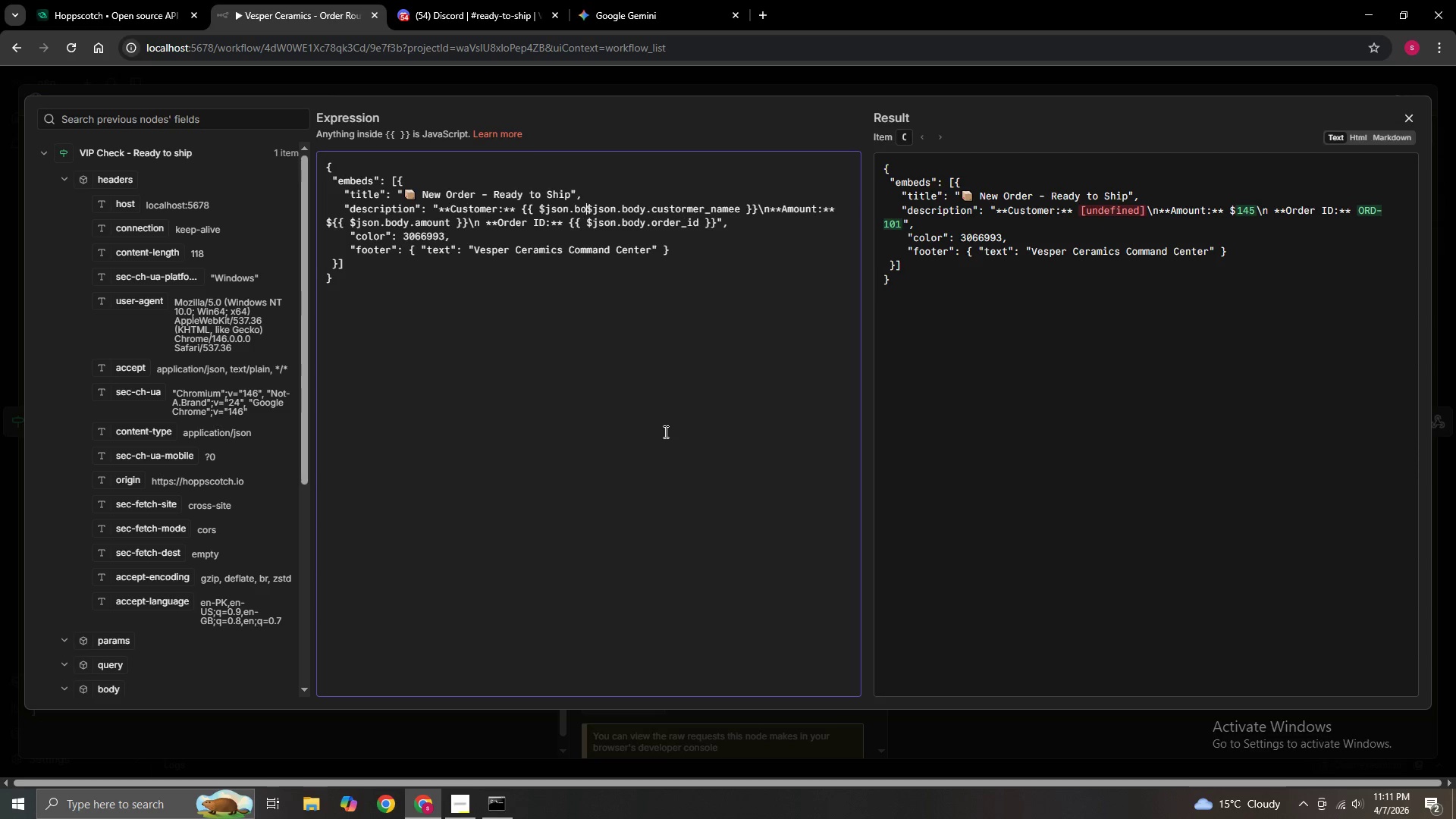 
key(Backspace)
 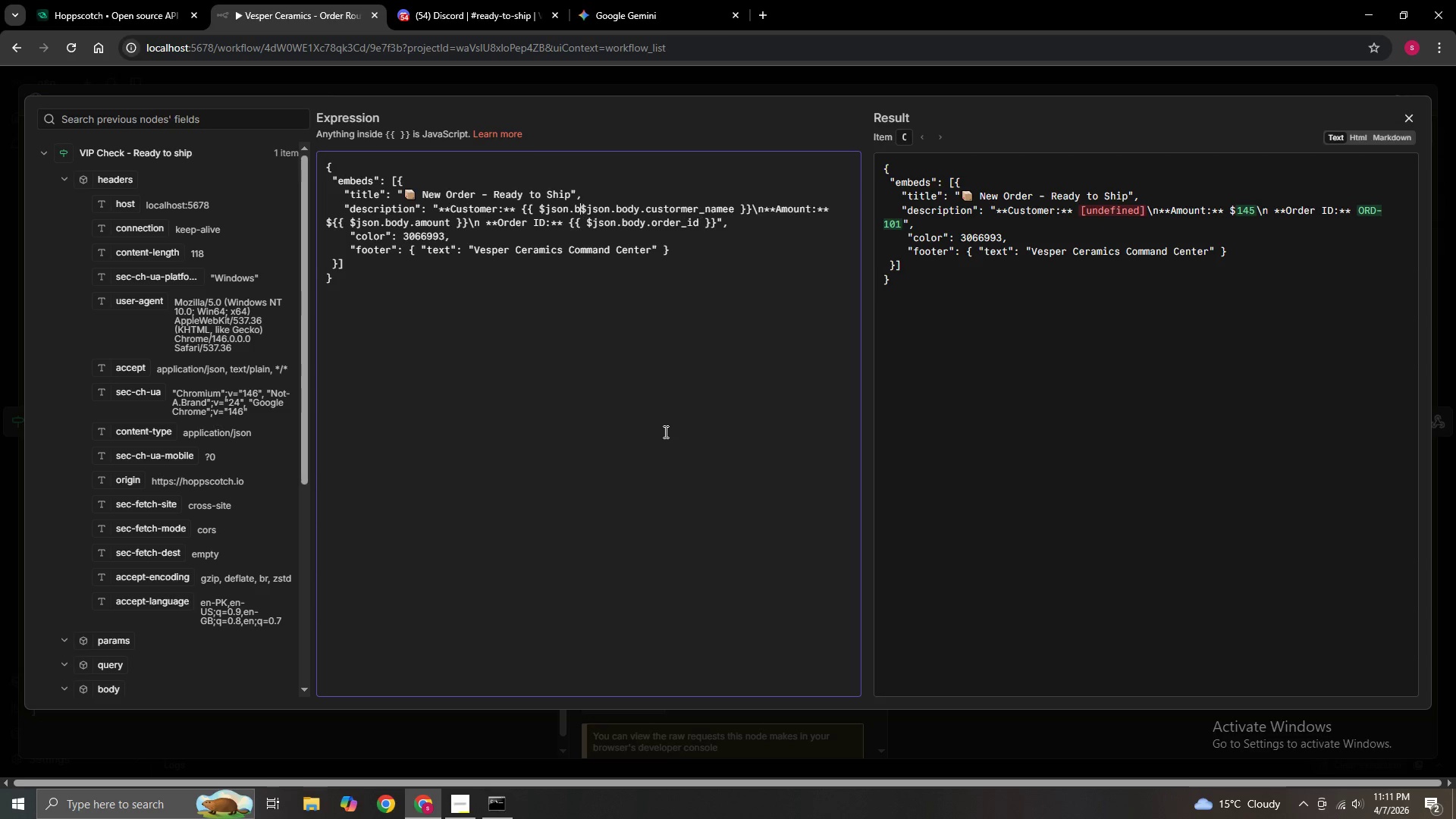 
key(Backspace)
 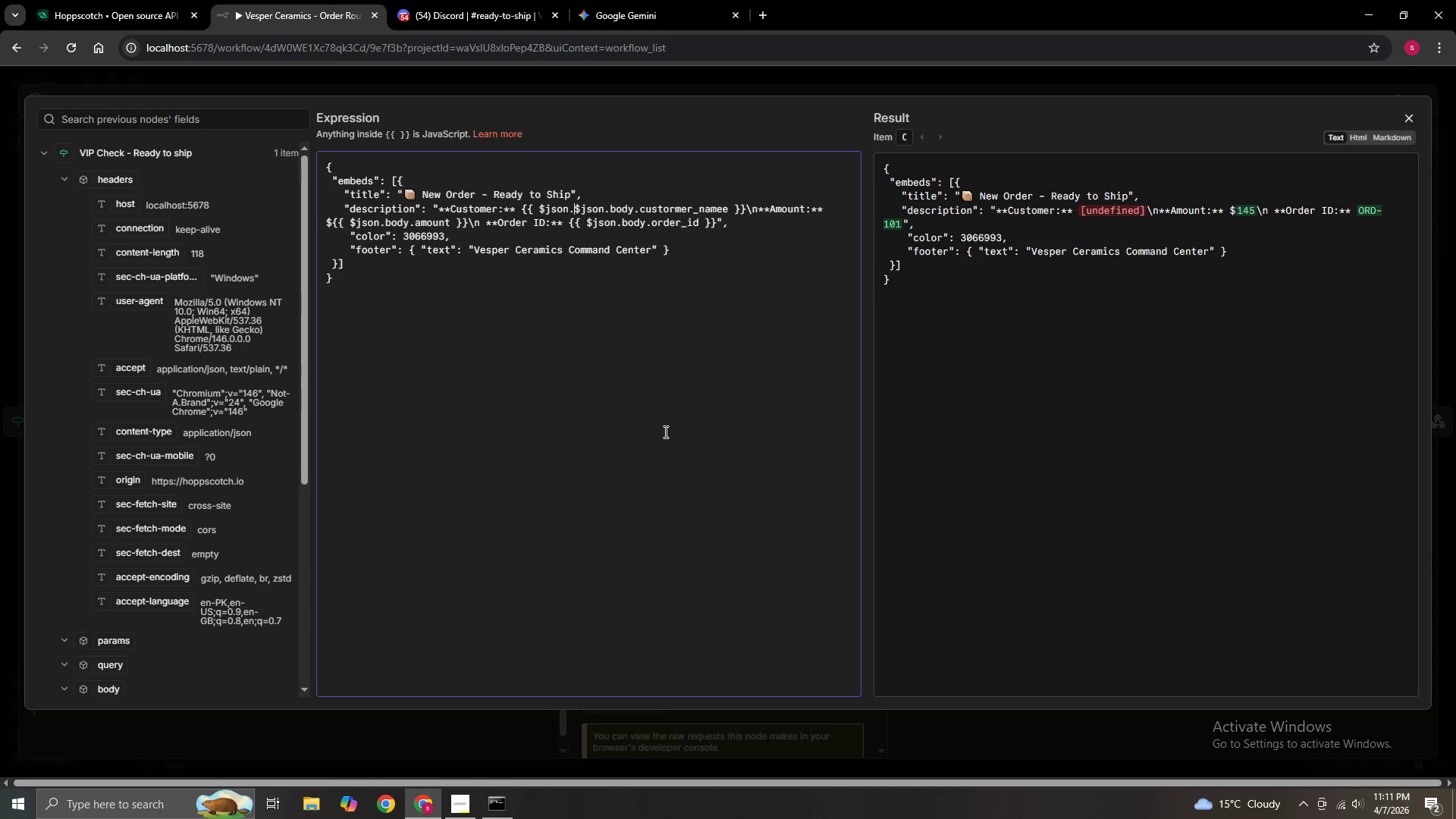 
key(Backspace)
 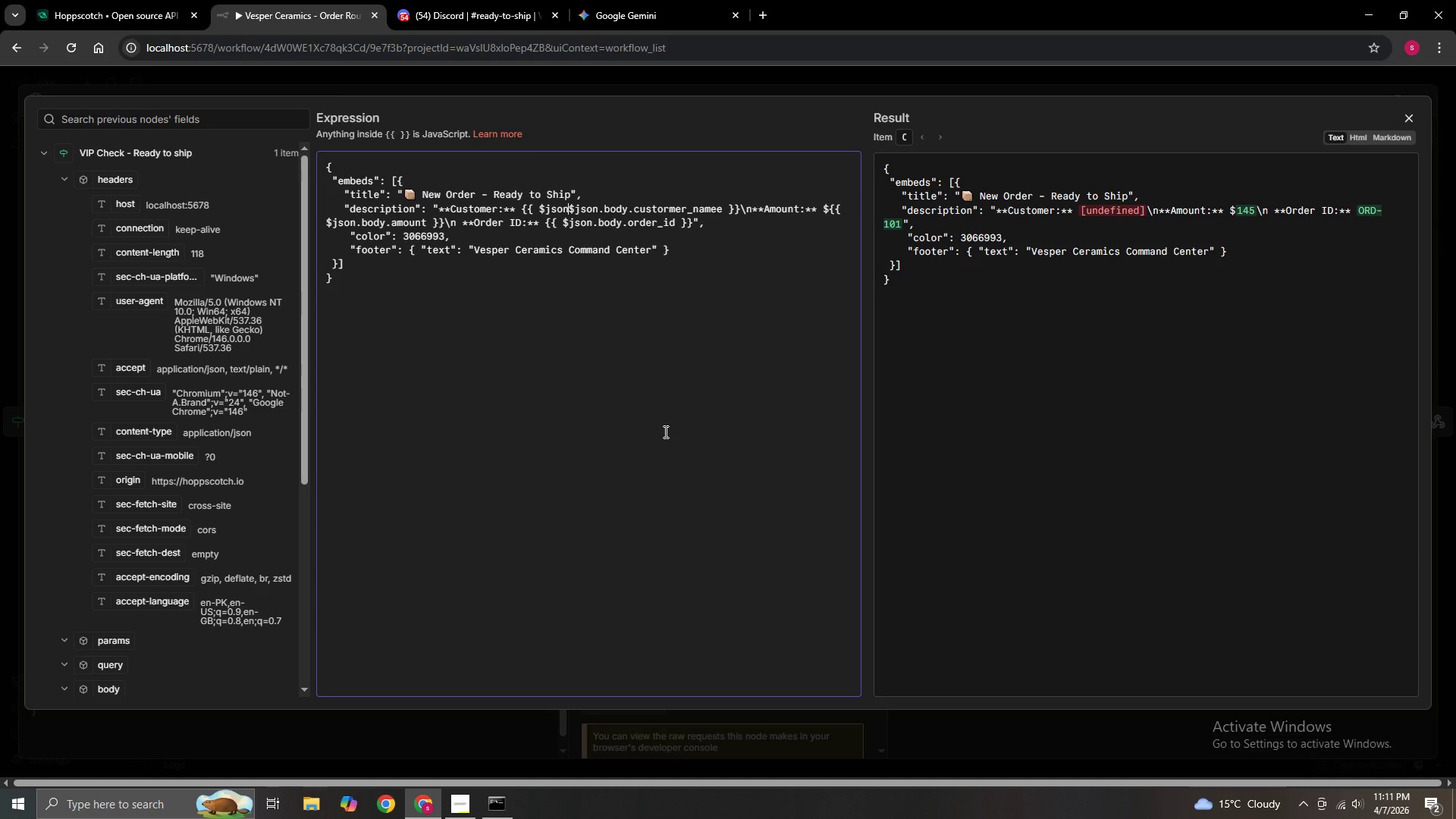 
key(Backspace)
 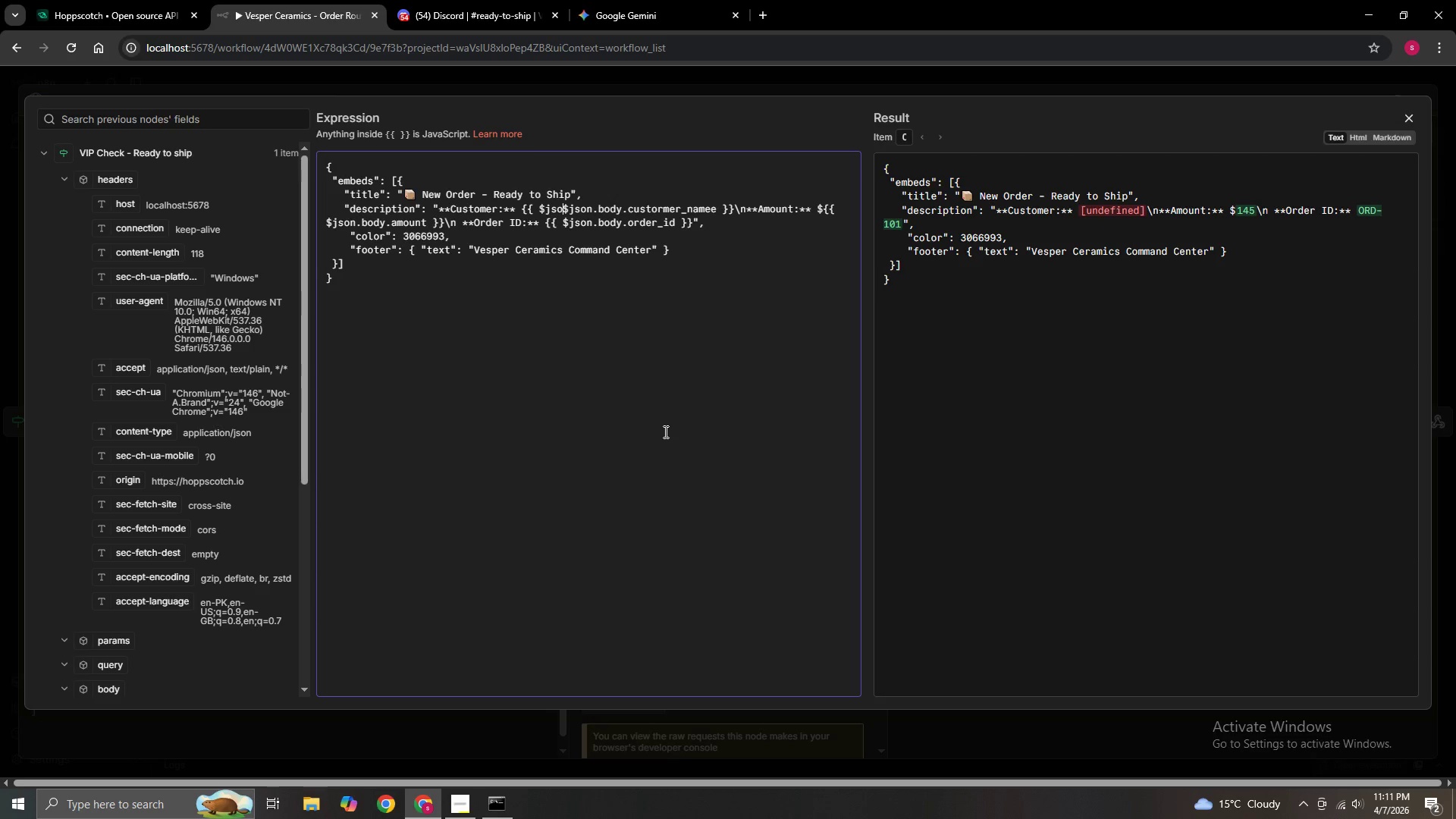 
key(Backspace)
 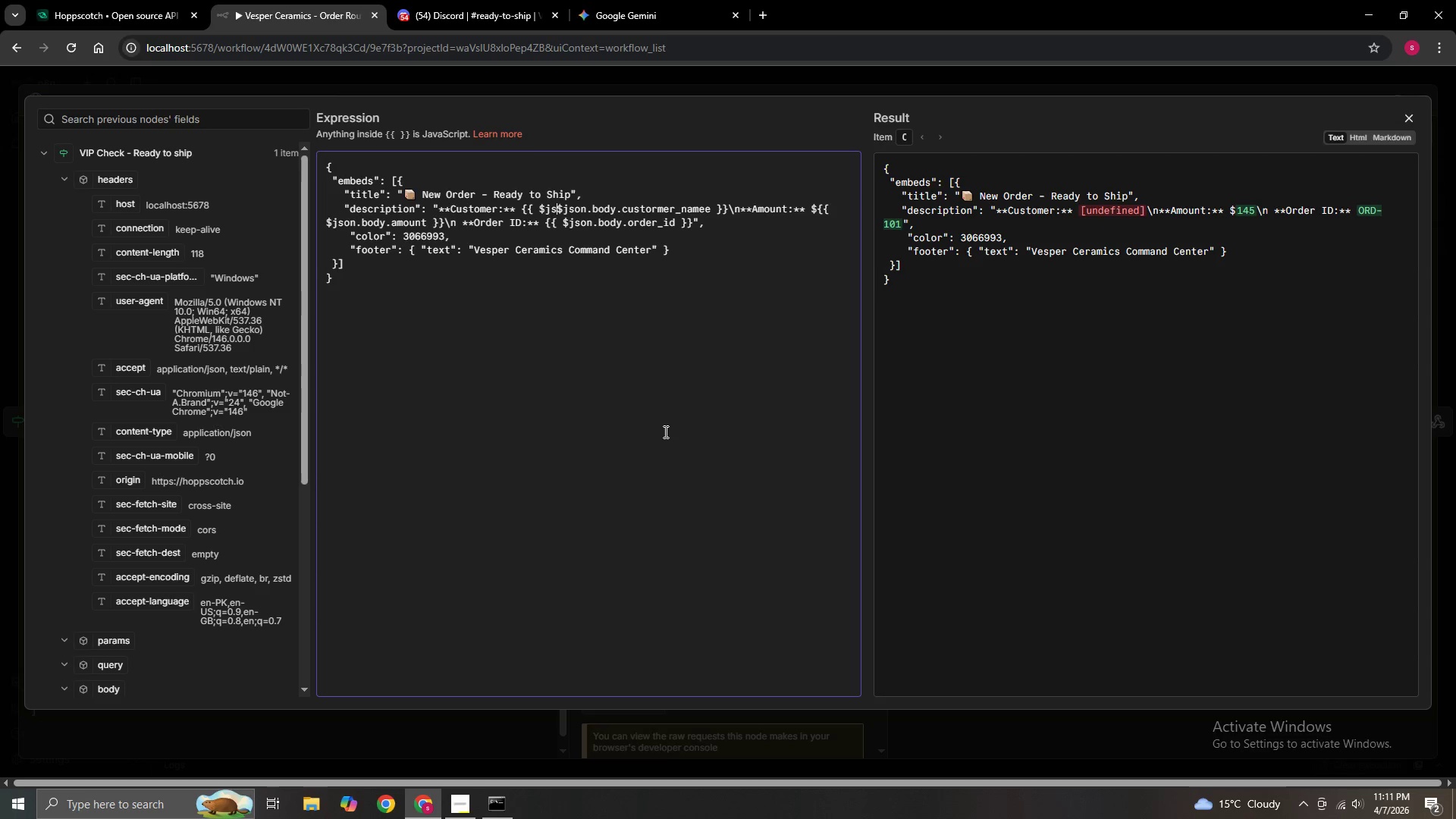 
key(Backspace)
 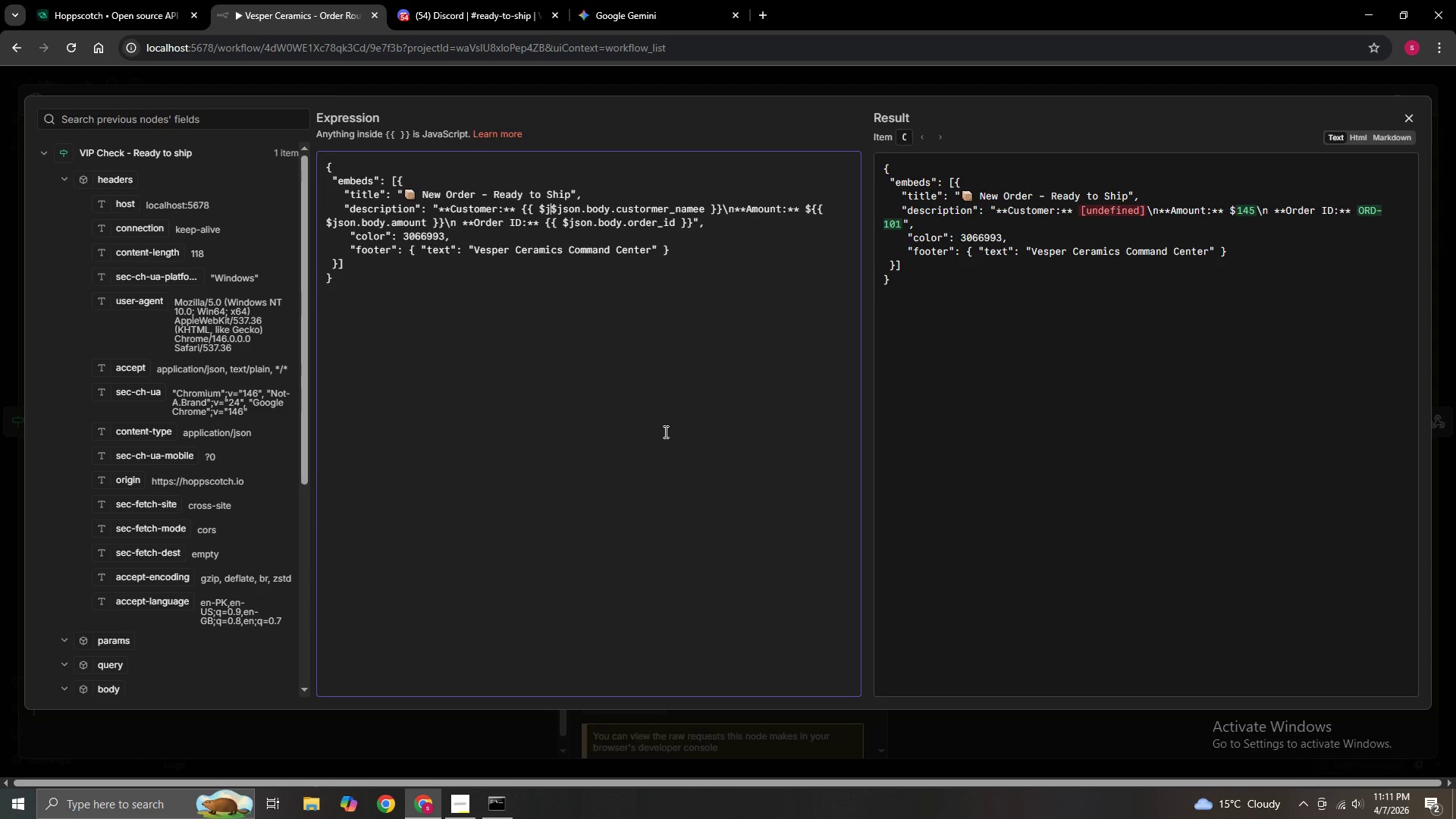 
key(Backspace)
 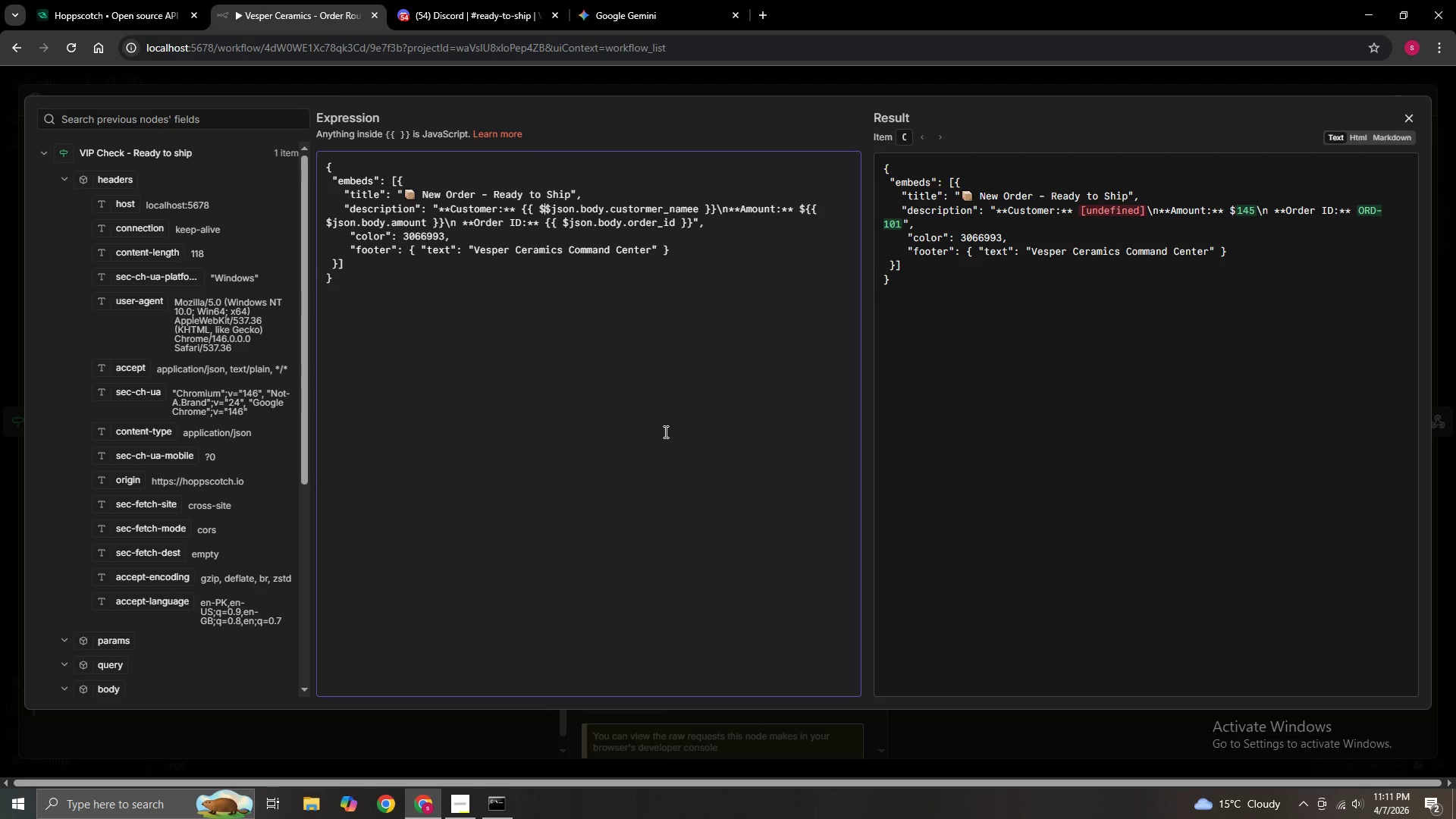 
key(Backspace)
 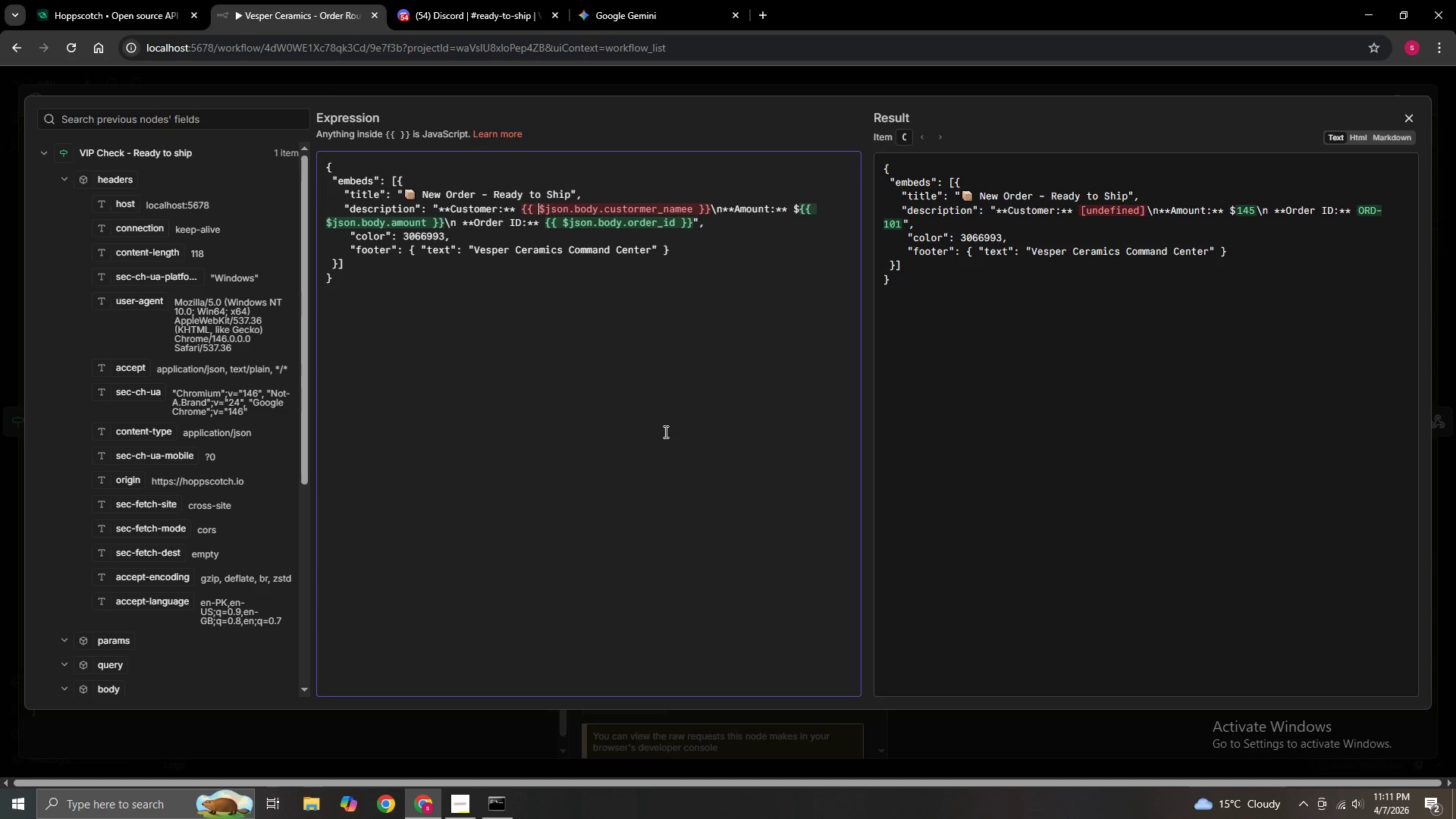 
hold_key(key=ArrowDown, duration=1.03)
 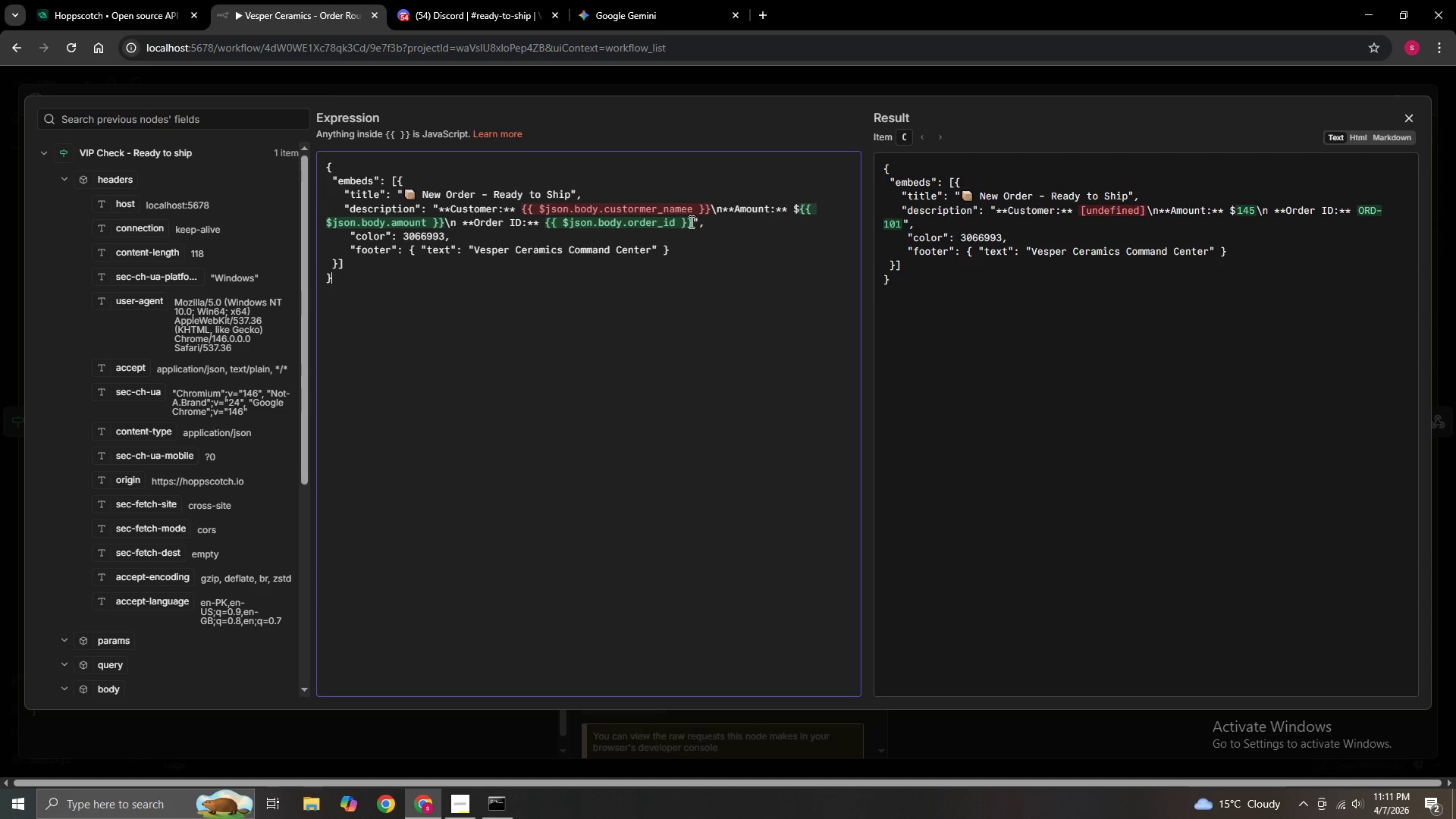 
left_click([685, 208])
 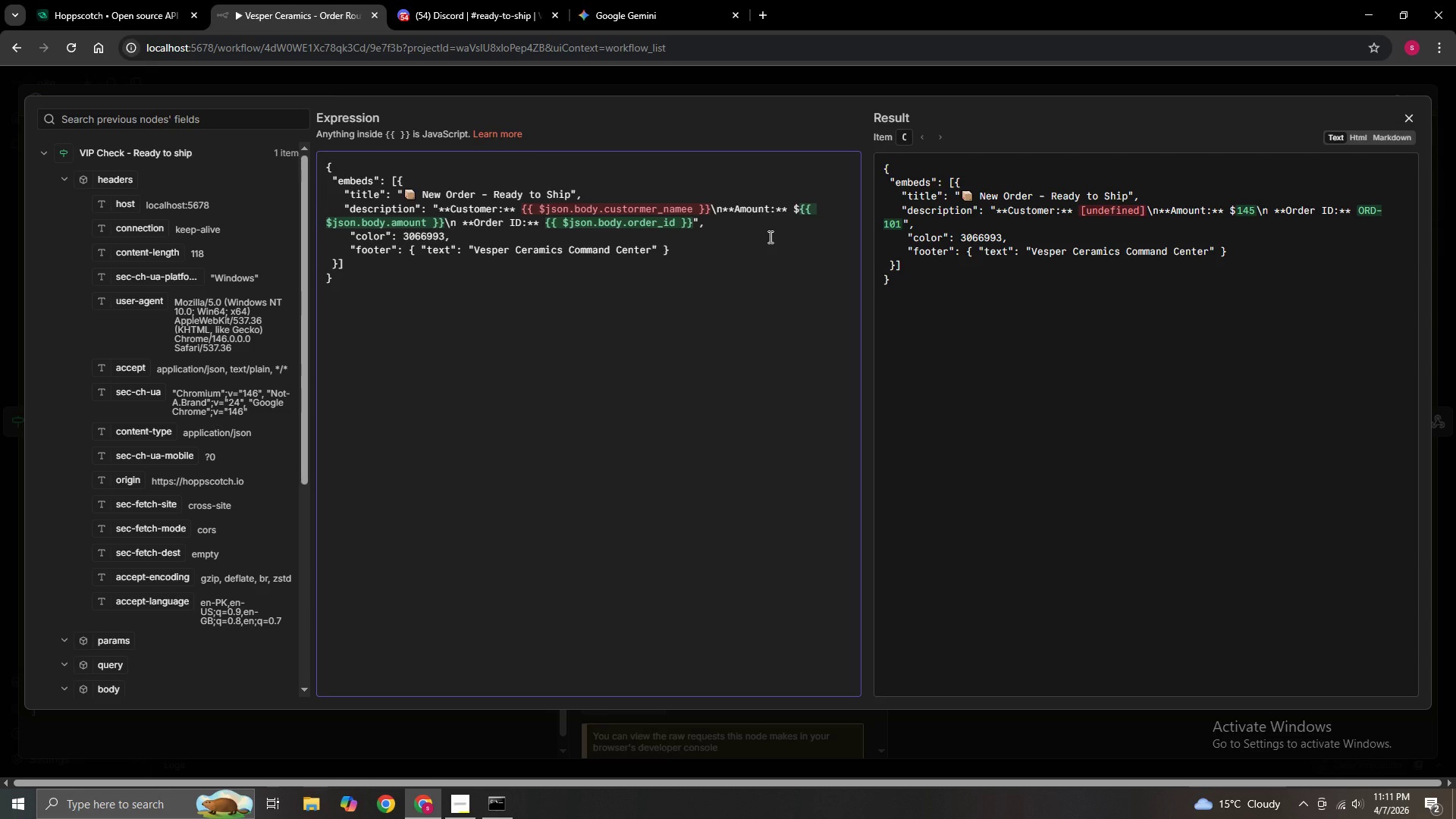 
key(Backspace)
 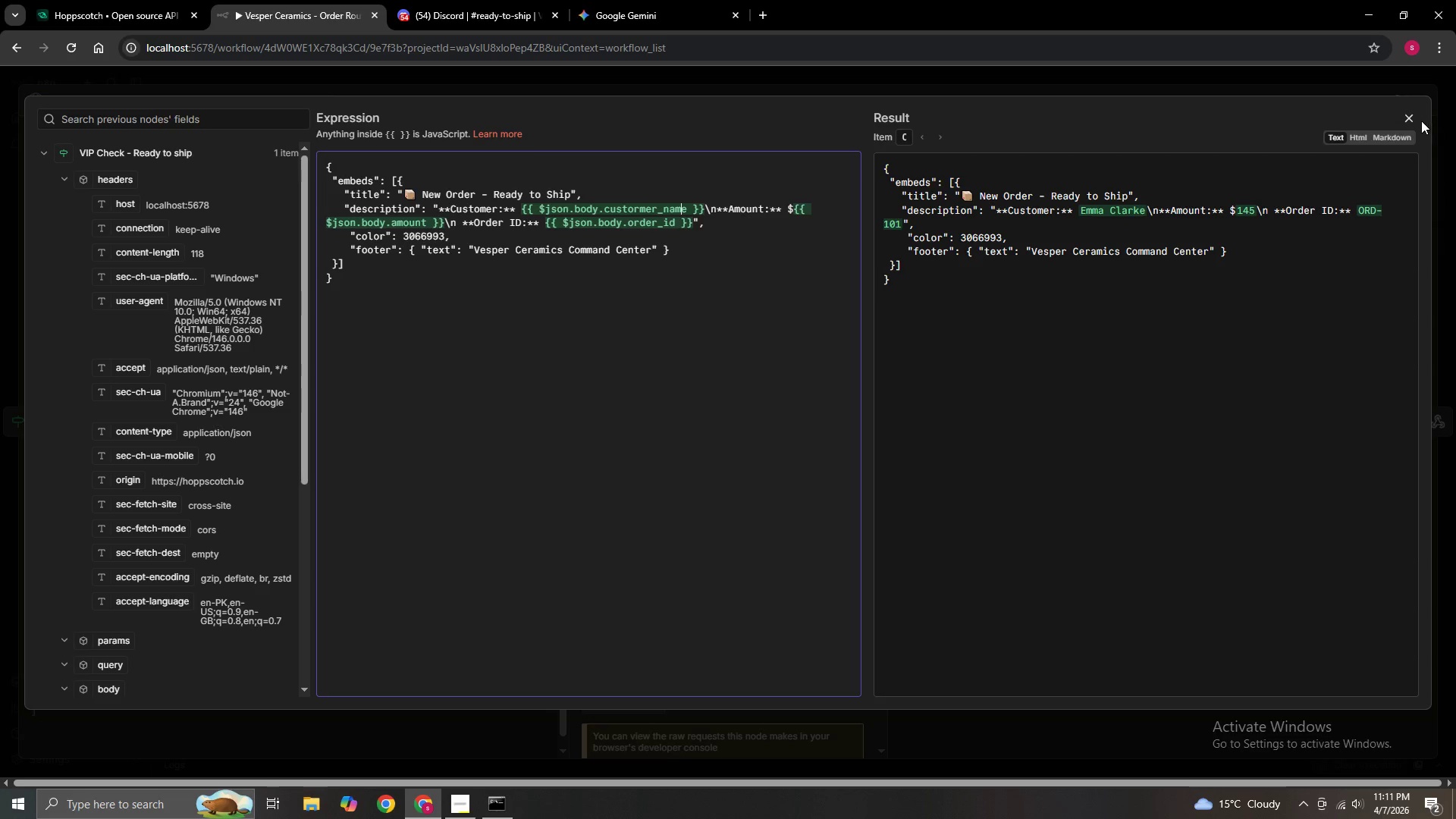 
left_click([1413, 120])
 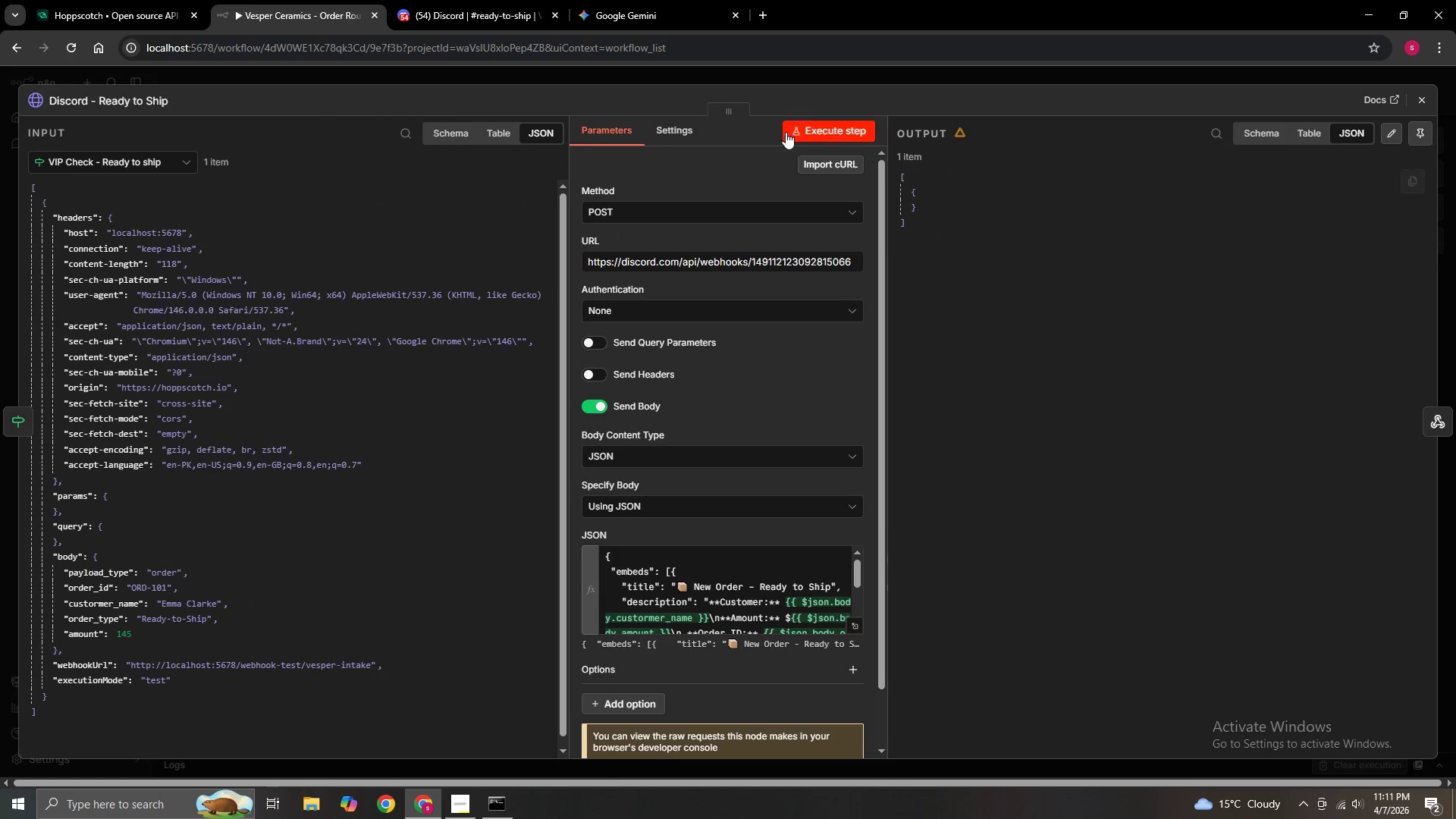 
left_click([802, 121])
 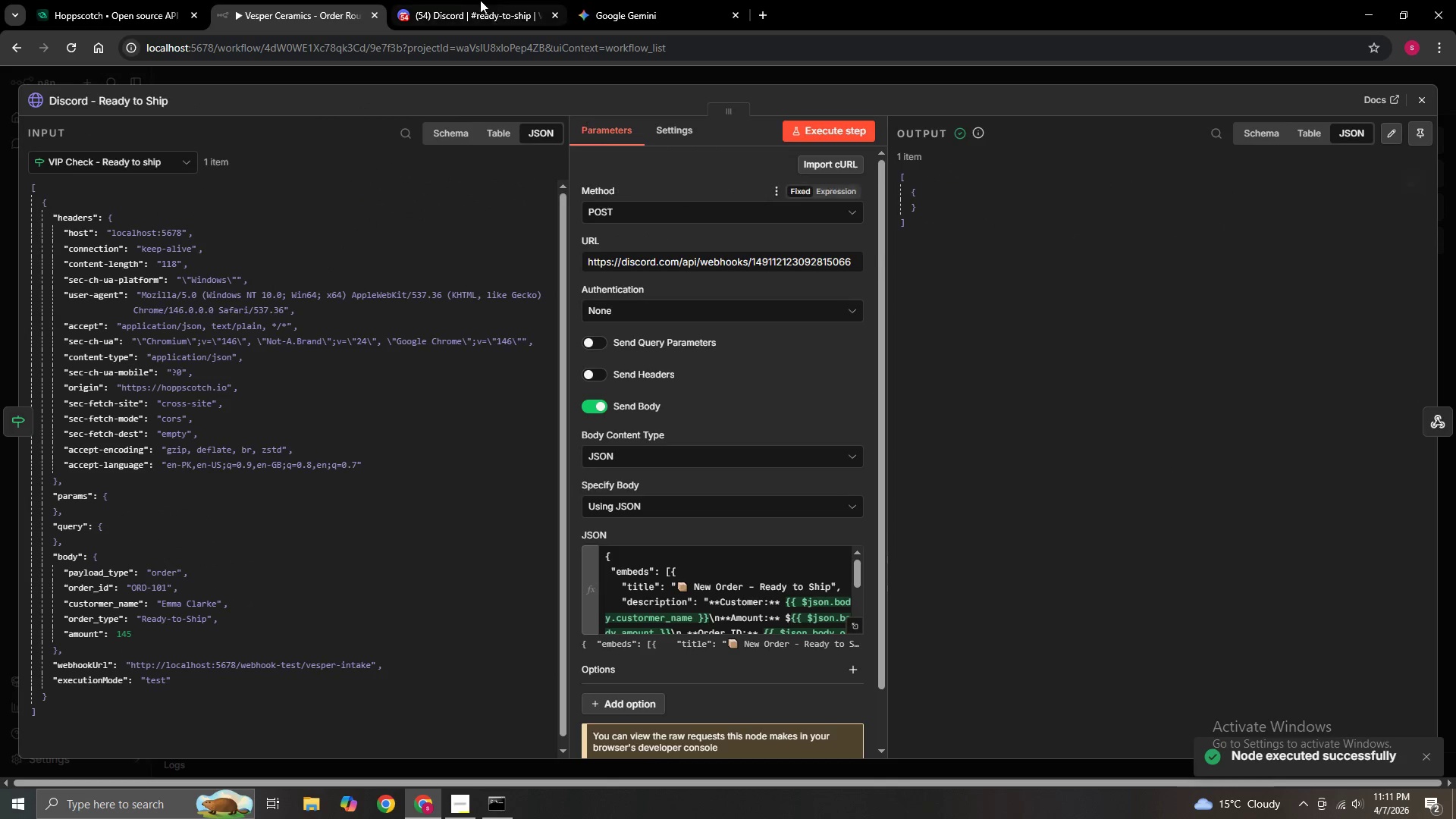 
left_click([469, 2])
 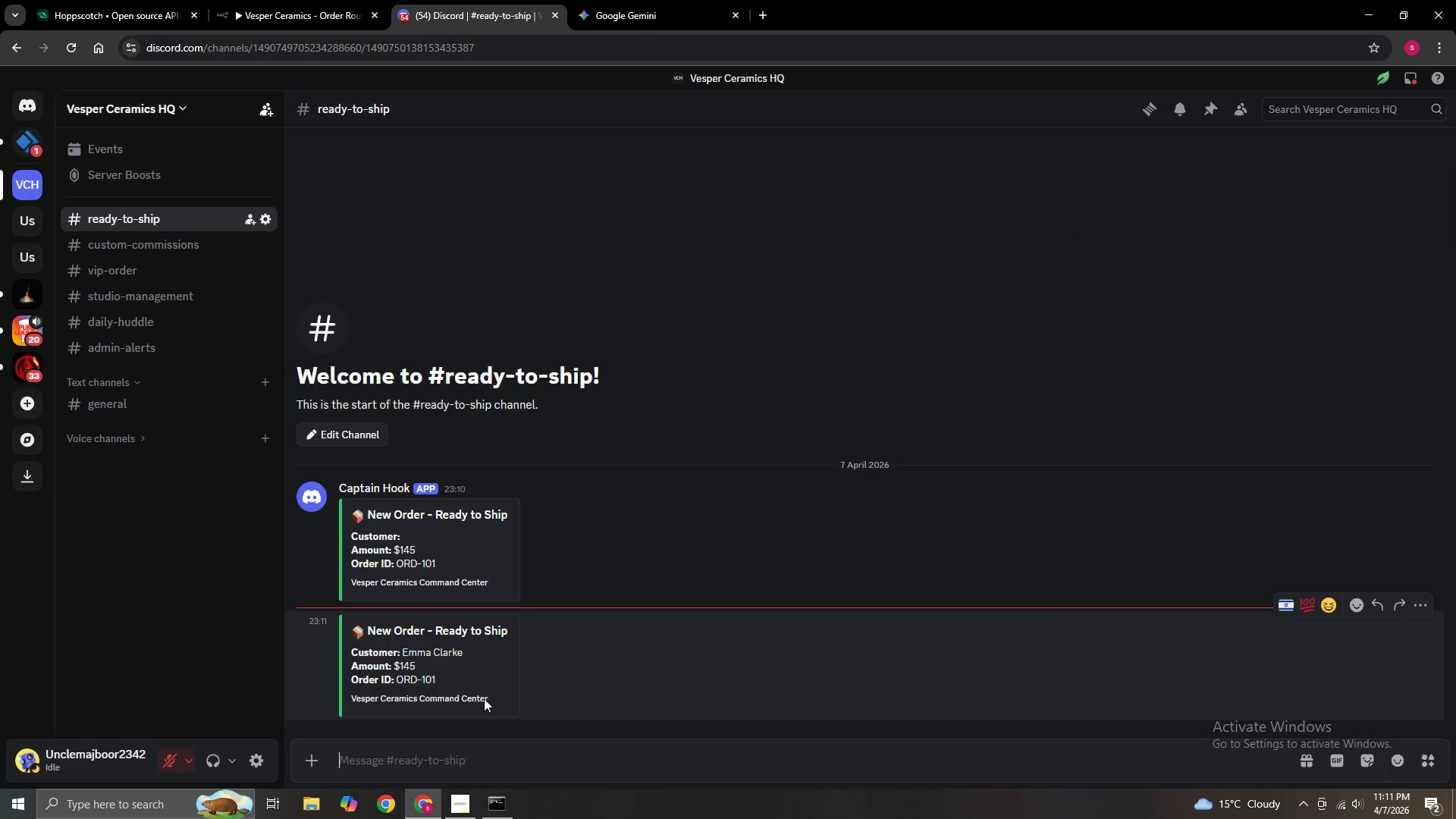 
wait(6.06)
 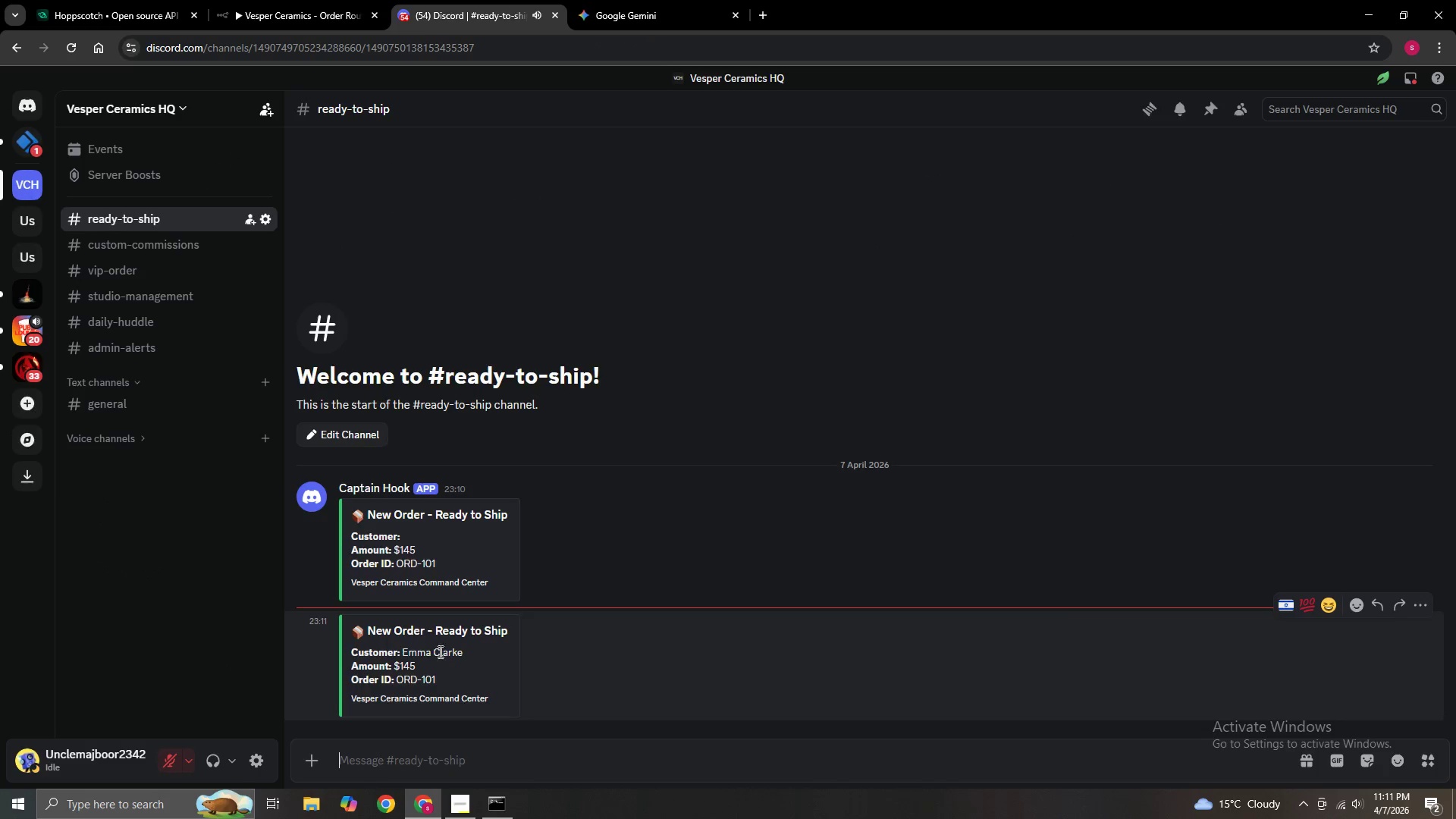 
left_click([287, 0])
 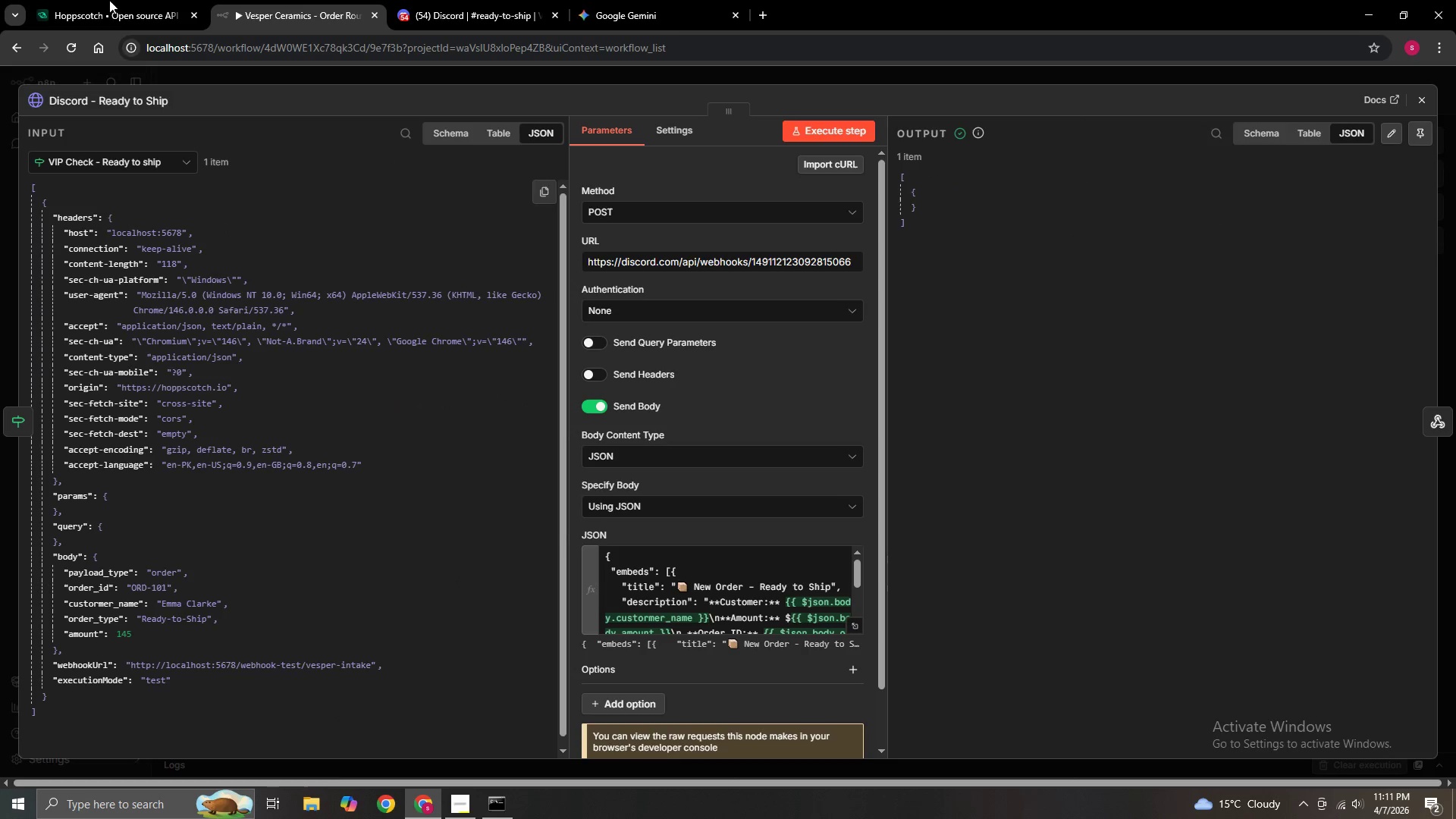 
left_click([82, 0])
 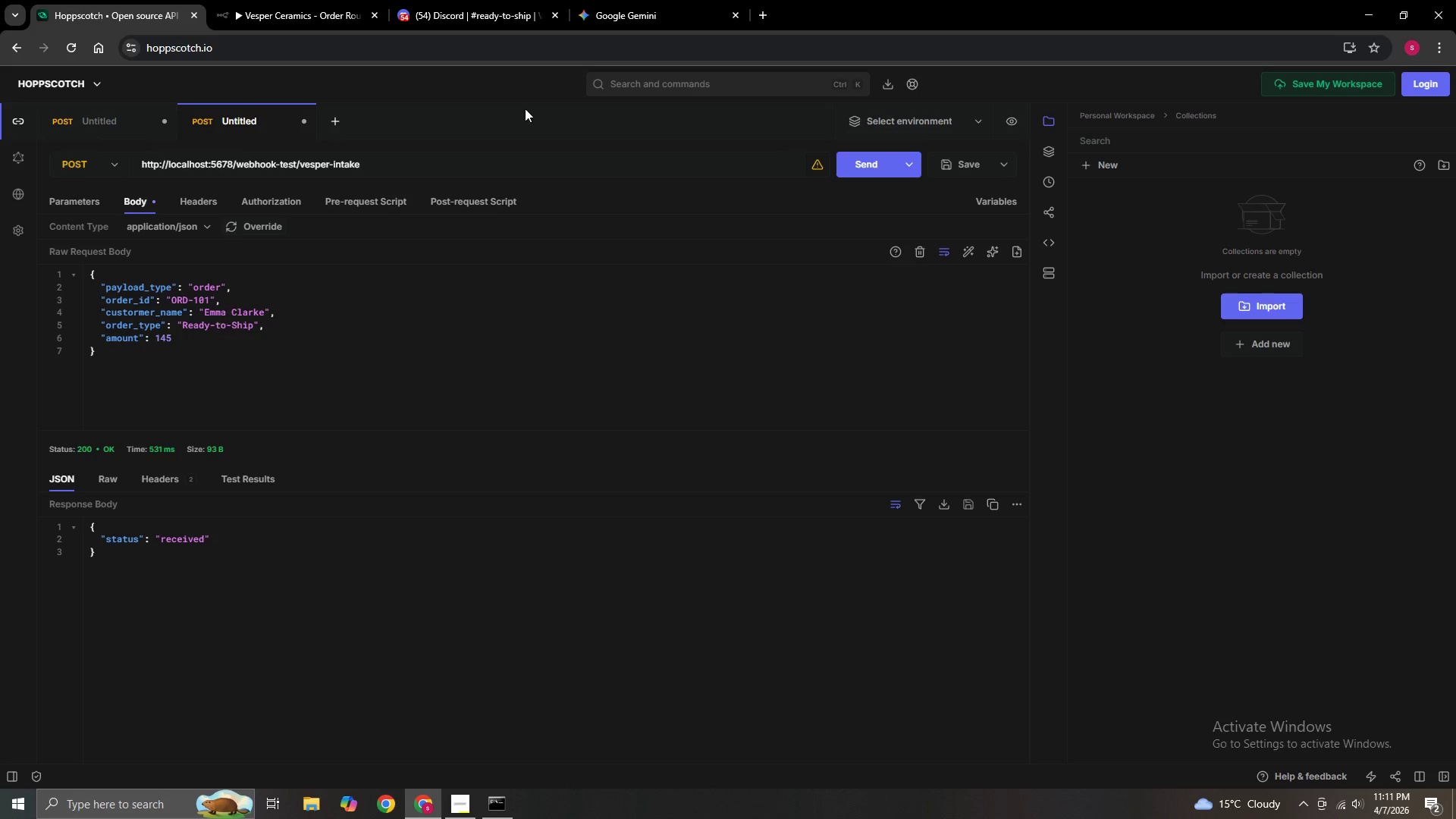 
left_click([480, 11])
 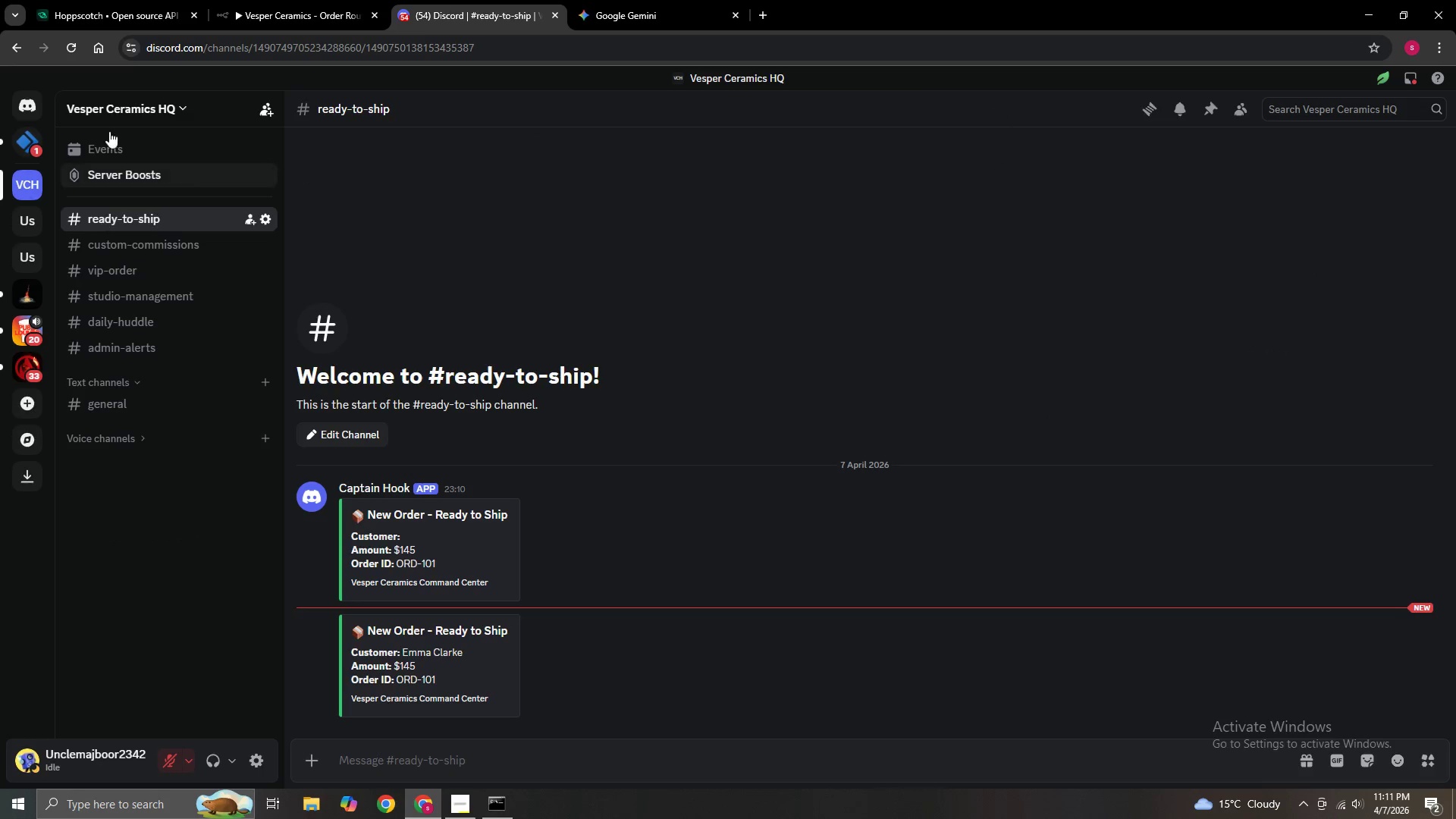 
left_click([123, 14])
 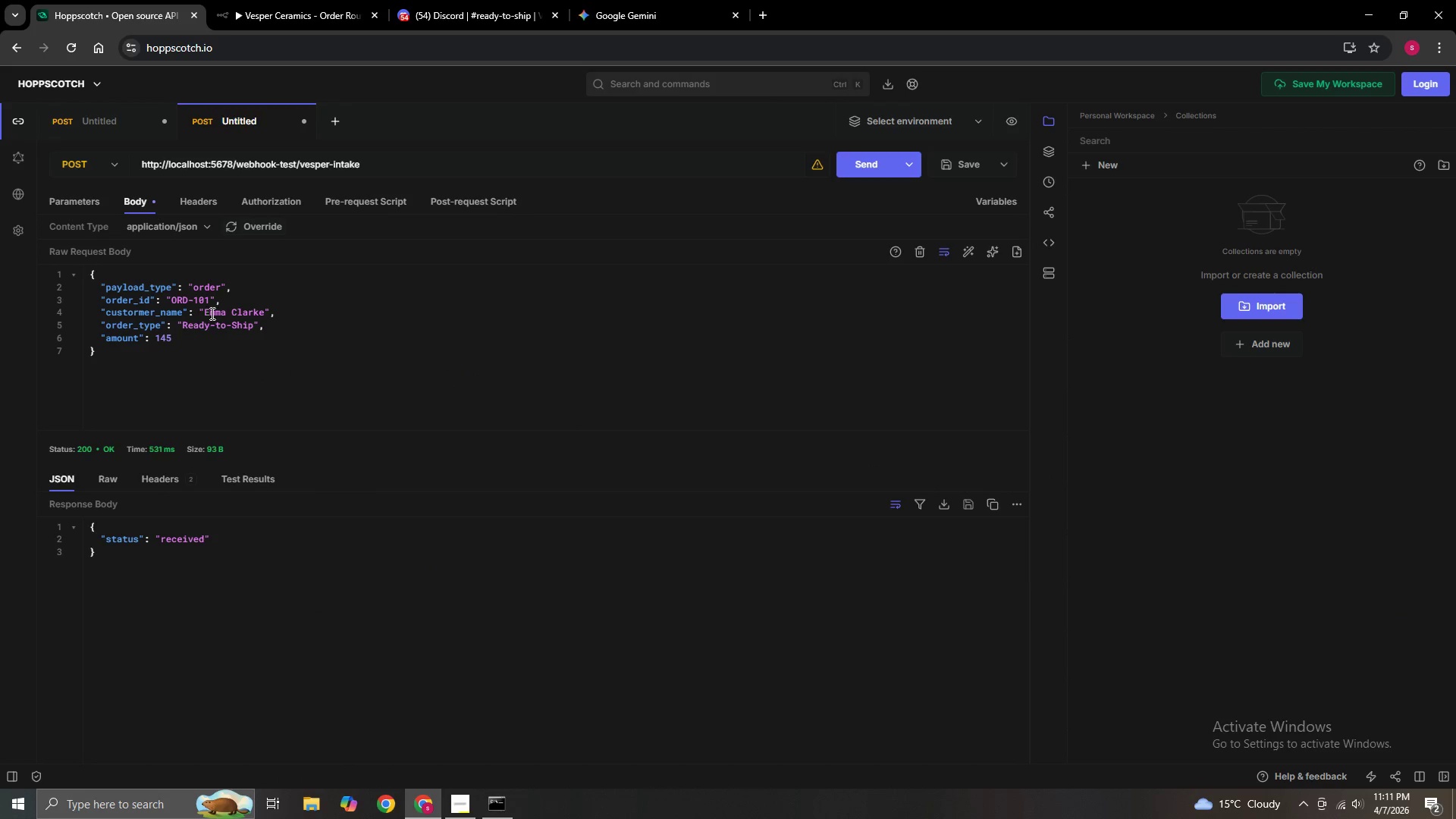 
left_click([477, 8])
 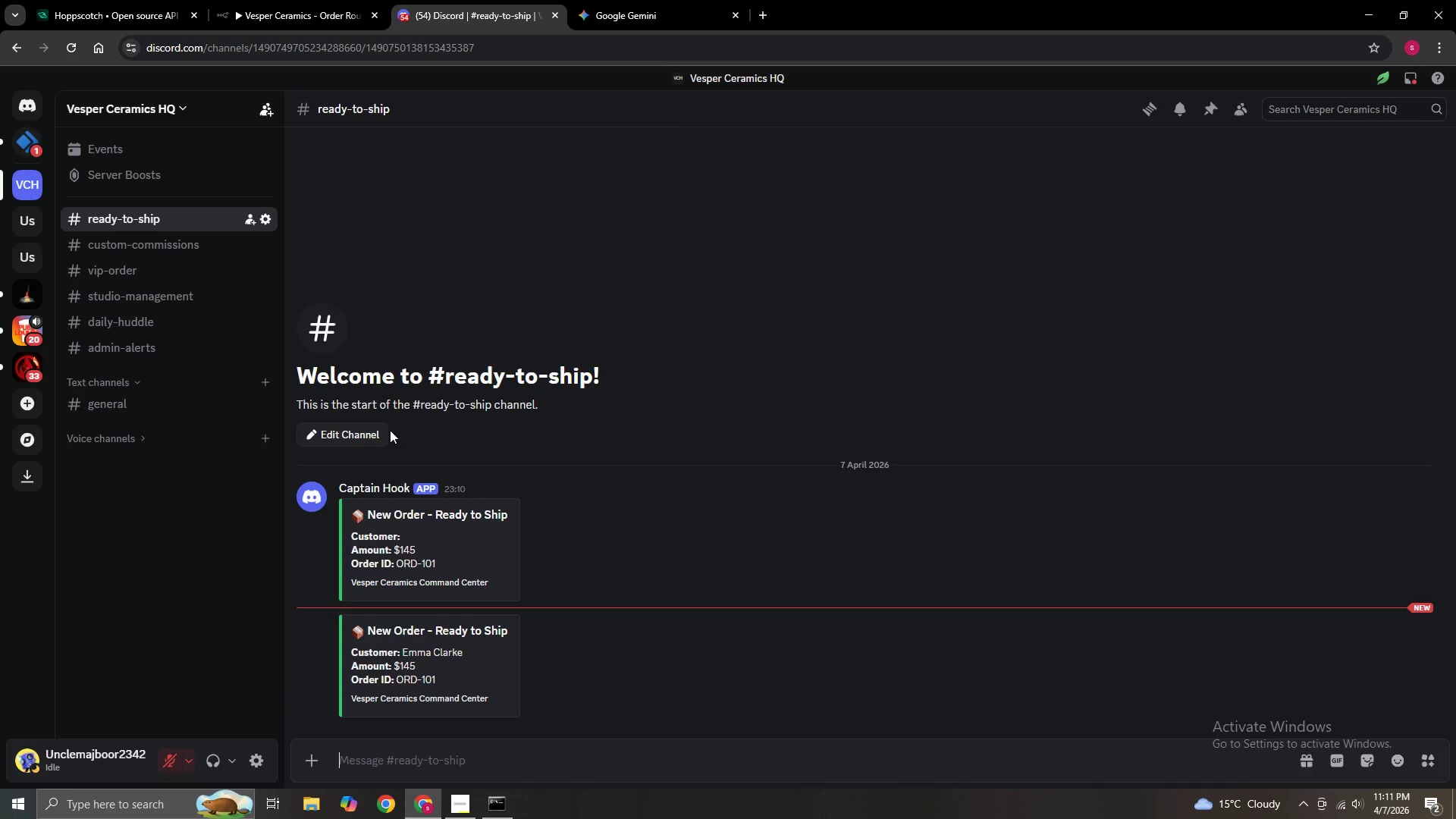 
left_click([84, 0])
 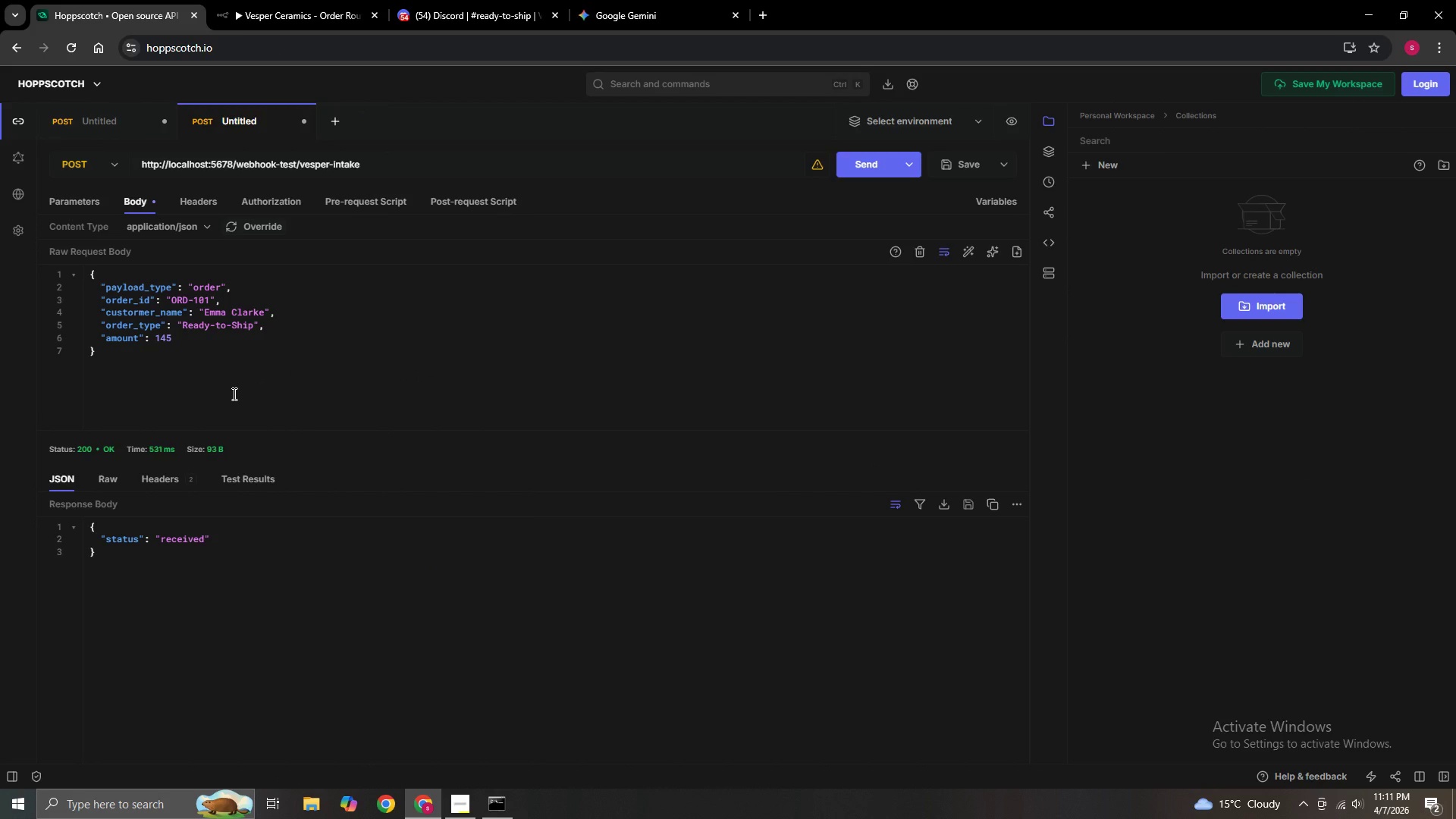 
left_click([330, 0])
 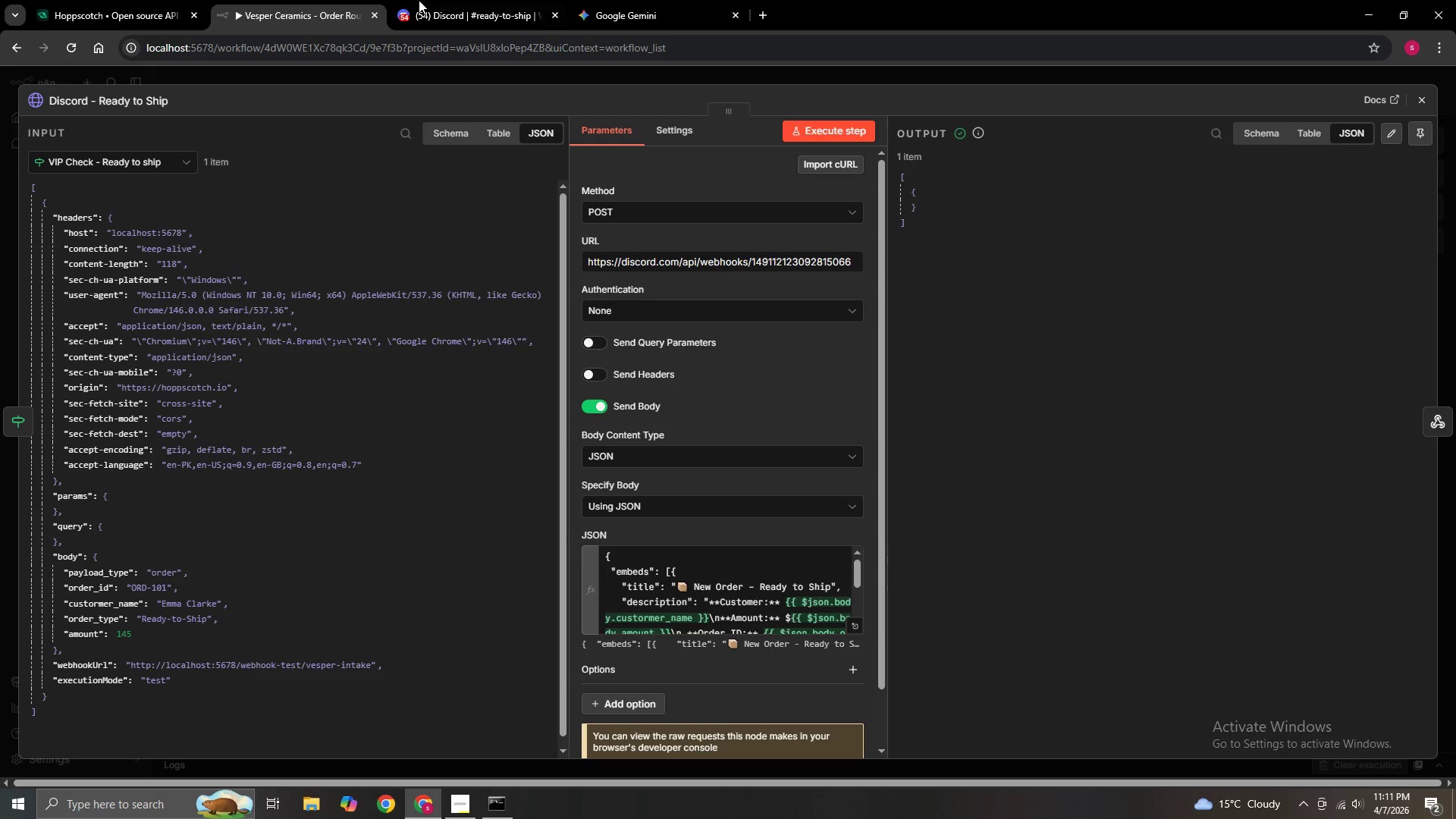 
left_click([422, 0])
 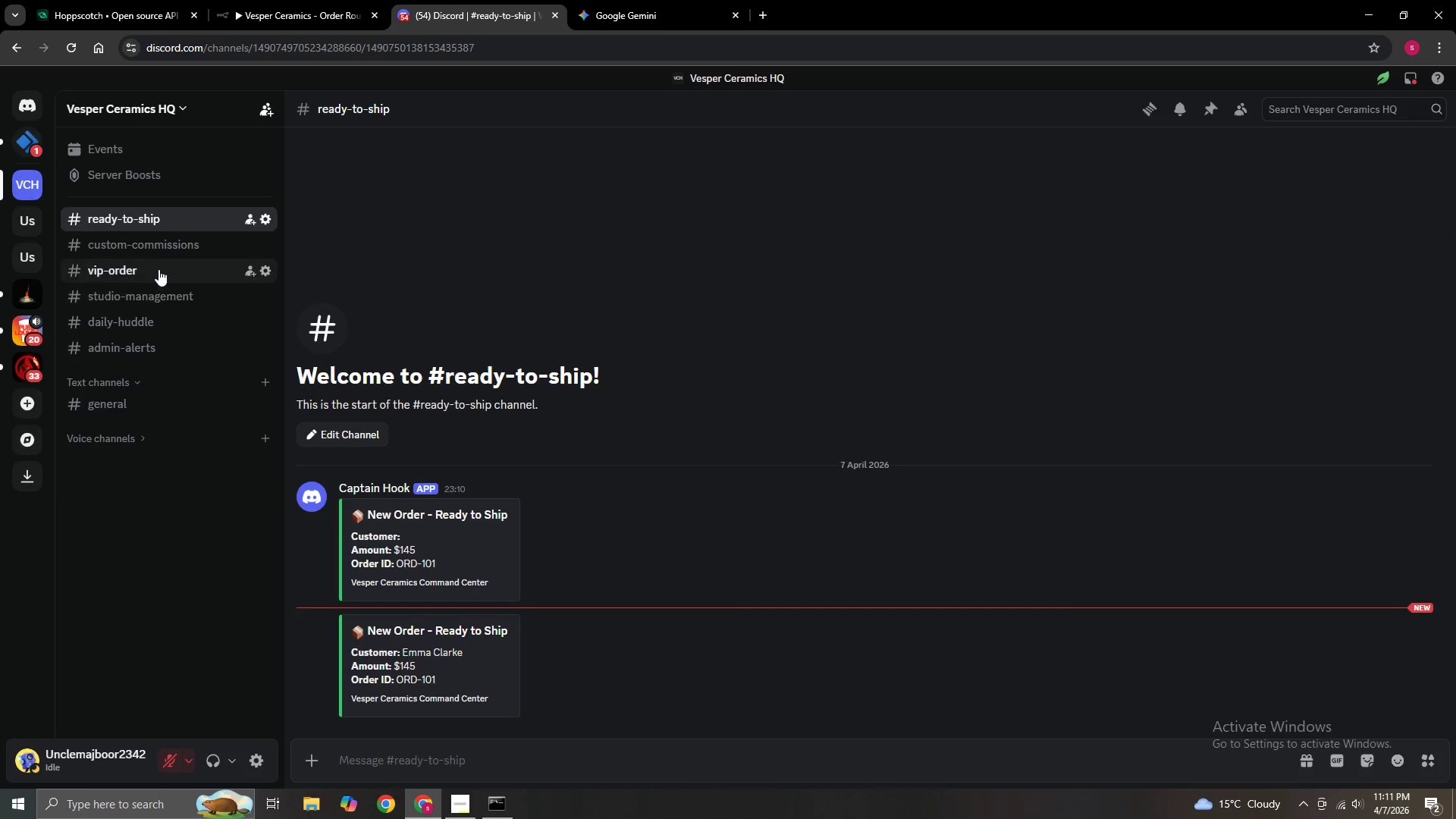 
left_click([155, 263])
 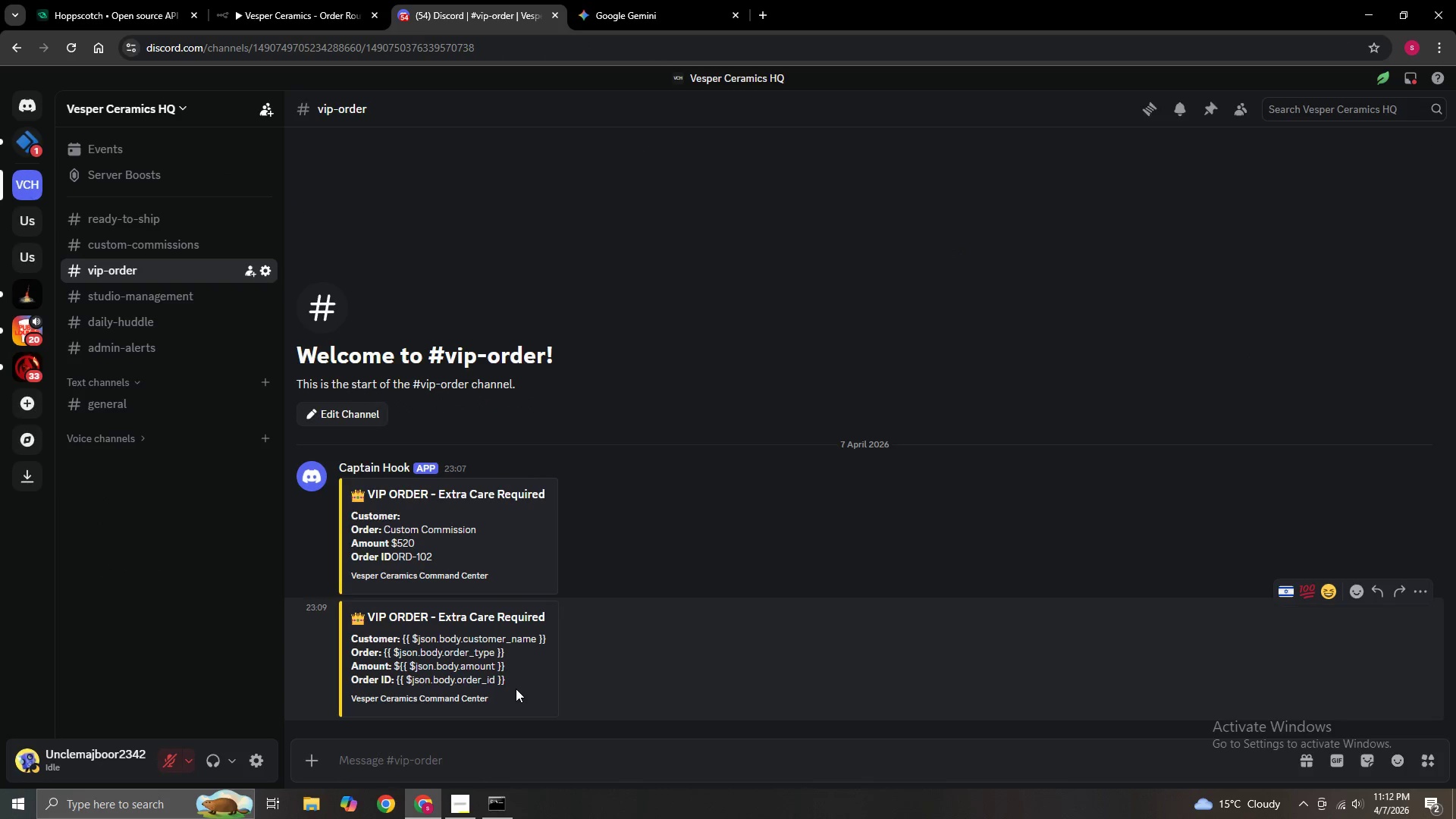 
wait(6.95)
 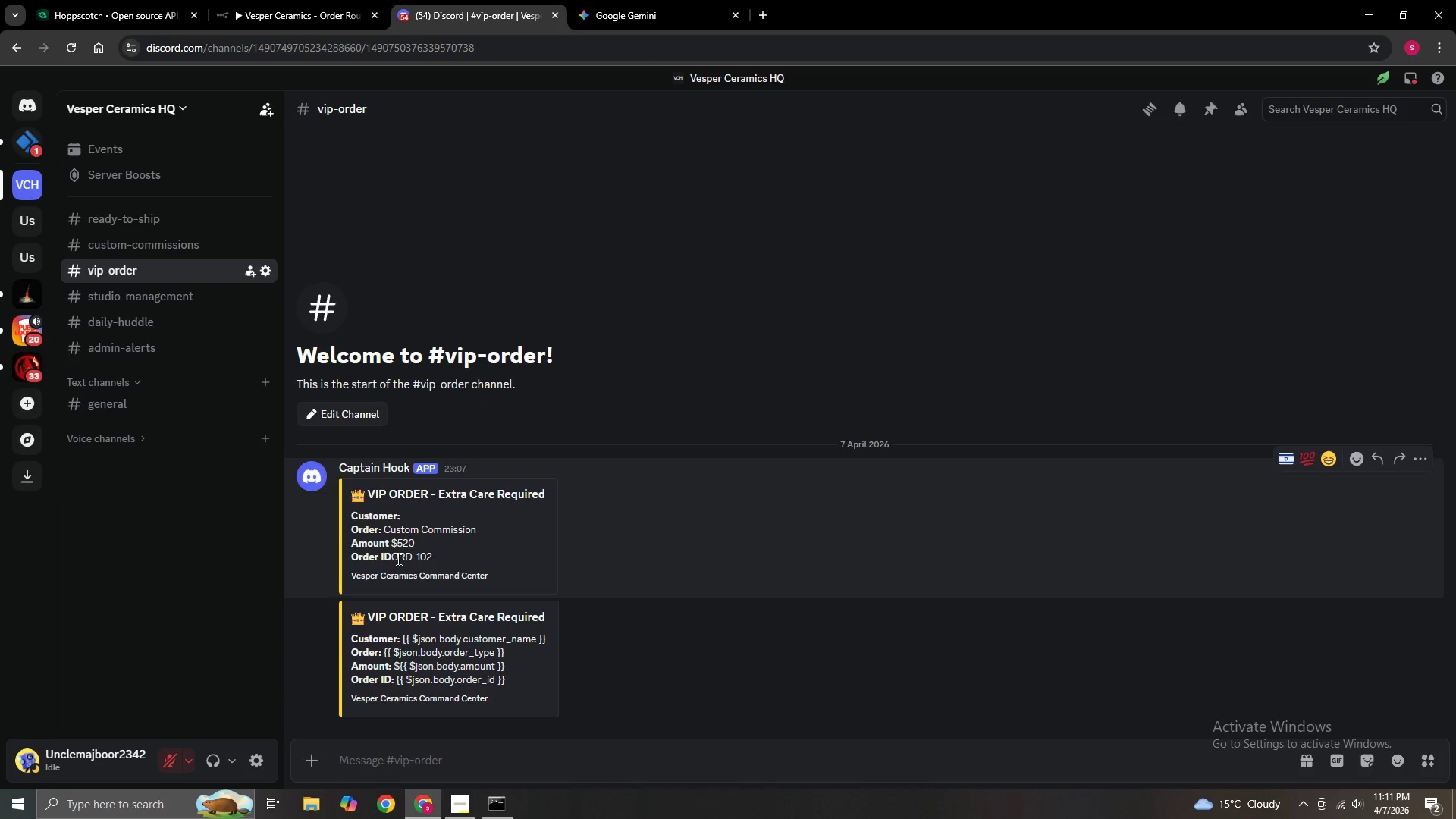 
left_click([1417, 593])
 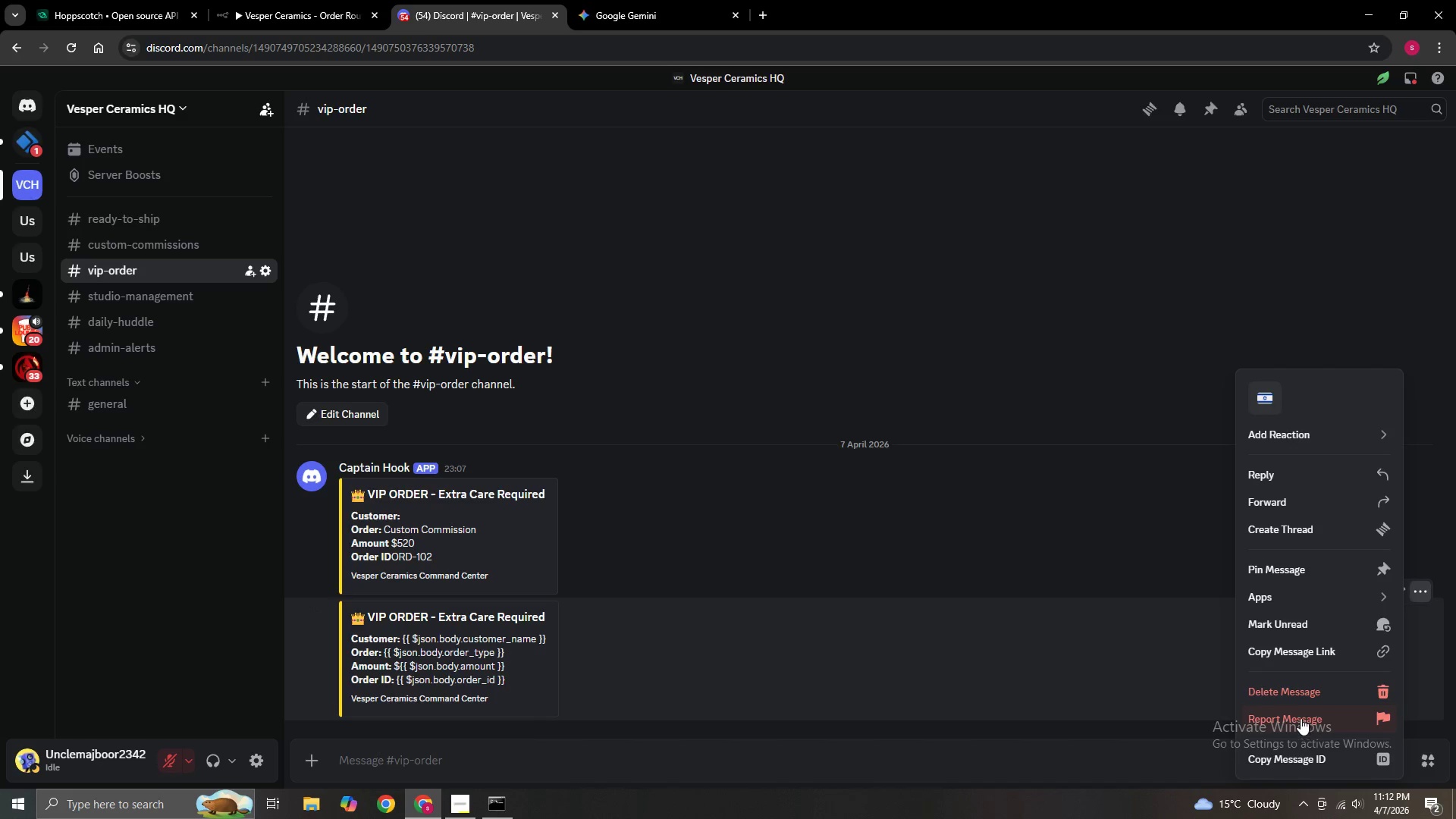 
left_click([1296, 693])
 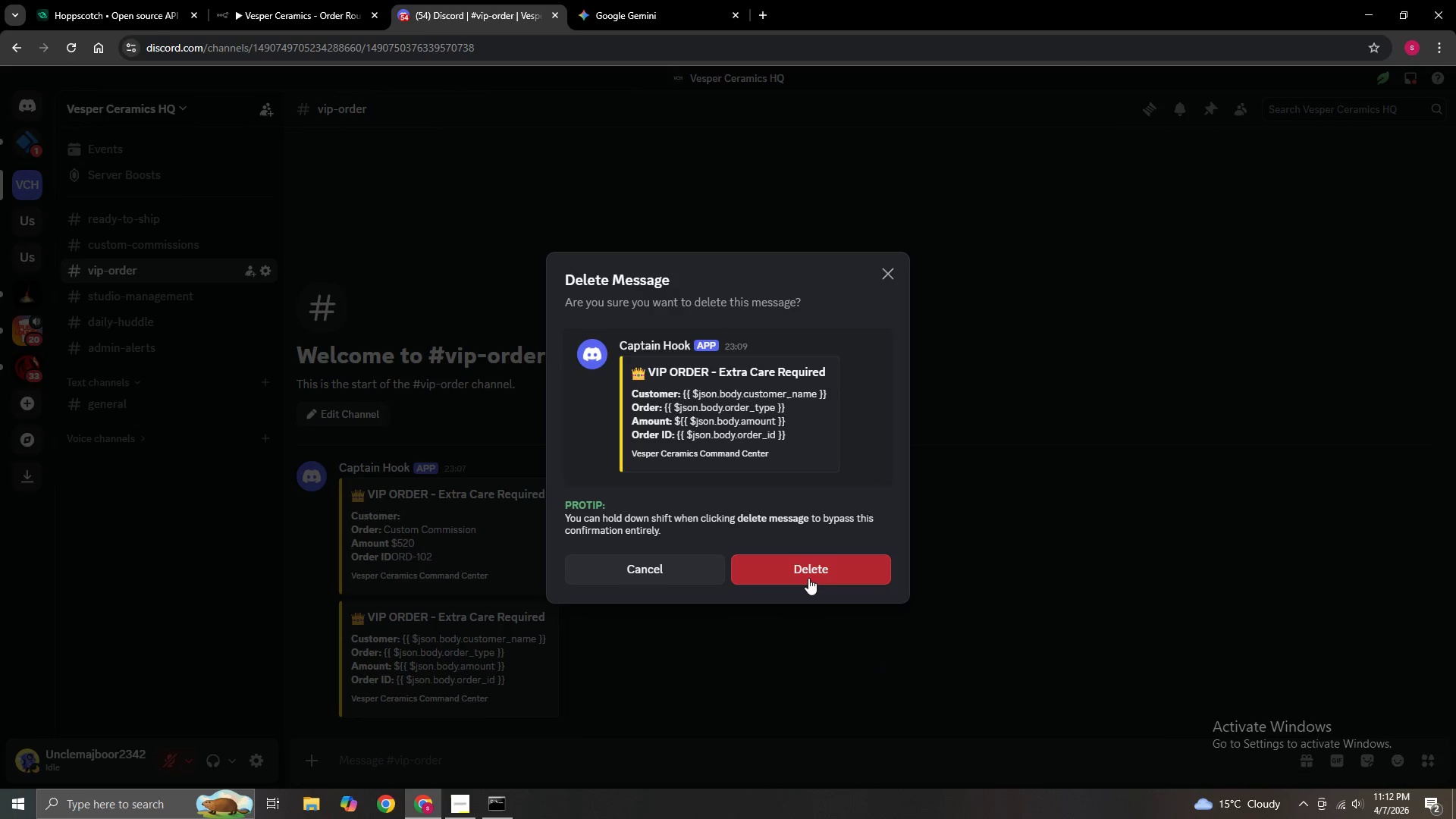 
left_click([808, 573])
 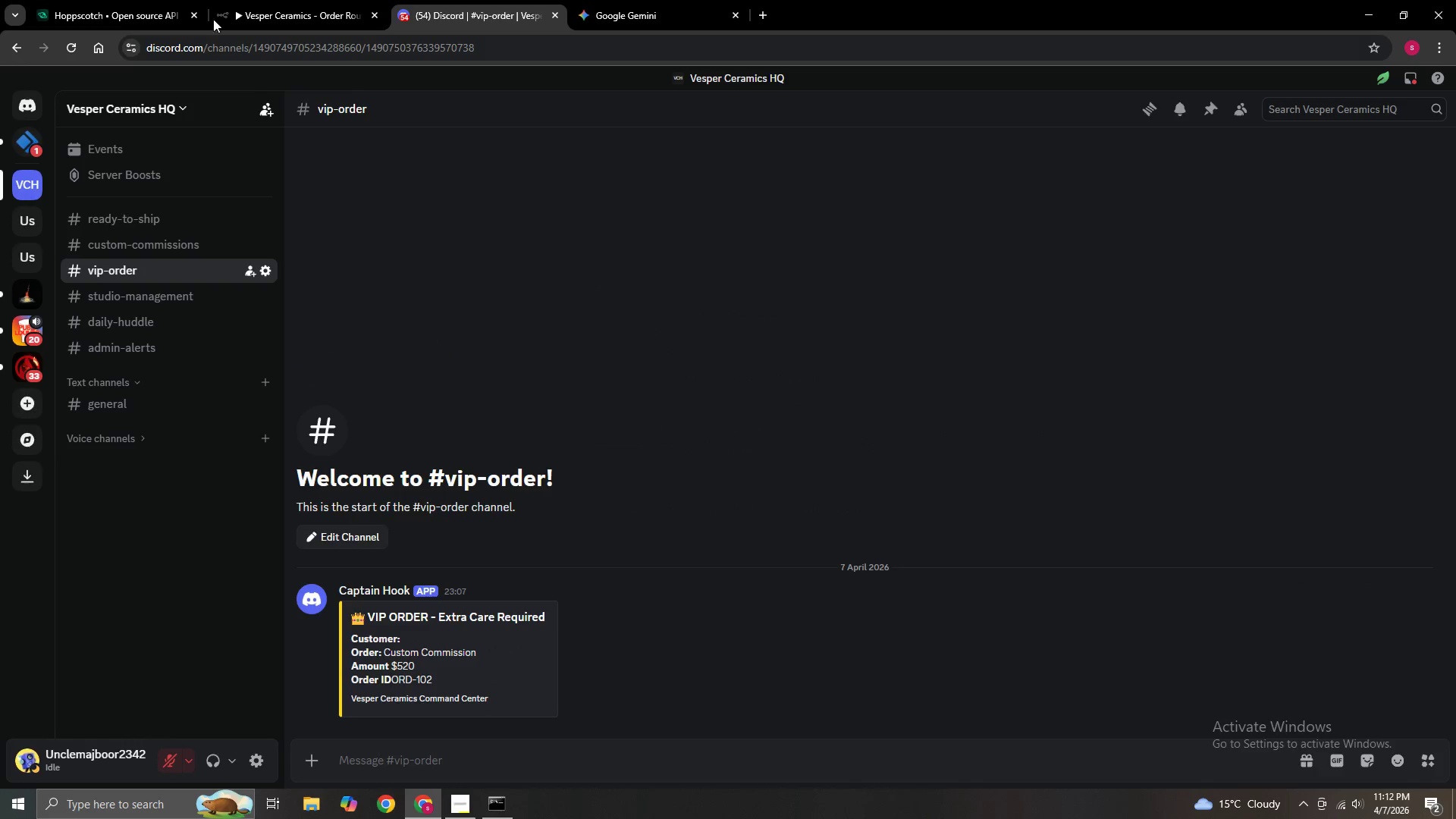 
left_click([130, 0])
 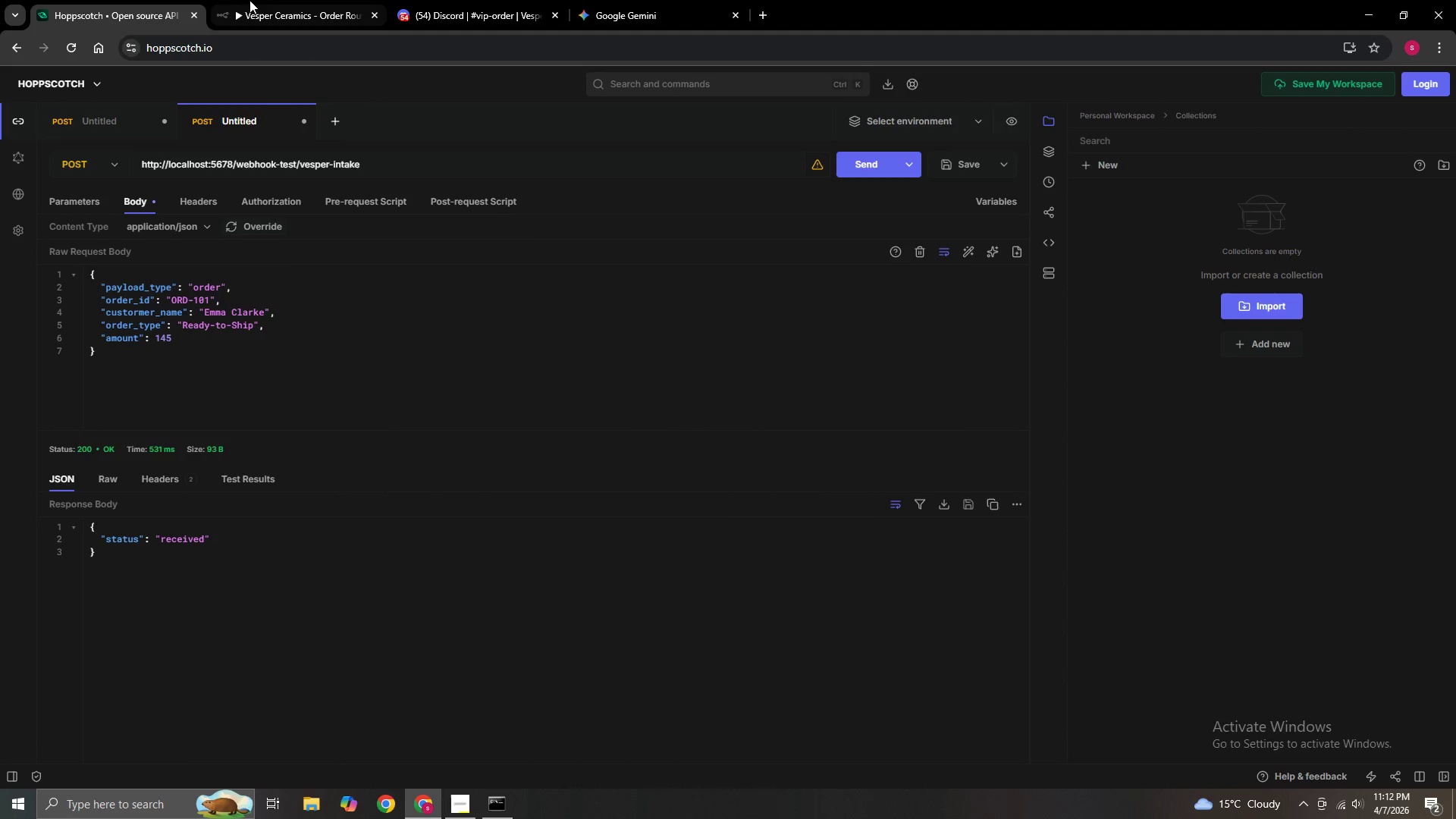 
left_click([270, 2])
 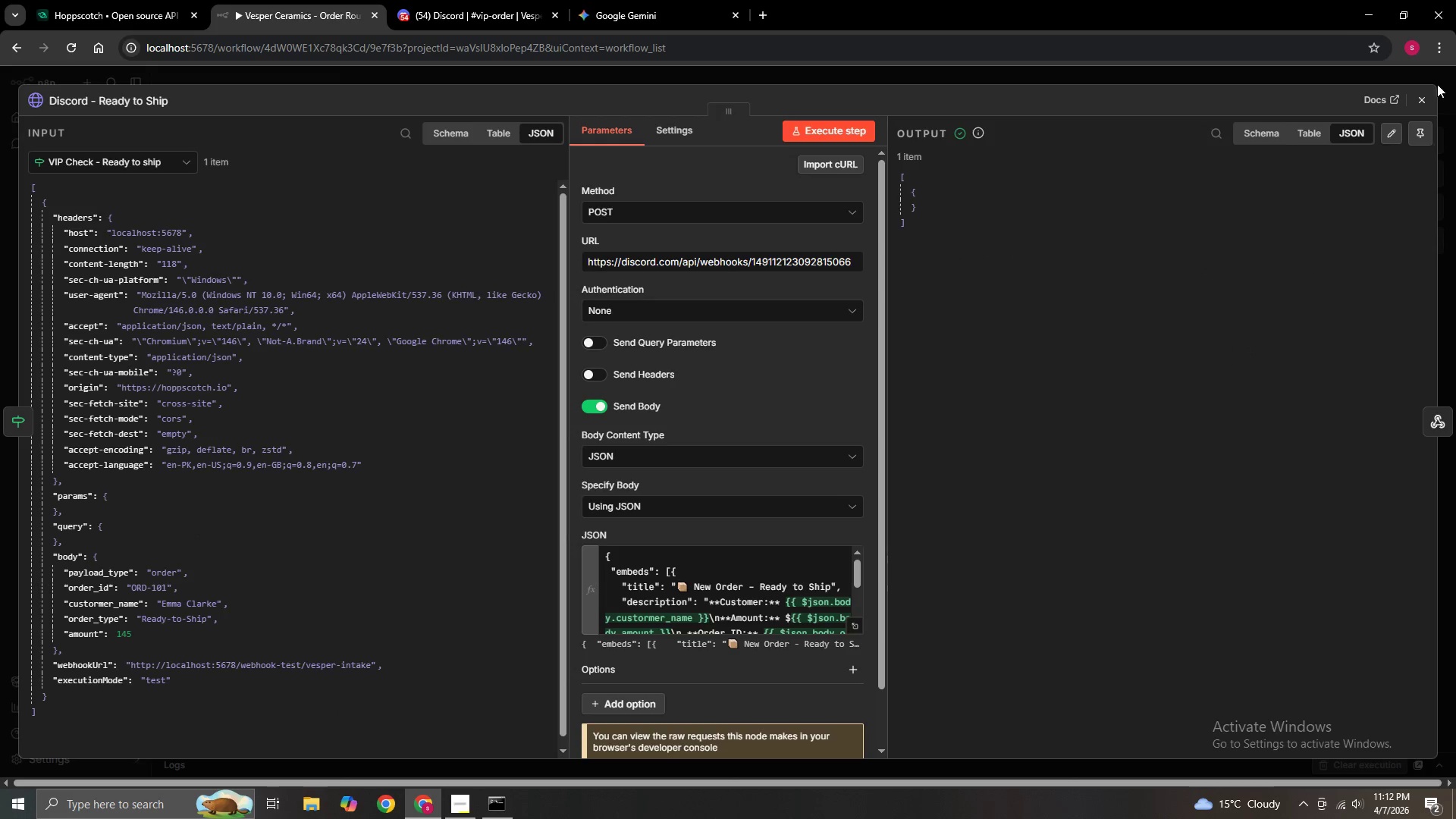 
left_click([1421, 104])
 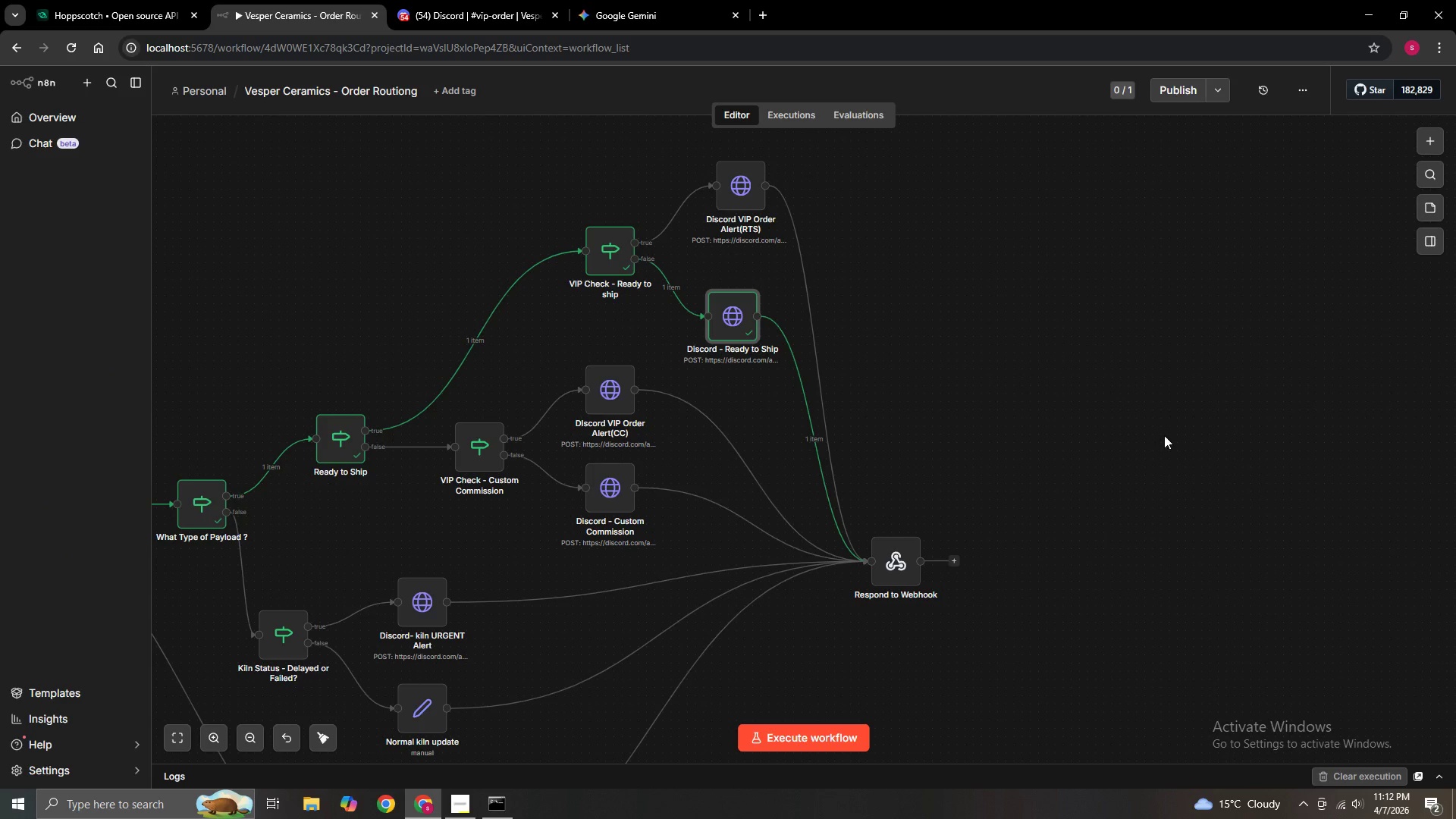 
hold_key(key=ControlLeft, duration=0.8)
left_click_drag(start_coordinate=[1139, 445], to_coordinate=[1288, 375])
 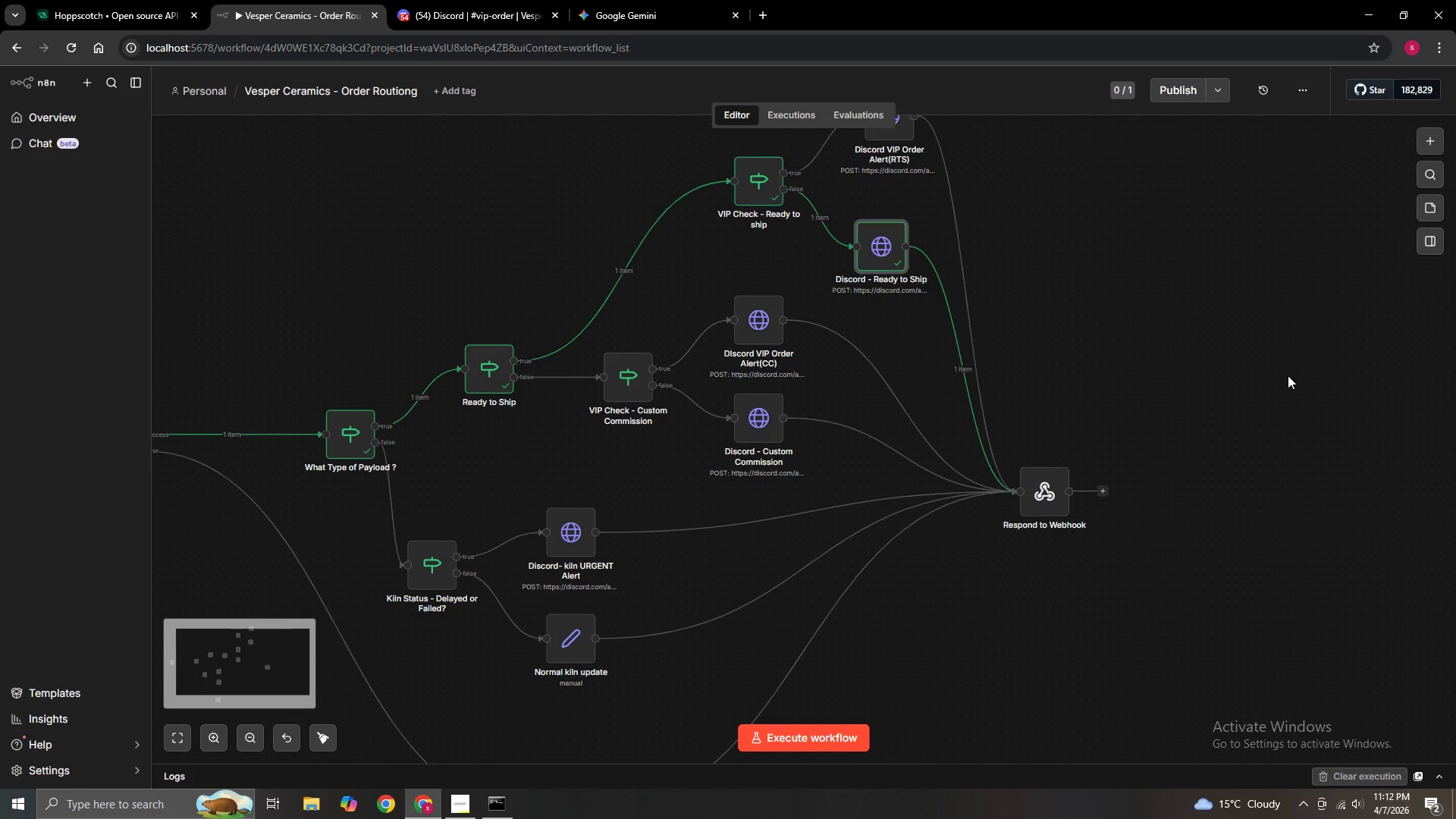 
hold_key(key=ControlLeft, duration=0.59)
left_click_drag(start_coordinate=[1253, 366], to_coordinate=[1322, 411])
 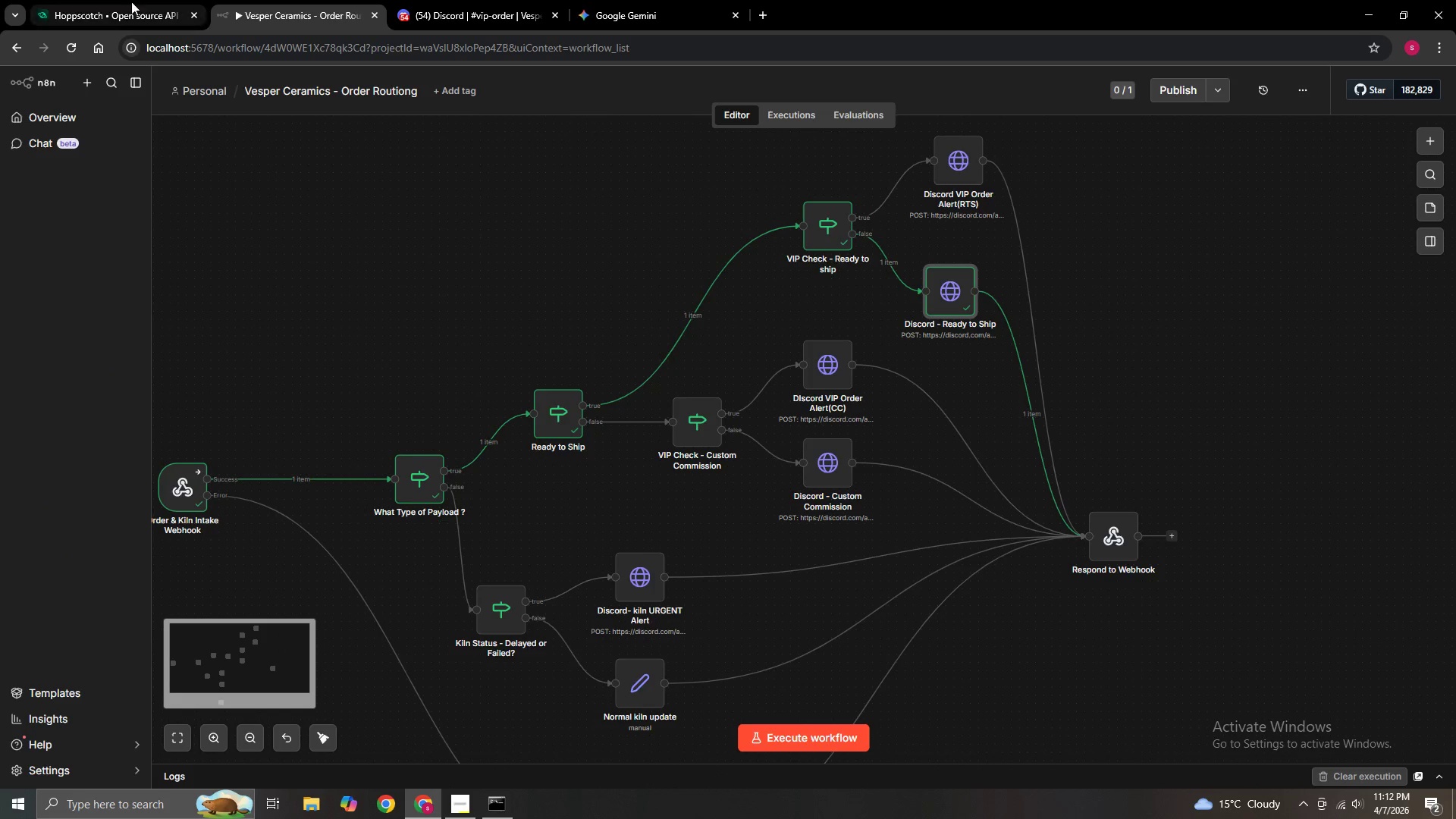 
left_click([114, 2])
 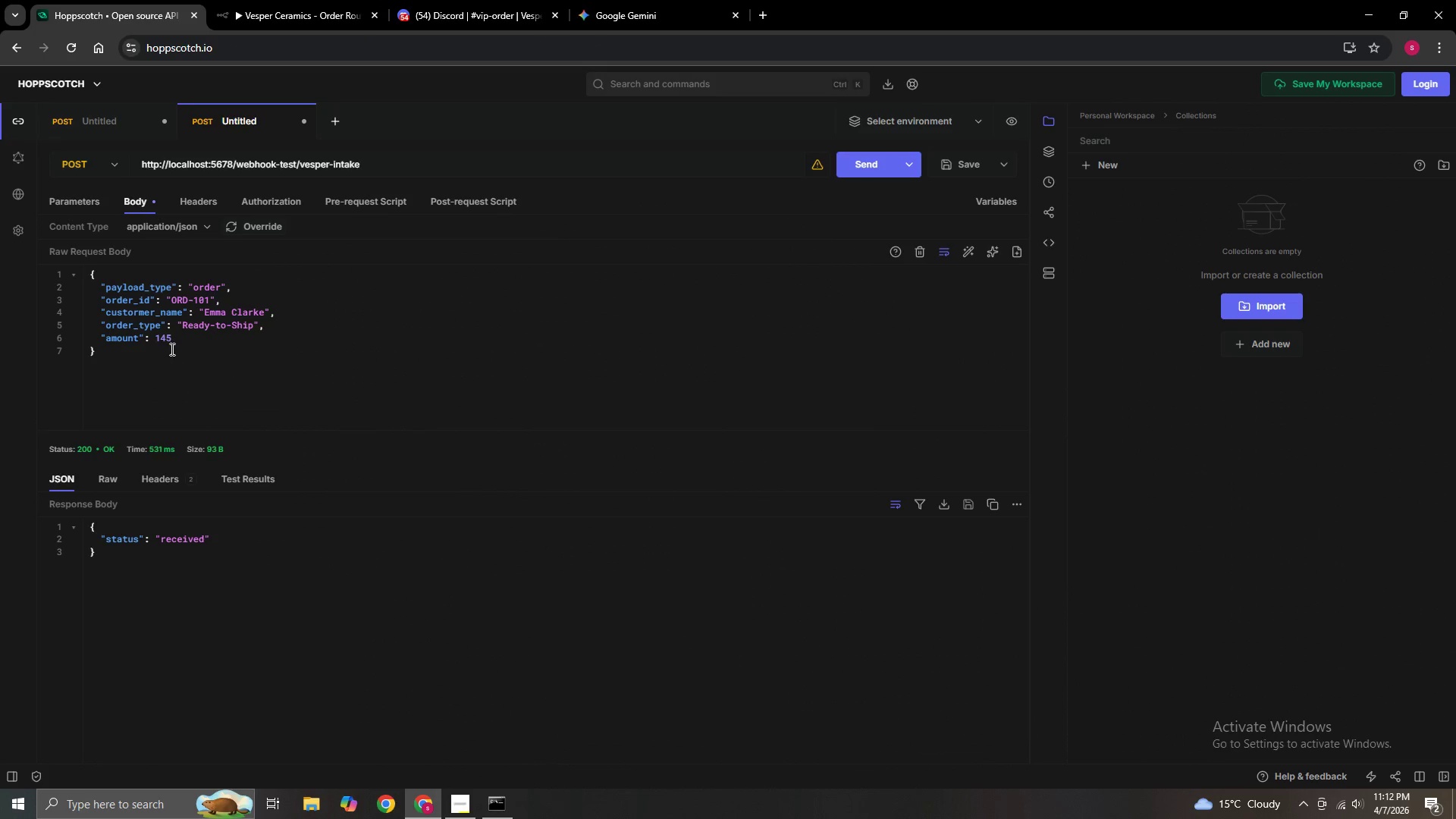 
left_click([177, 336])
 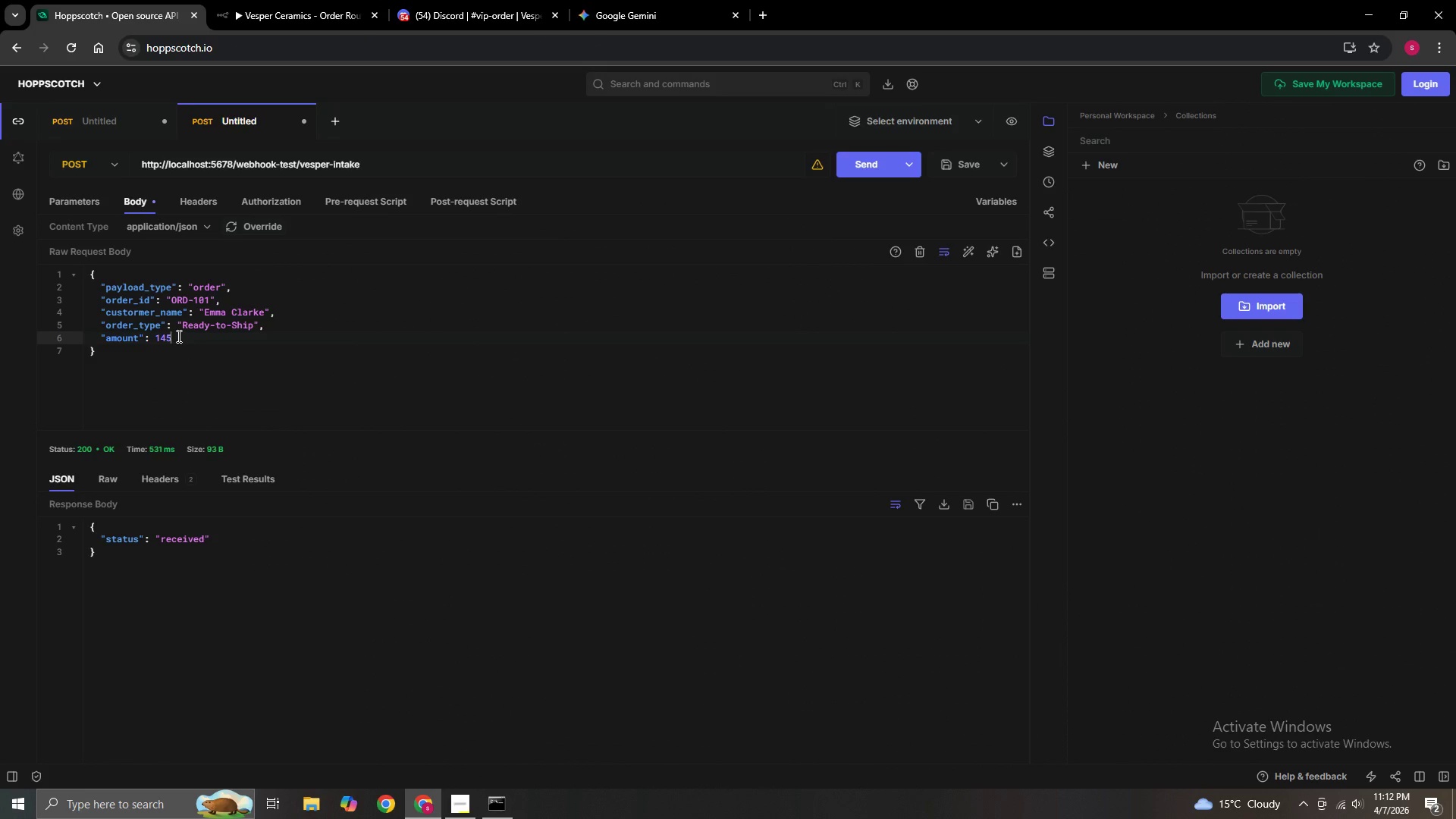 
key(Backspace)
key(Backspace)
key(Backspace)
type(520)
 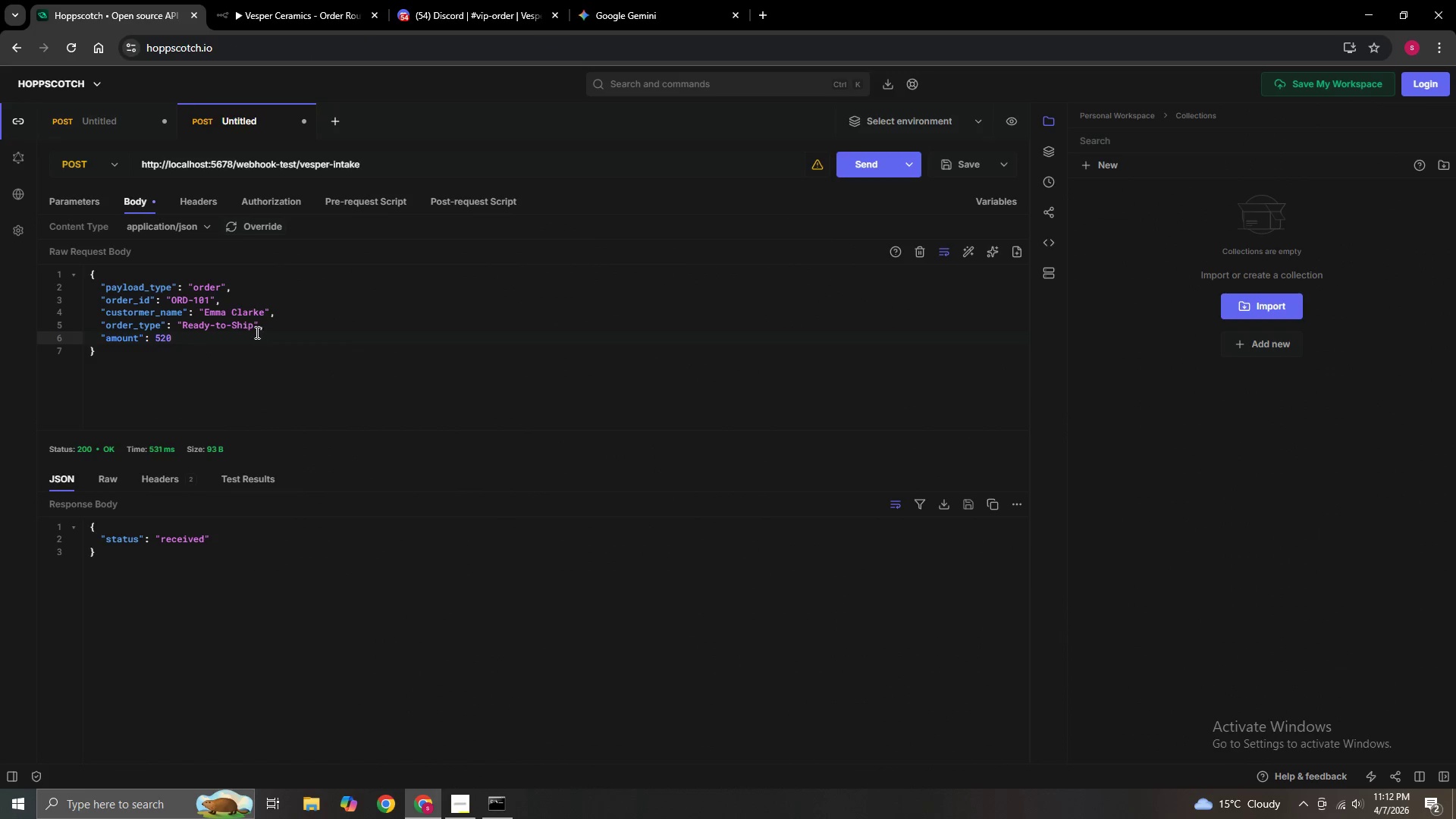 
left_click([250, 323])
 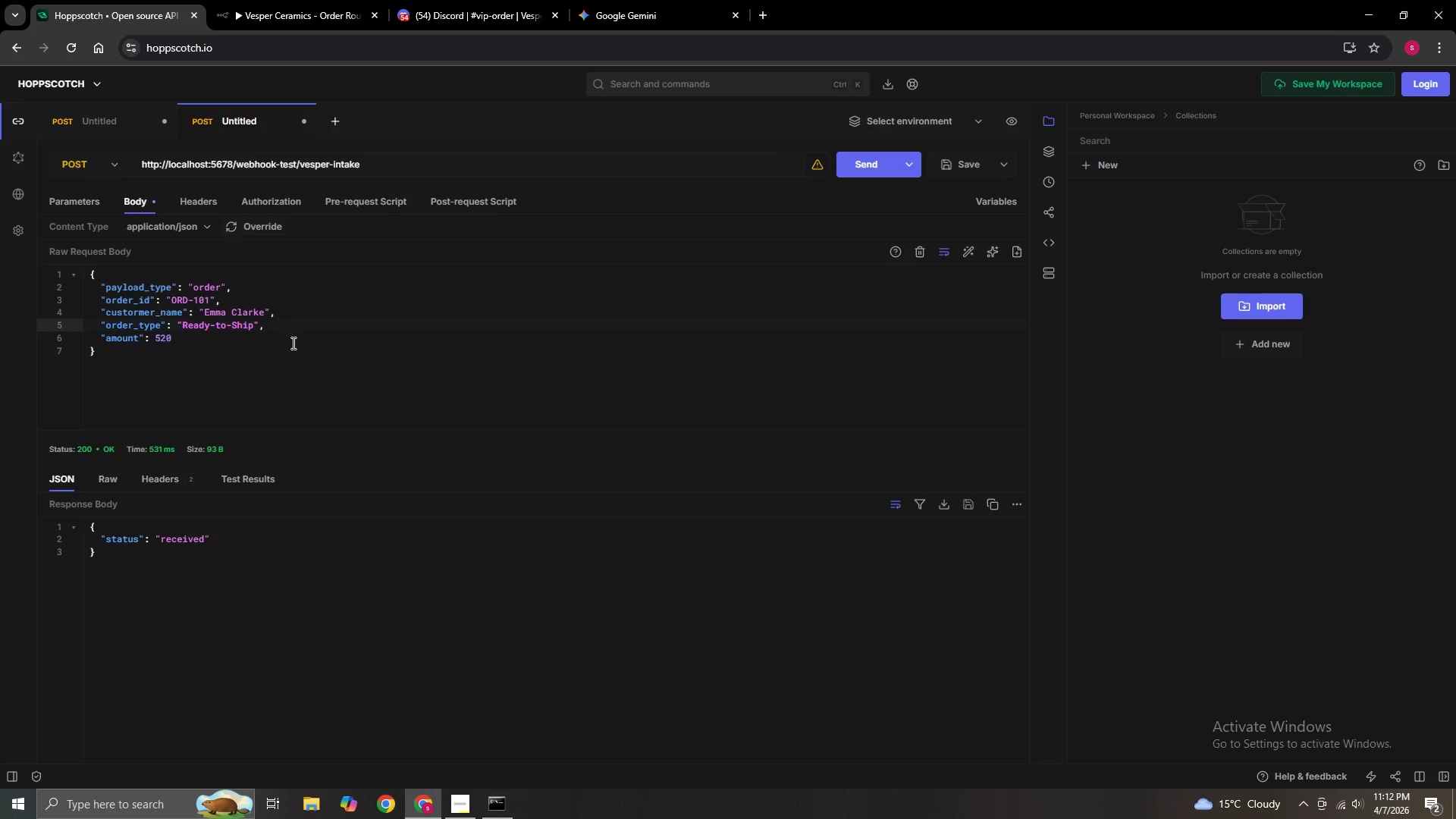 
key(ArrowRight)
 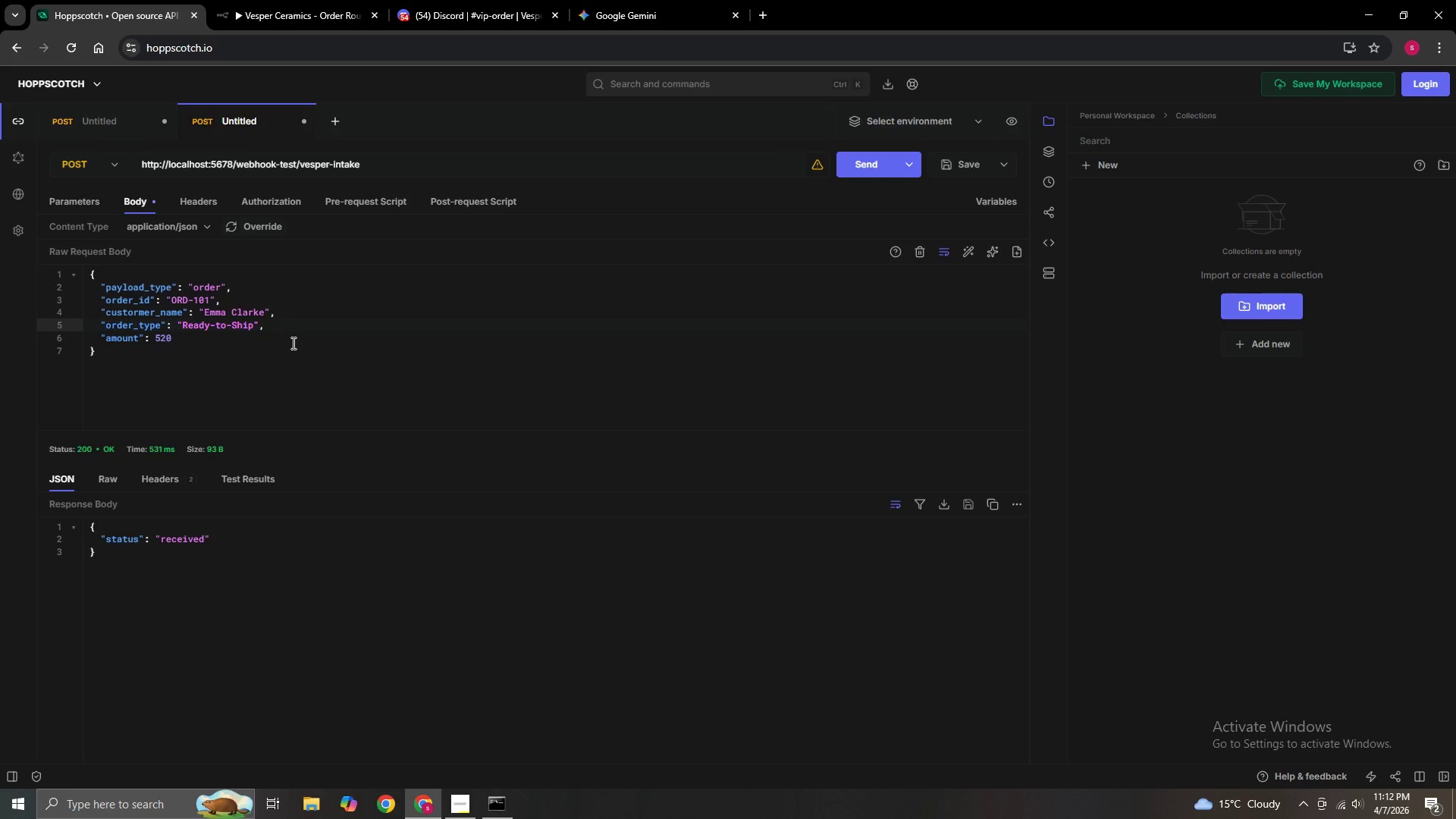 
key(Backspace)
key(Backspace)
key(Backspace)
key(Backspace)
key(Backspace)
key(Backspace)
key(Backspace)
key(Backspace)
key(Backspace)
key(Backspace)
key(Backspace)
key(Backspace)
key(Backspace)
type(Custom Commission)
 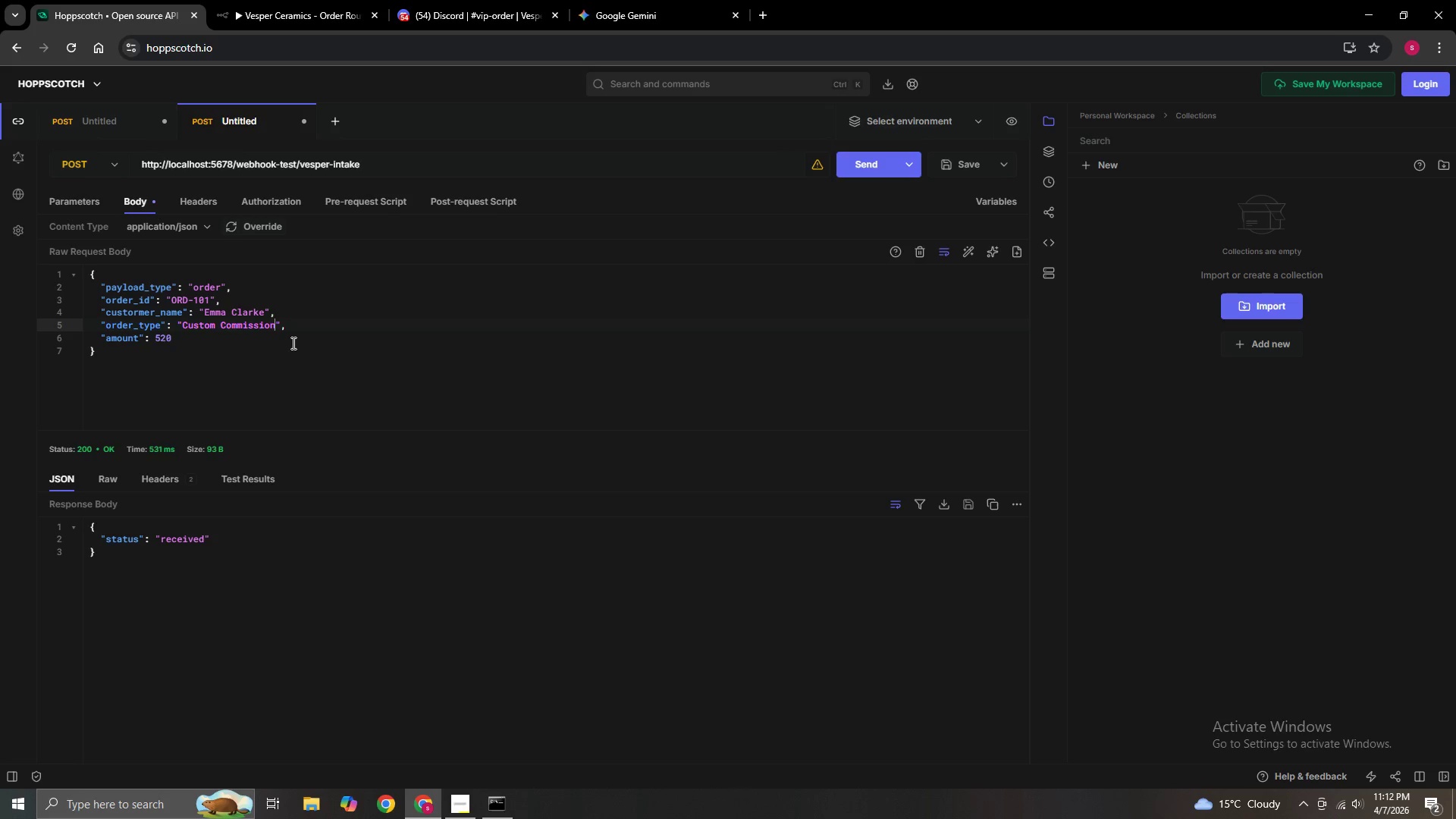 
key(ArrowUp)
 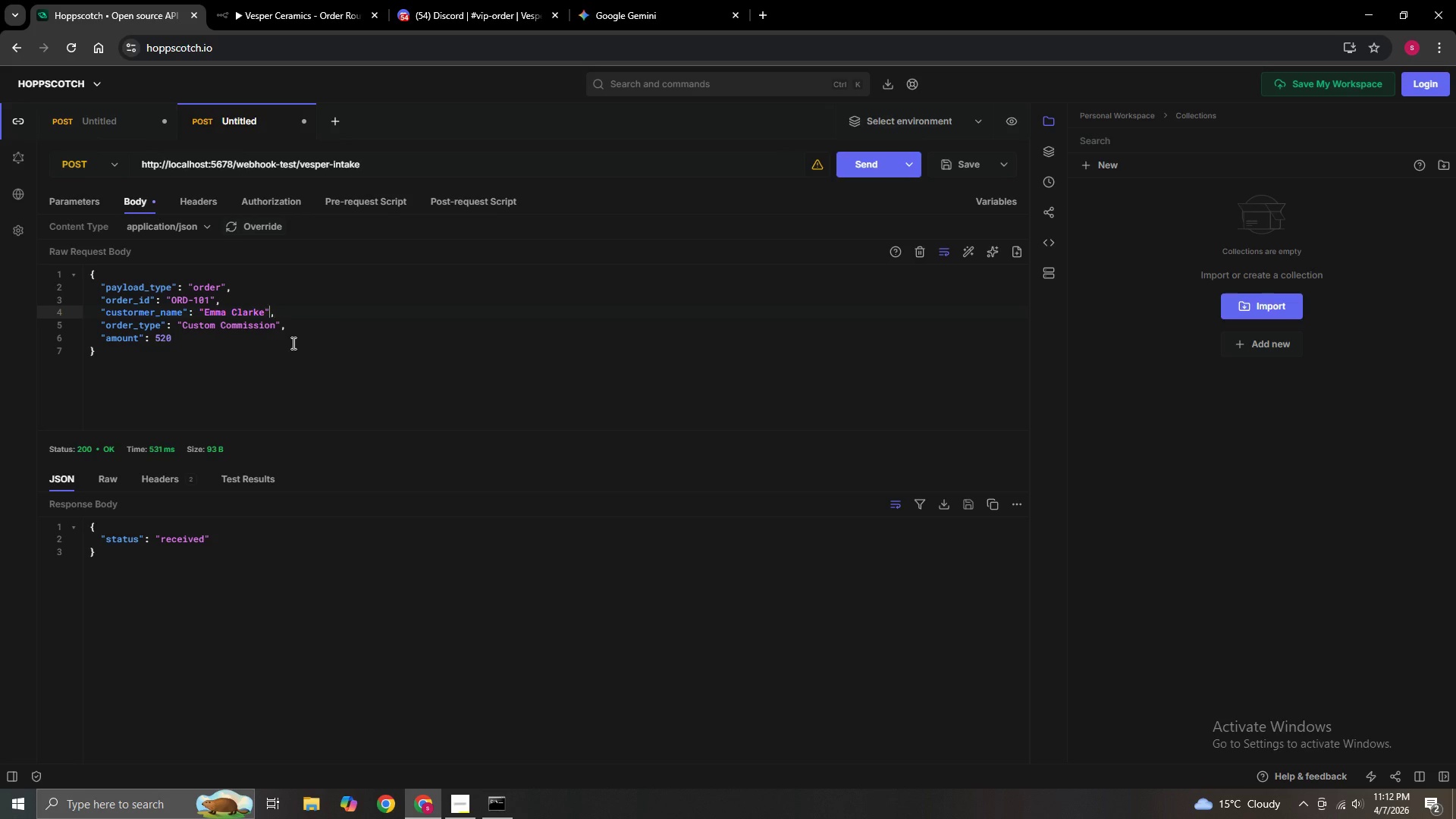 
key(ArrowLeft)
 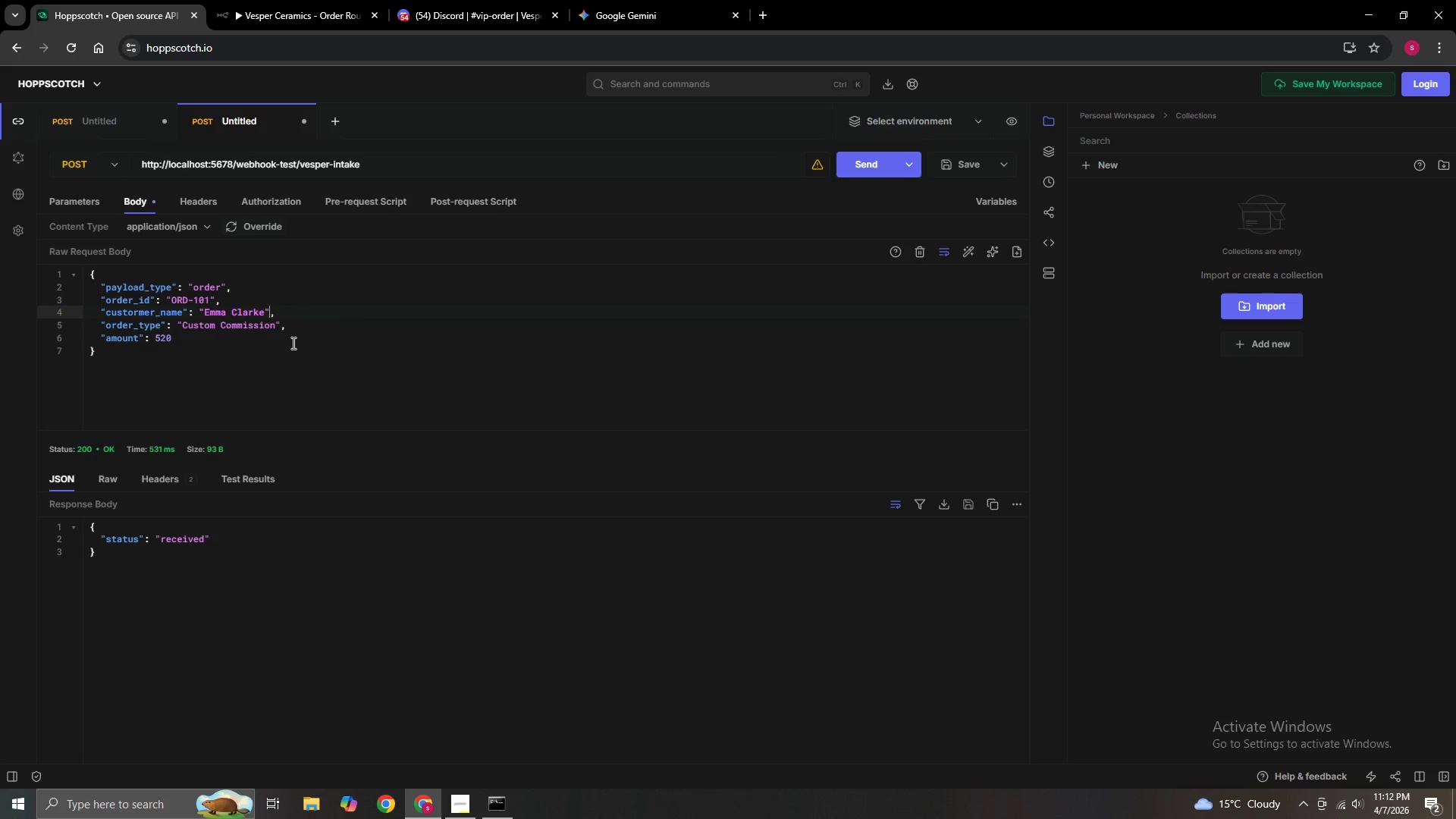 
key(ArrowLeft)
 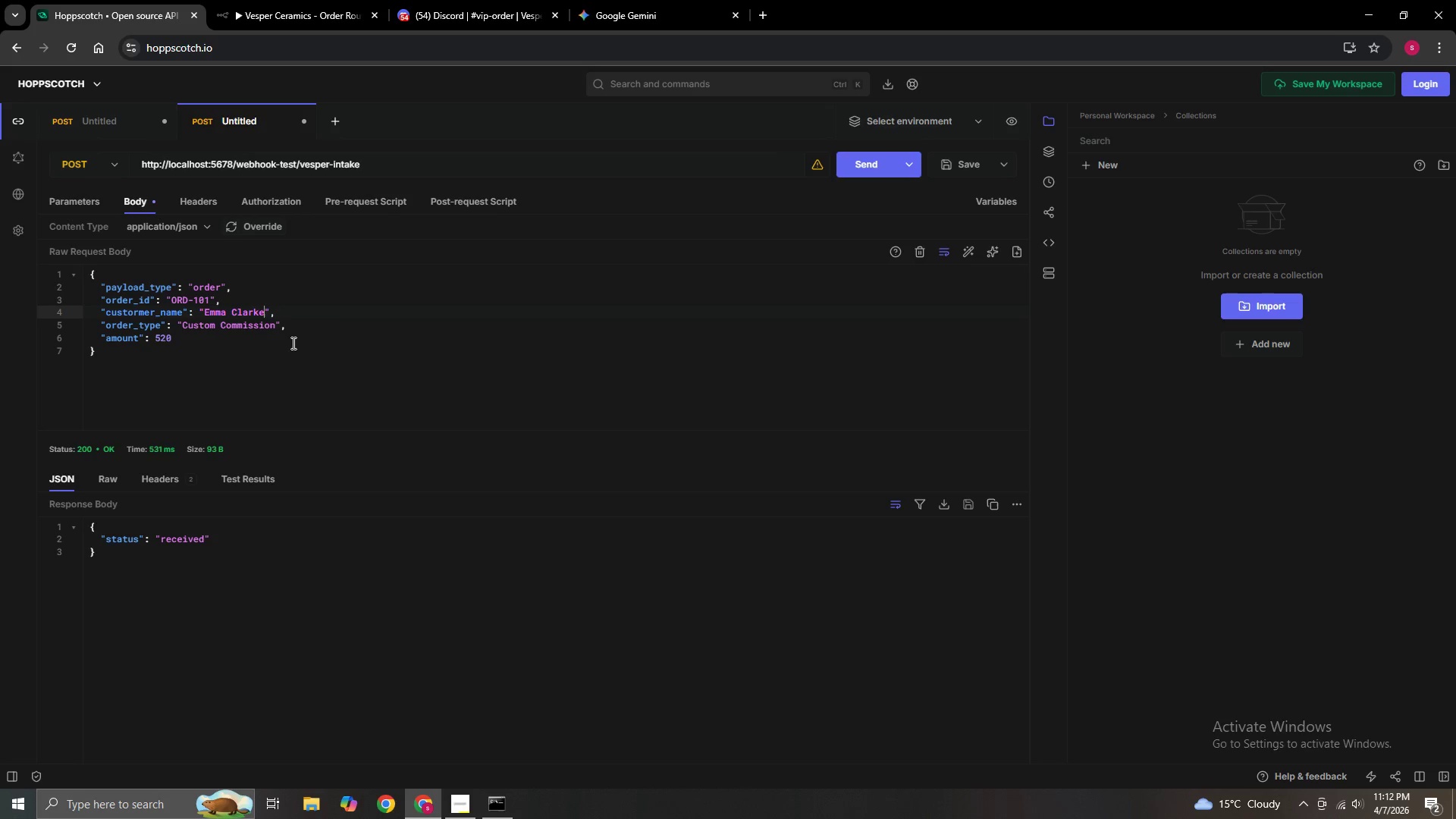 
key(Backspace)
key(Backspace)
key(Backspace)
key(Backspace)
key(Backspace)
key(Backspace)
key(Backspace)
key(Backspace)
key(Backspace)
key(Backspace)
key(Backspace)
type(James Whitfield)
 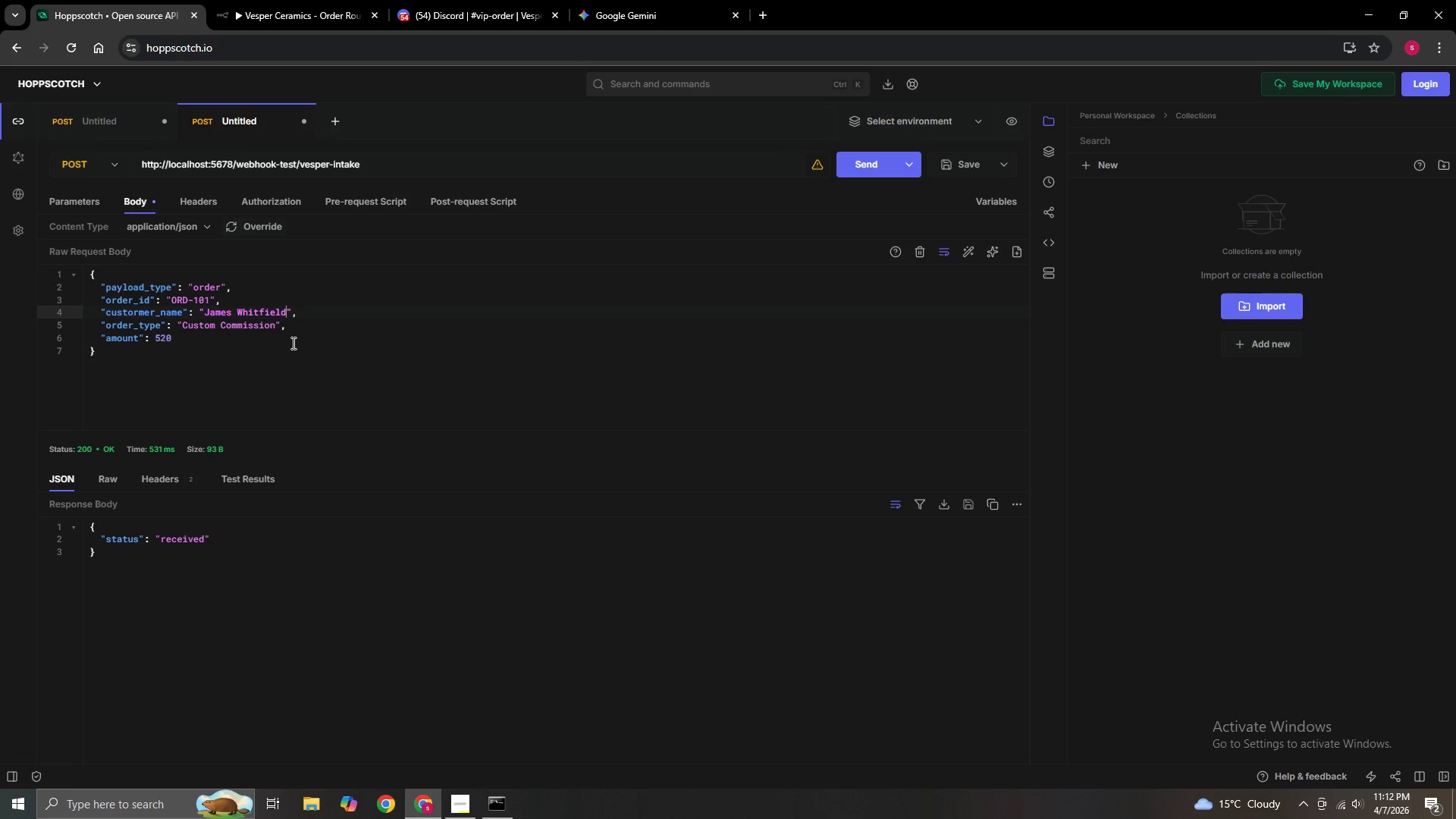 
left_click([210, 299])
 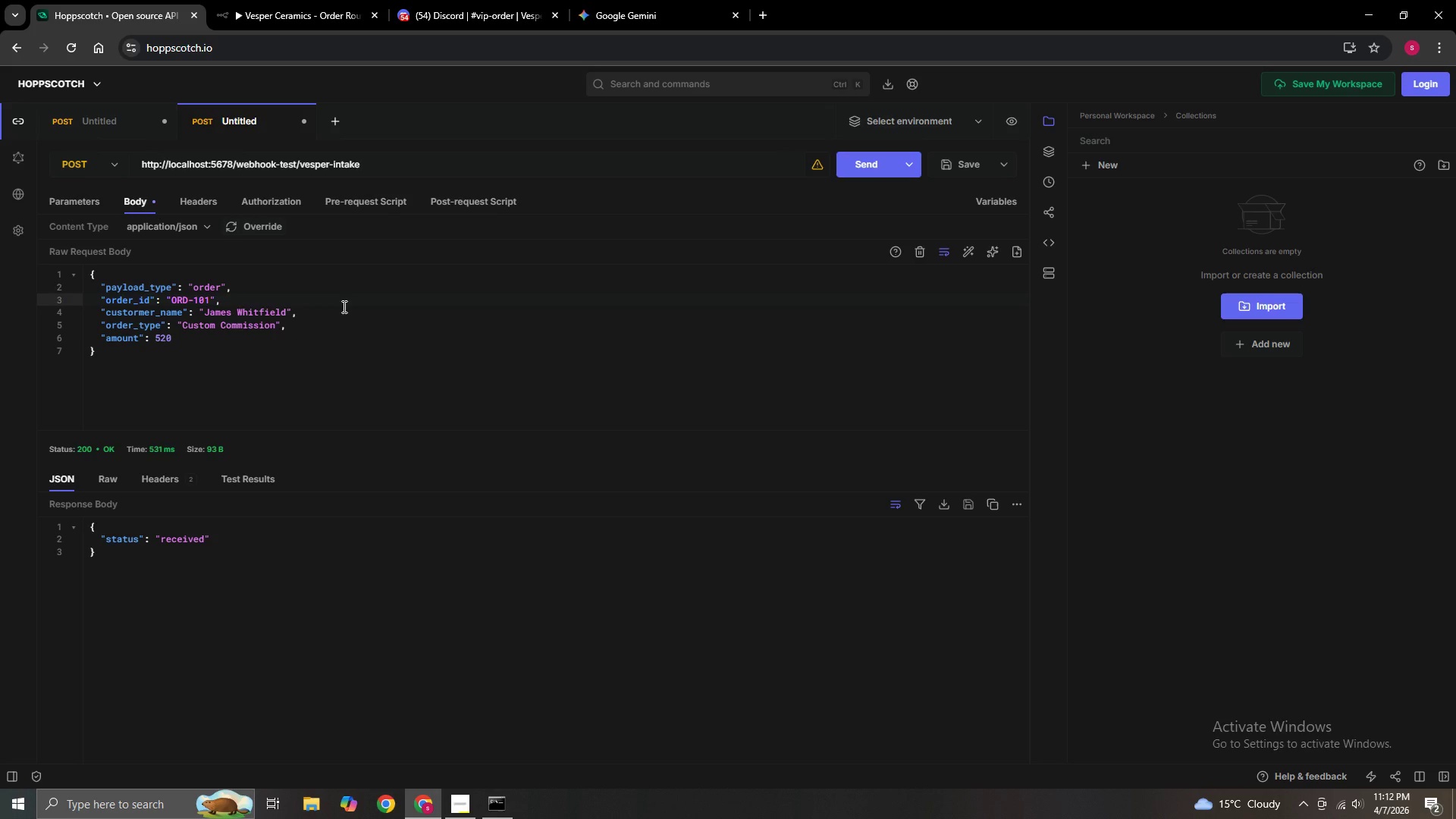 
key(Backspace)
 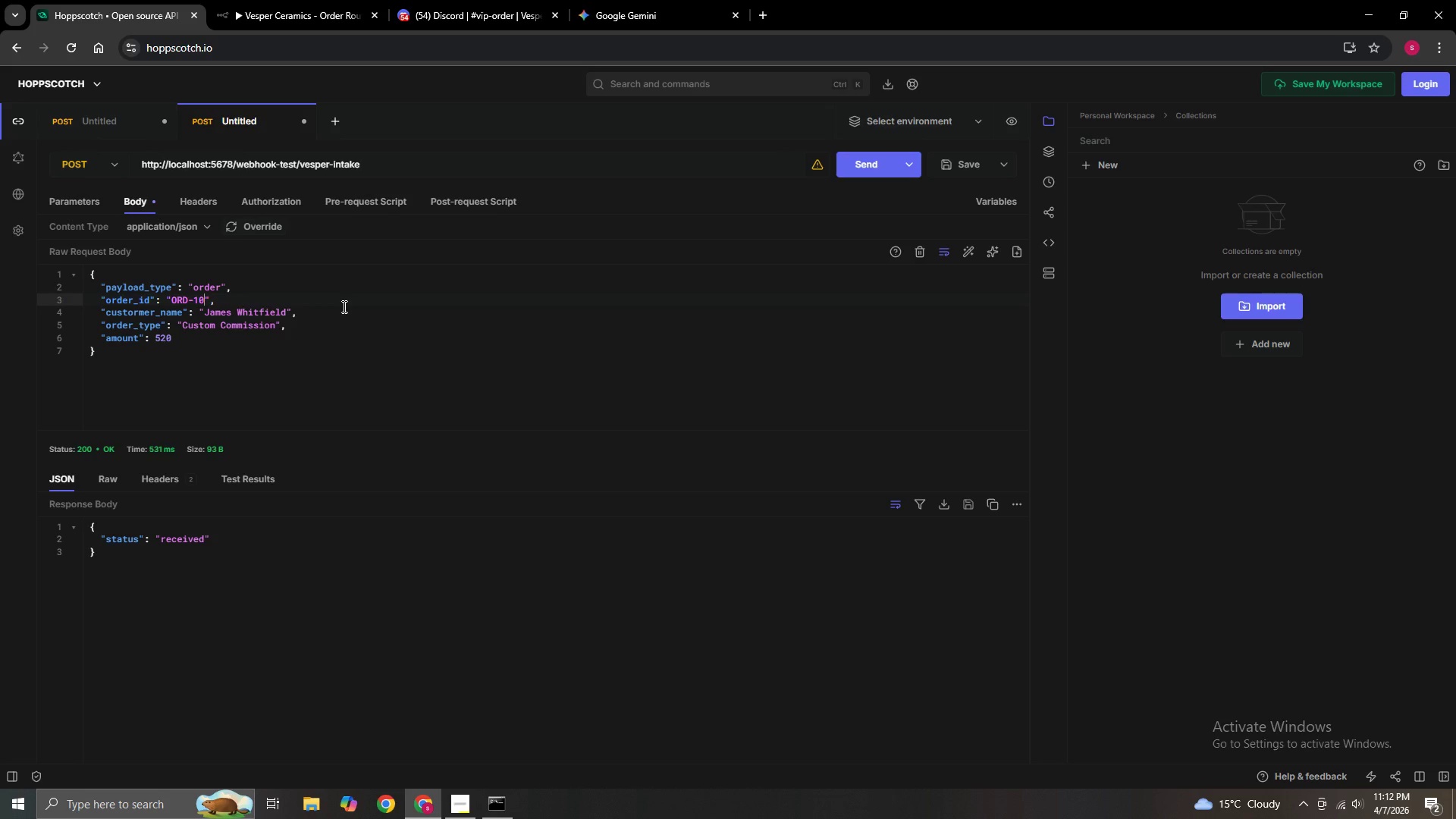 
key(2)
 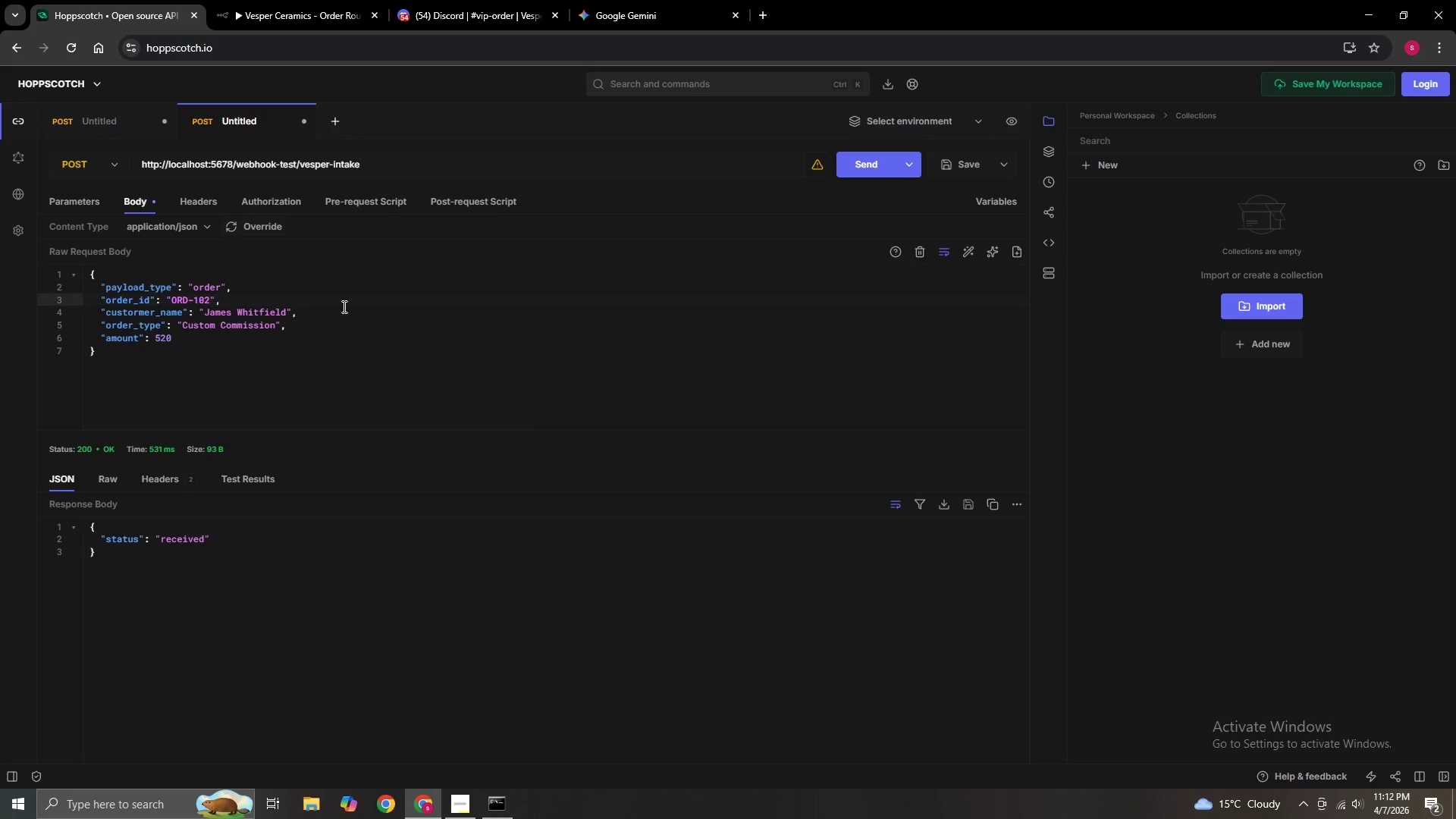 
key(ArrowUp)
 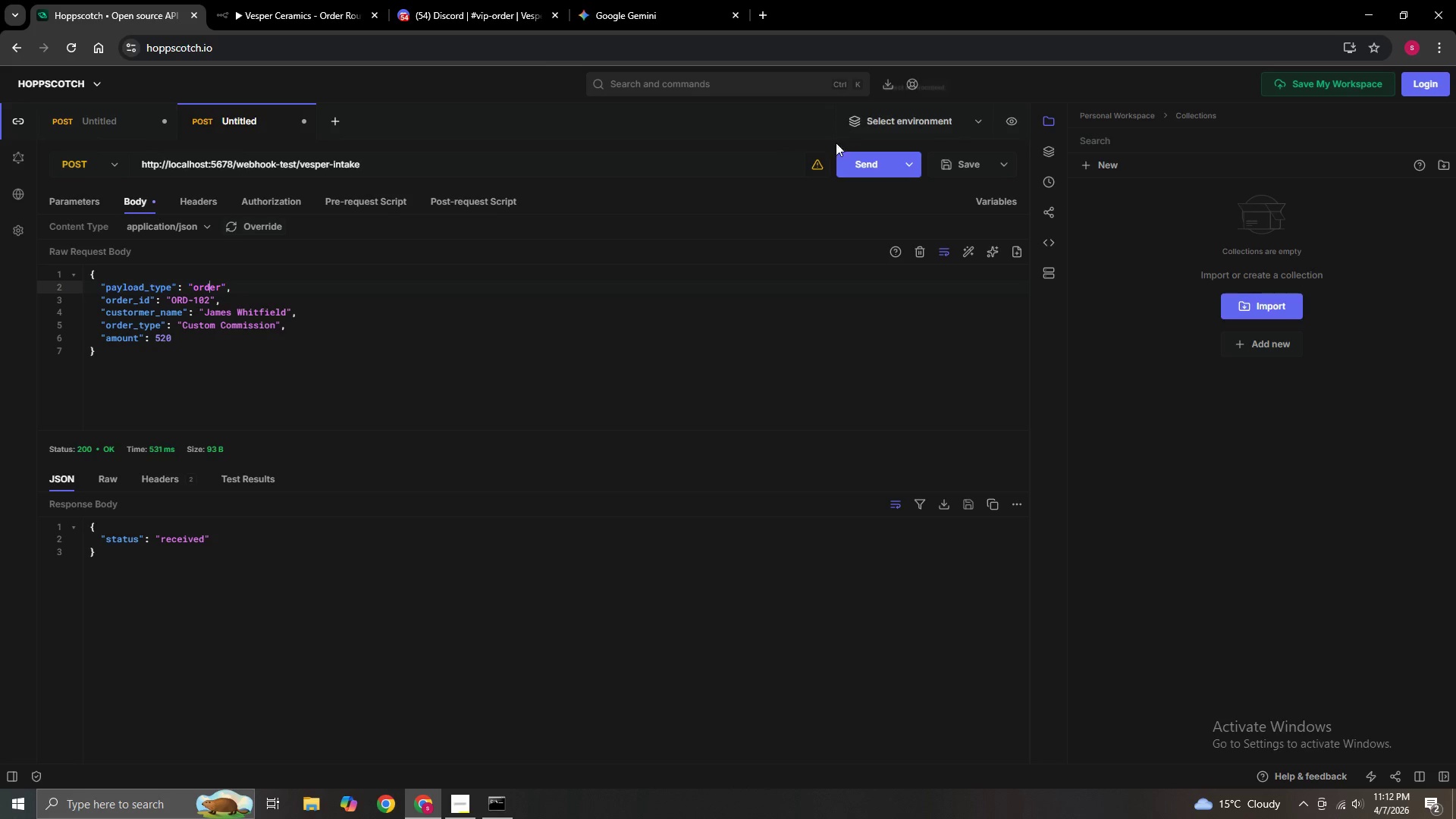 
left_click([288, 2])
 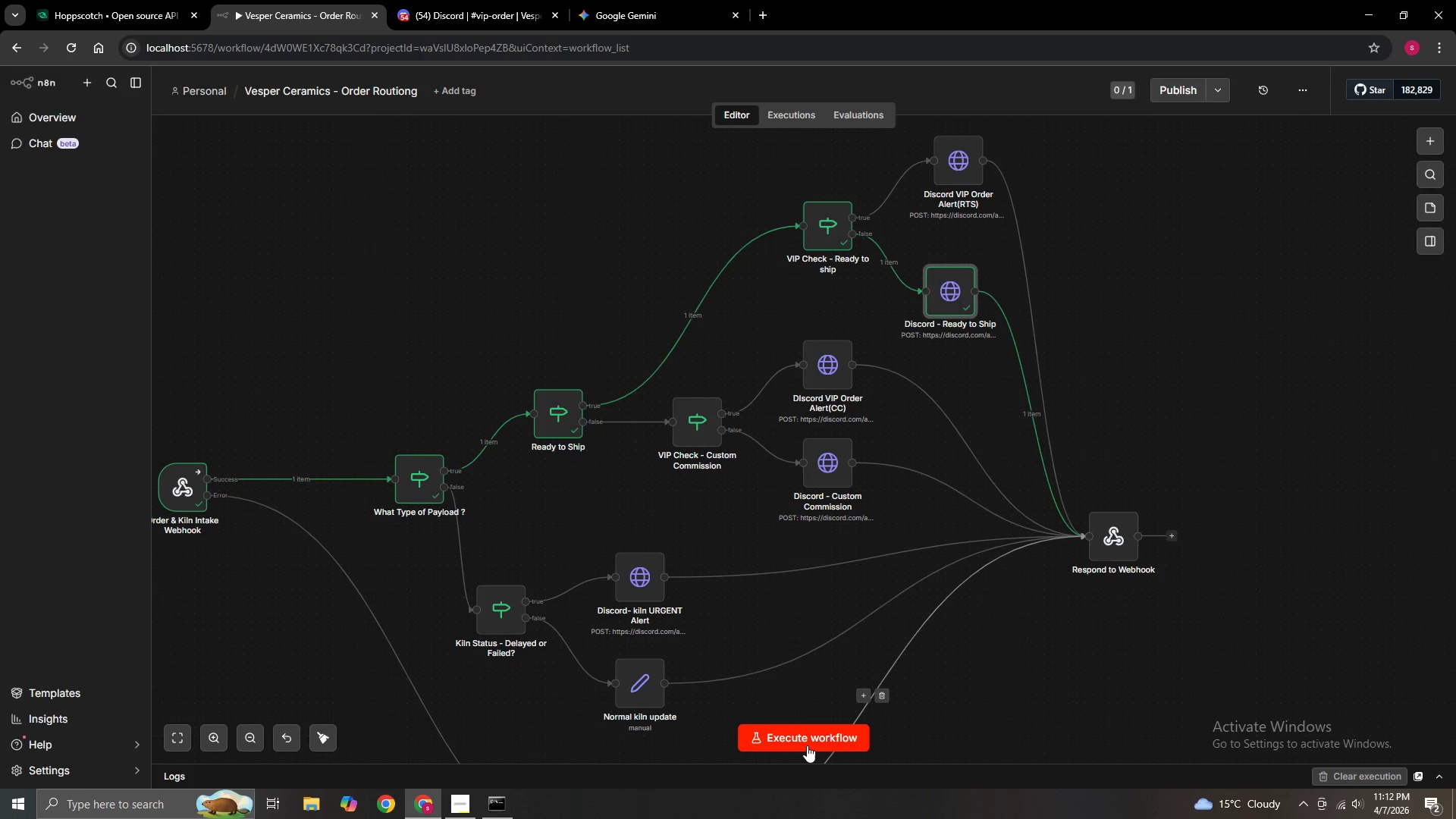 
left_click([803, 742])
 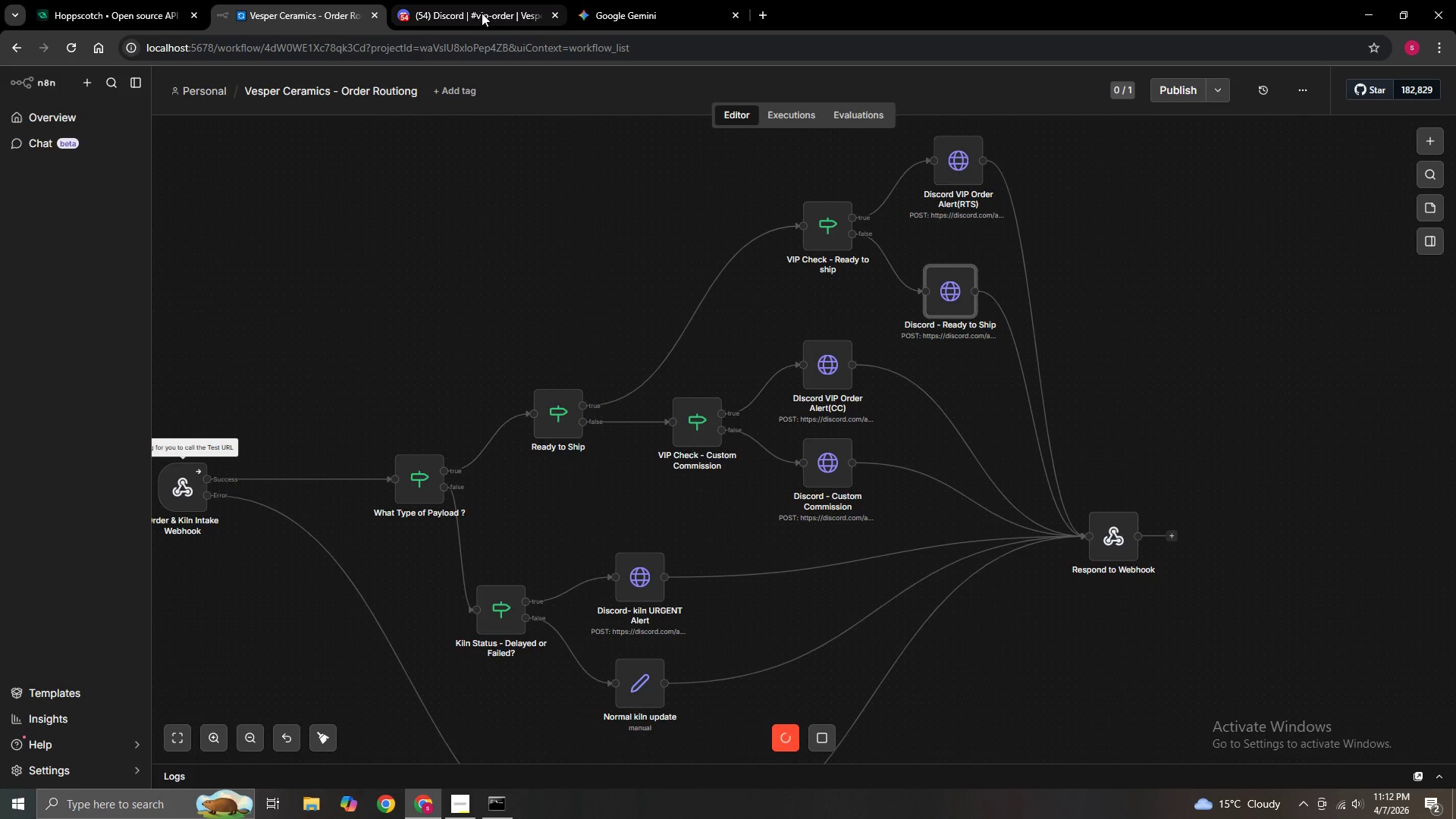 
left_click([456, 8])
 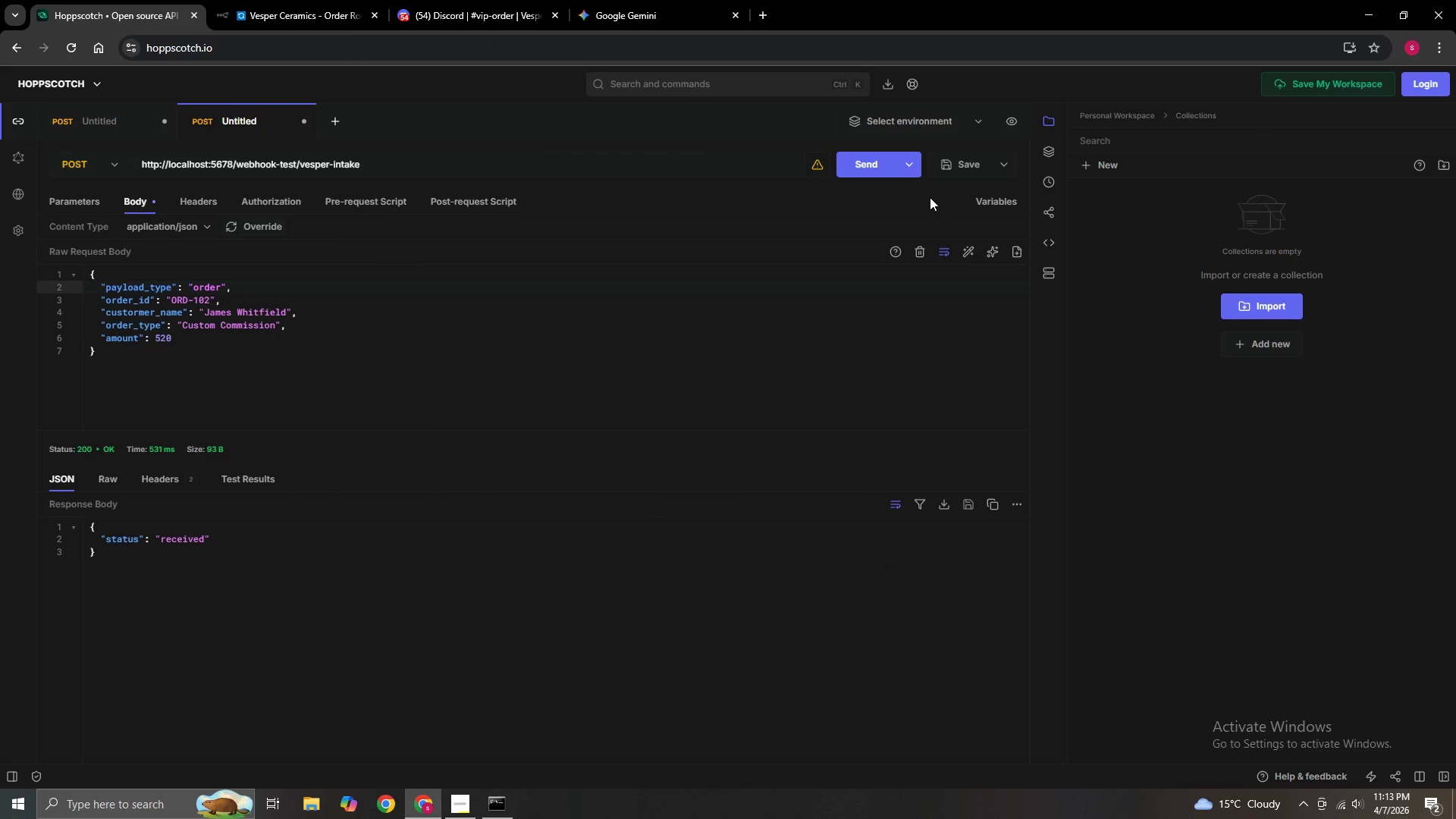 
left_click([864, 158])
 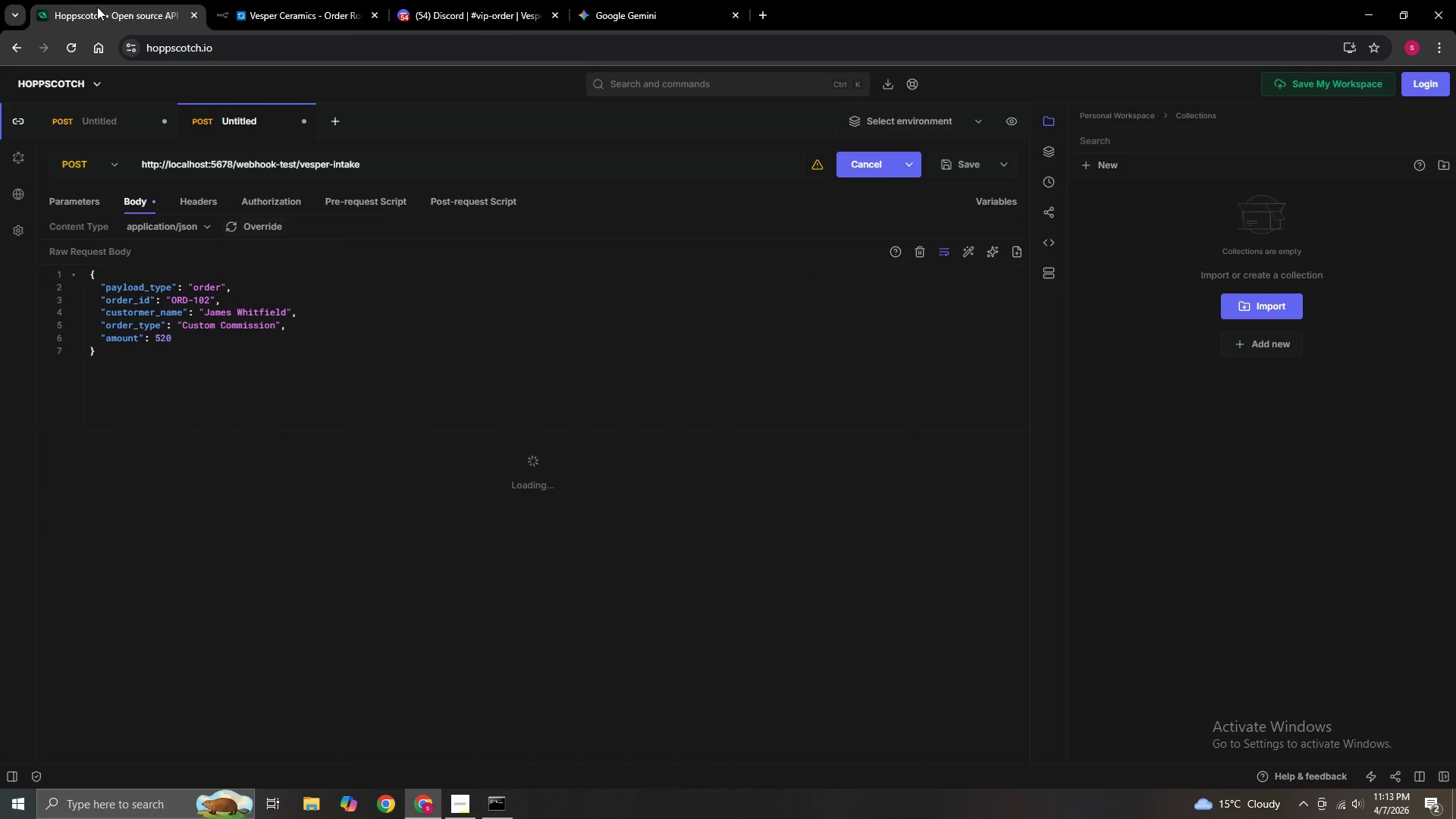 
left_click_drag(start_coordinate=[97, 8], to_coordinate=[243, 11])
 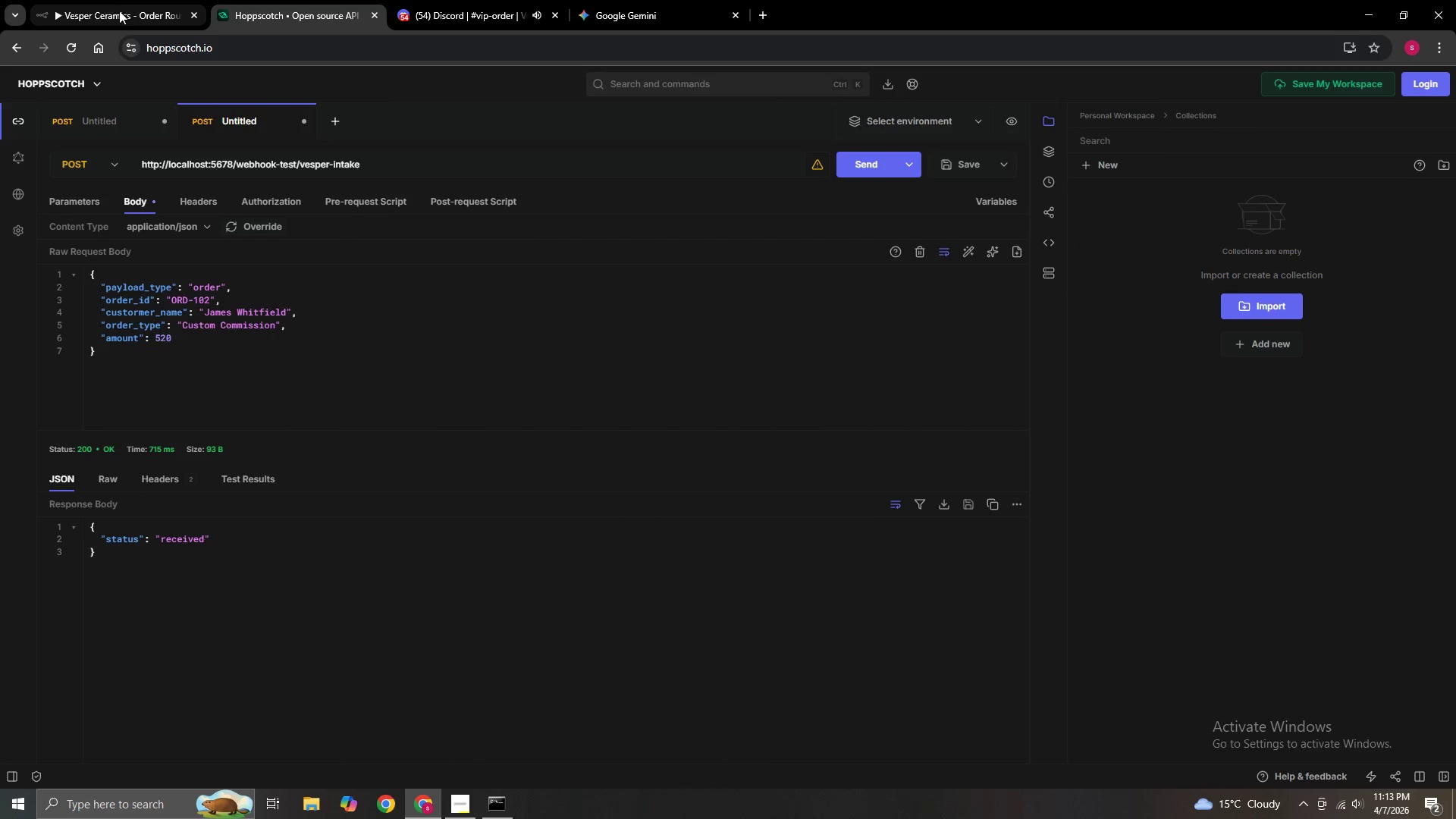 
left_click([108, 11])
 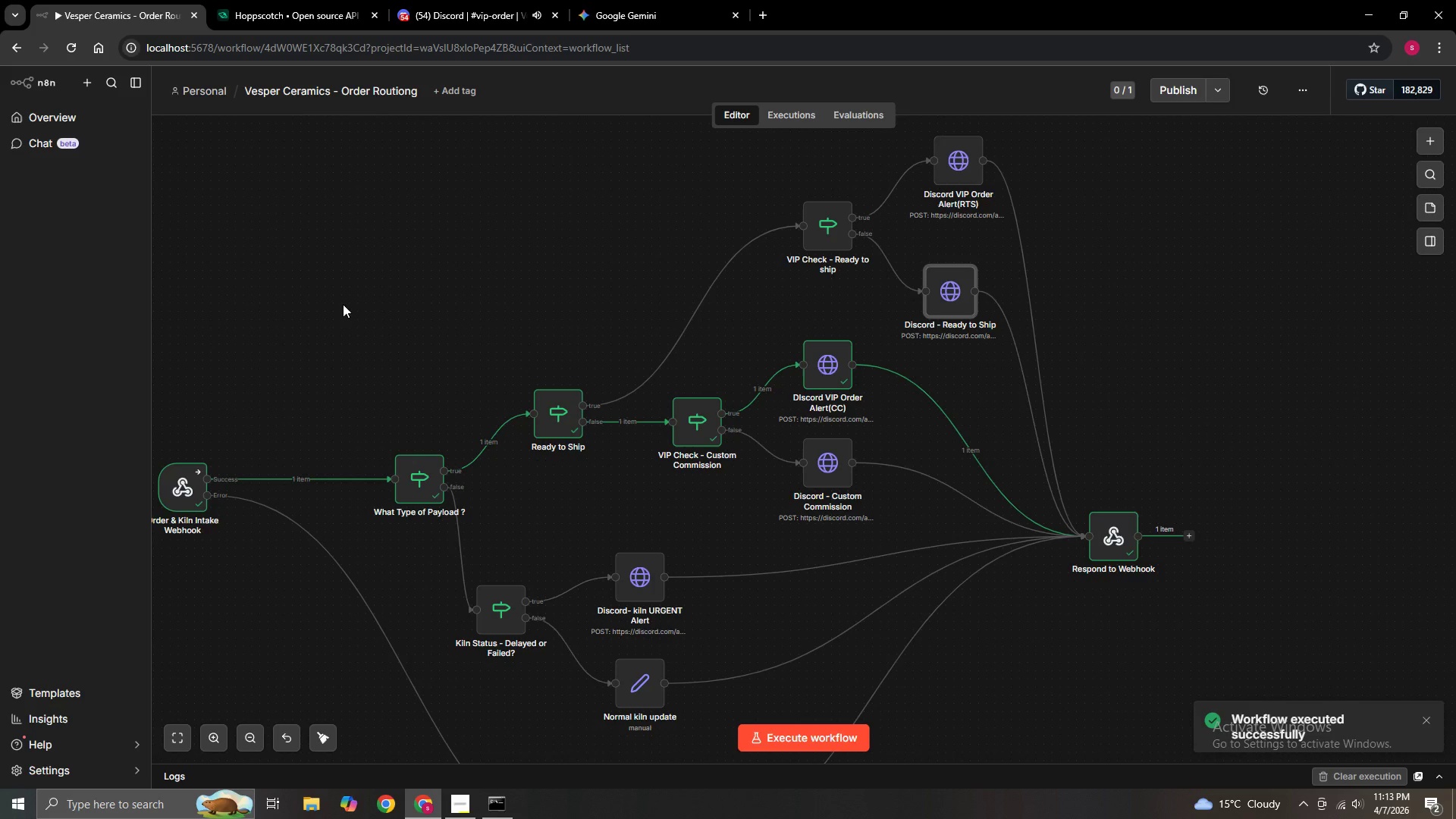 
hold_key(key=ControlLeft, duration=0.61)
left_click_drag(start_coordinate=[378, 295], to_coordinate=[293, 273])
 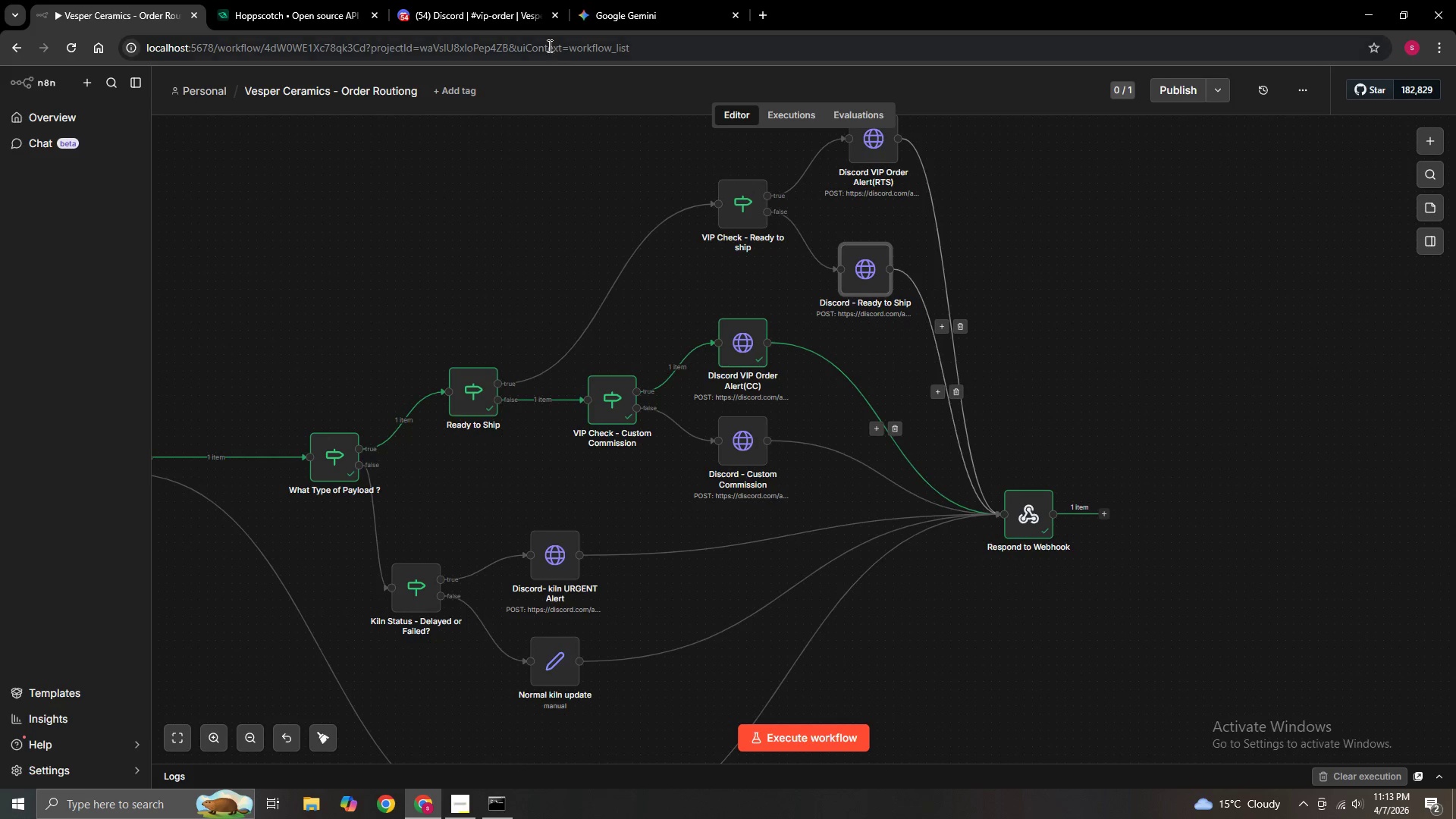 
left_click([508, 12])
 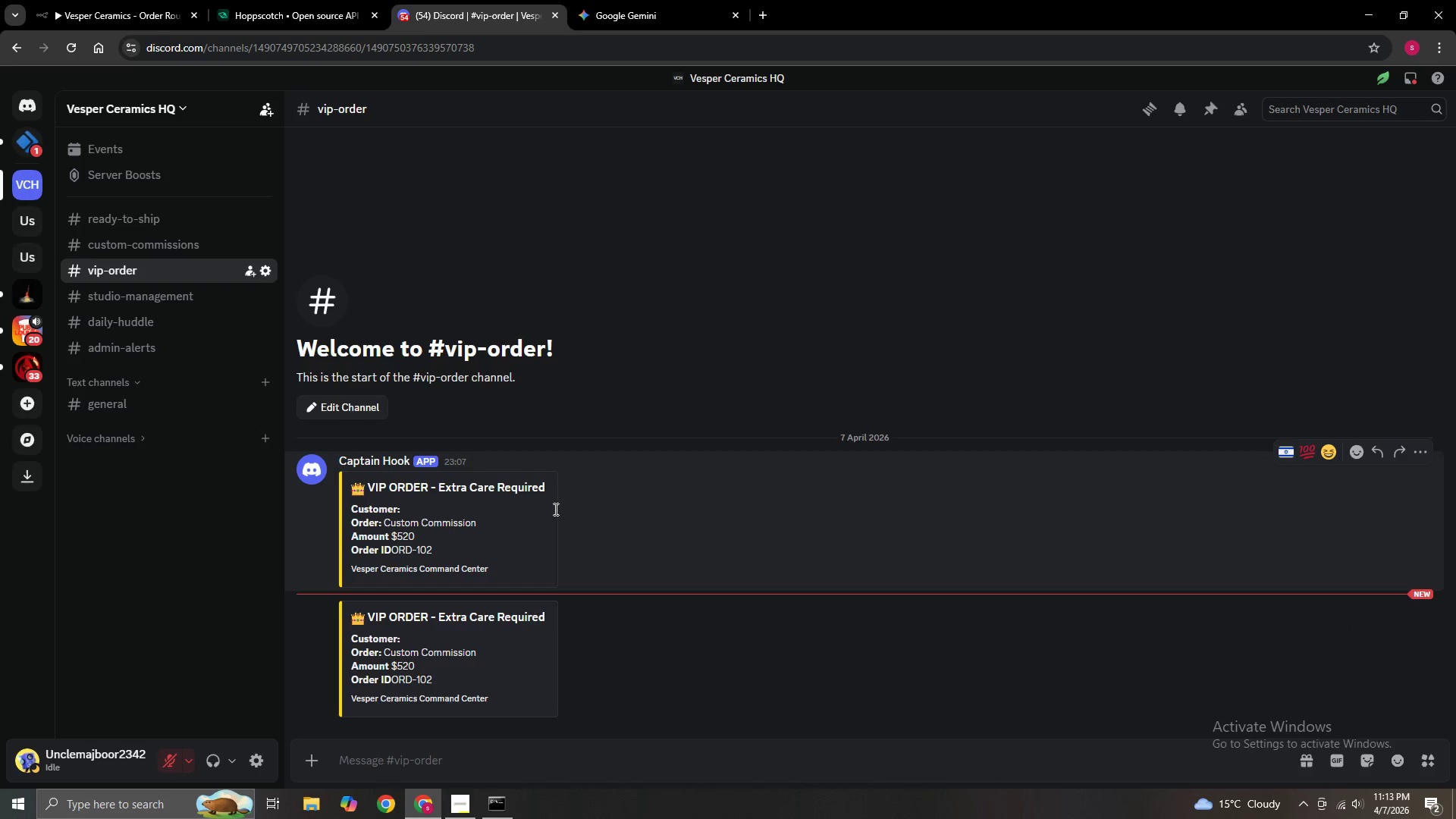 
scroll: coordinate [618, 602], scroll_direction: down, amount: 2.0
 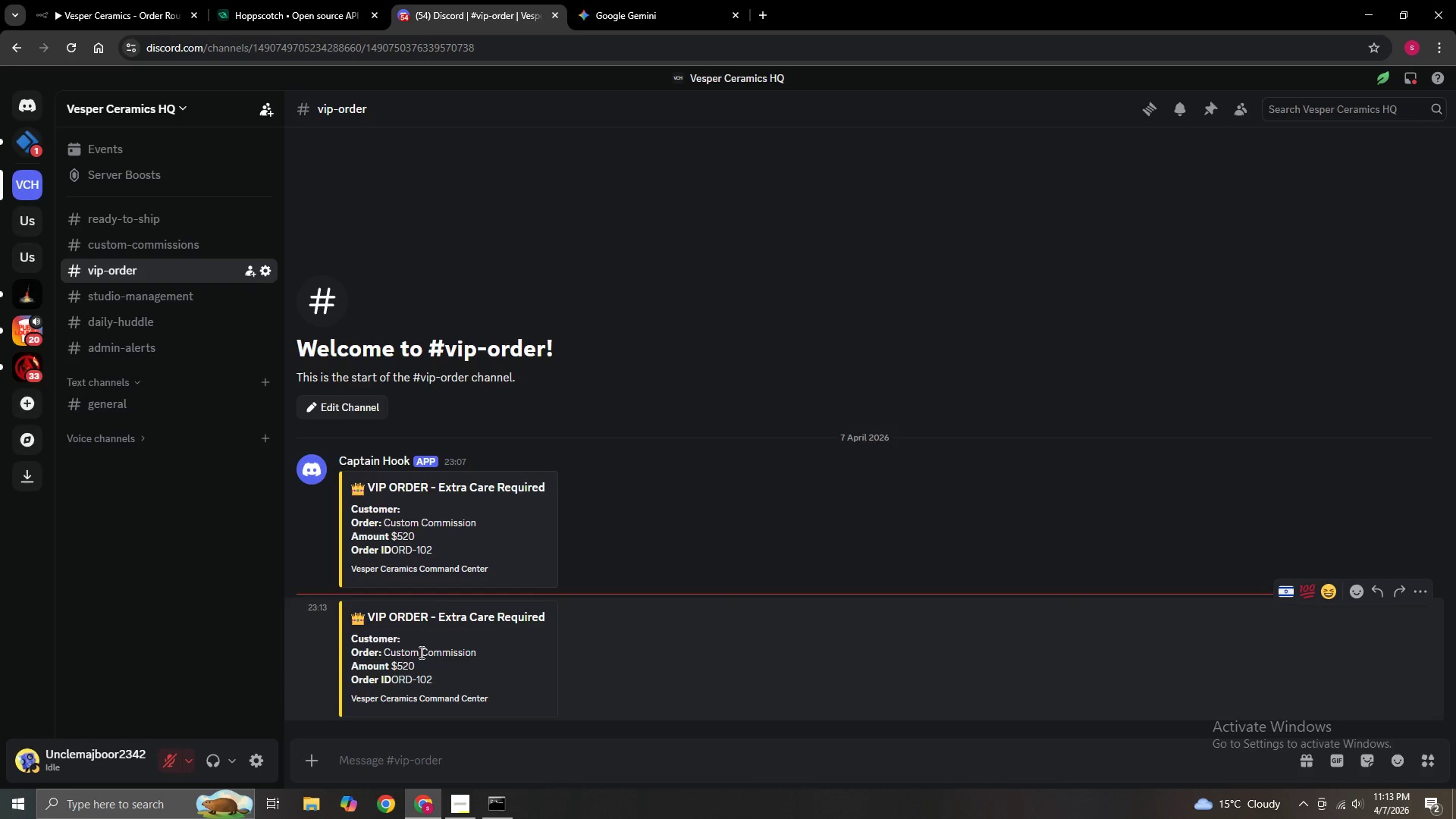 
left_click([262, 11])
 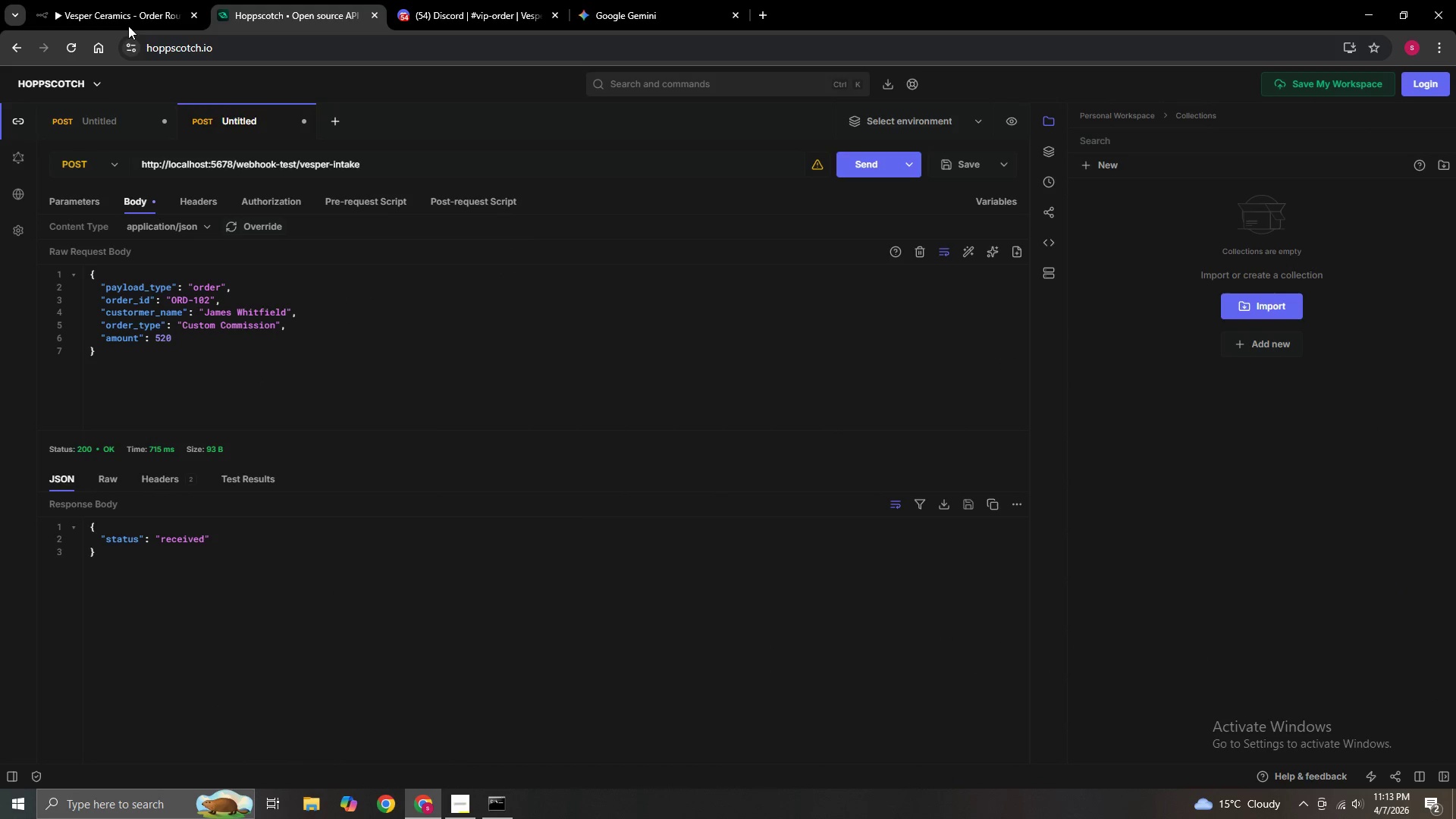 
left_click([124, 16])
 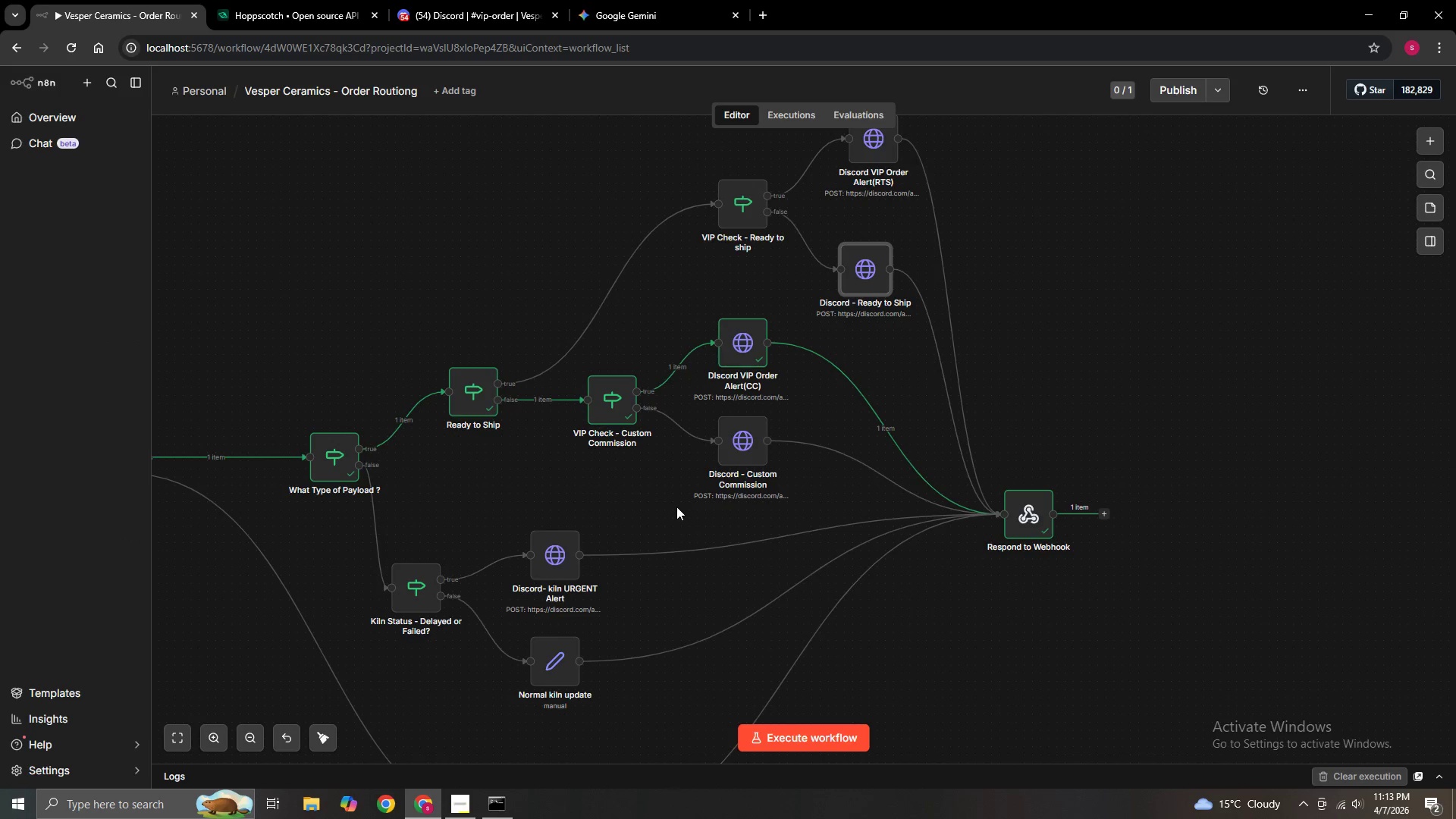 
hold_key(key=ControlLeft, duration=0.48)
left_click_drag(start_coordinate=[631, 513], to_coordinate=[624, 535])
 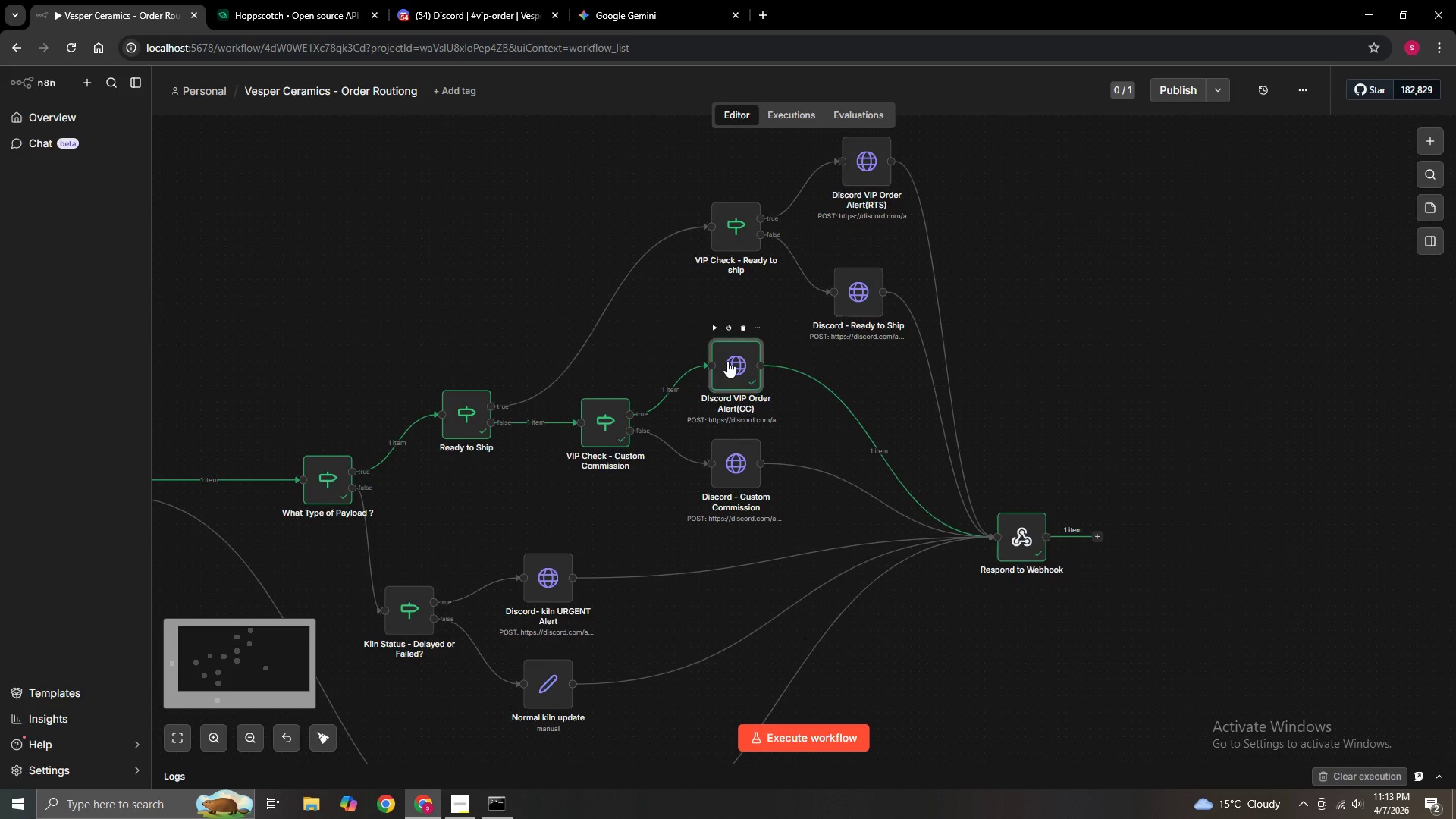 
double_click([727, 361])
 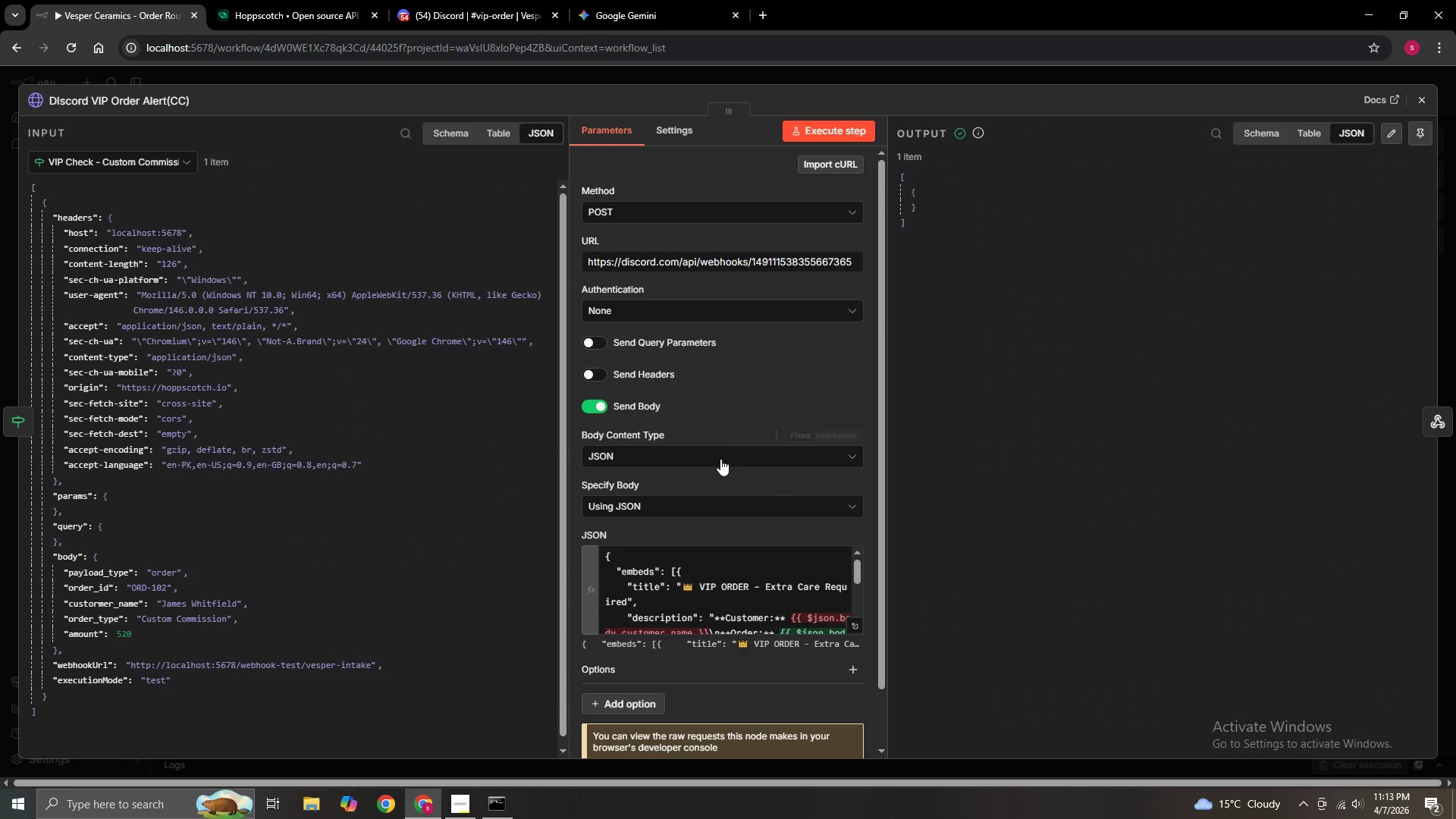 
scroll: coordinate [761, 585], scroll_direction: down, amount: 1.0
 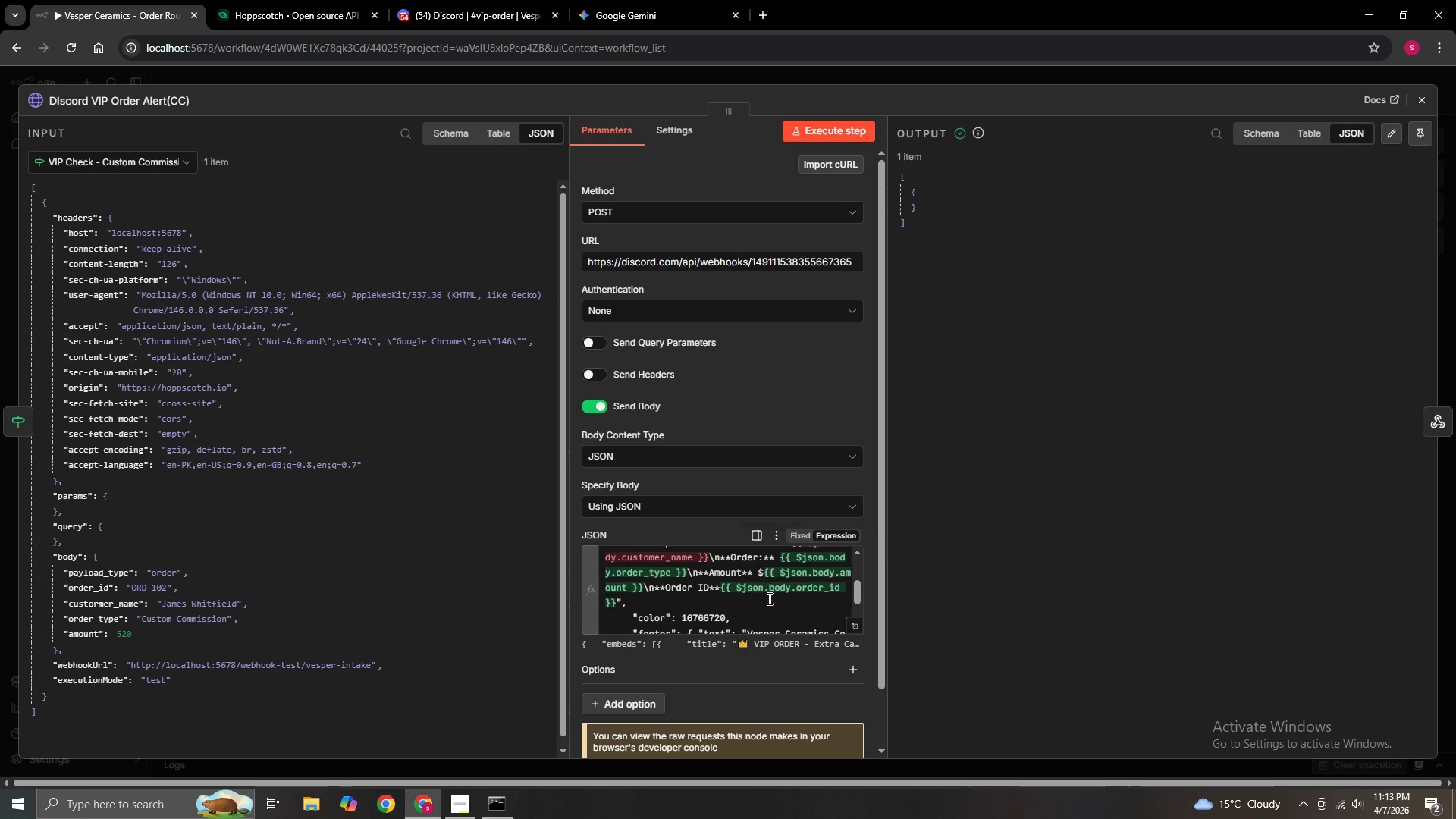 
scroll: coordinate [768, 598], scroll_direction: up, amount: 1.0
 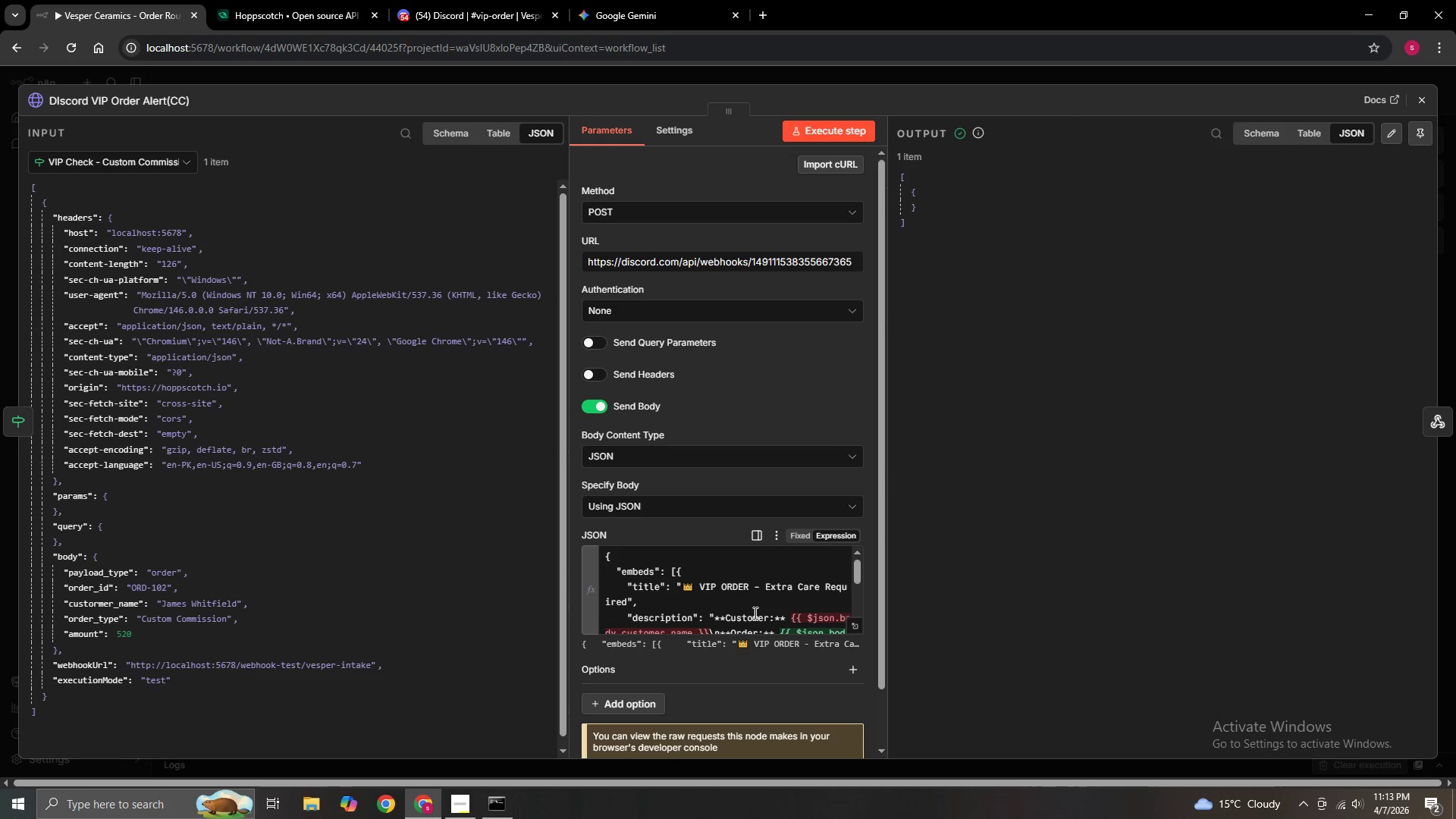 
scroll: coordinate [752, 613], scroll_direction: down, amount: 1.0
 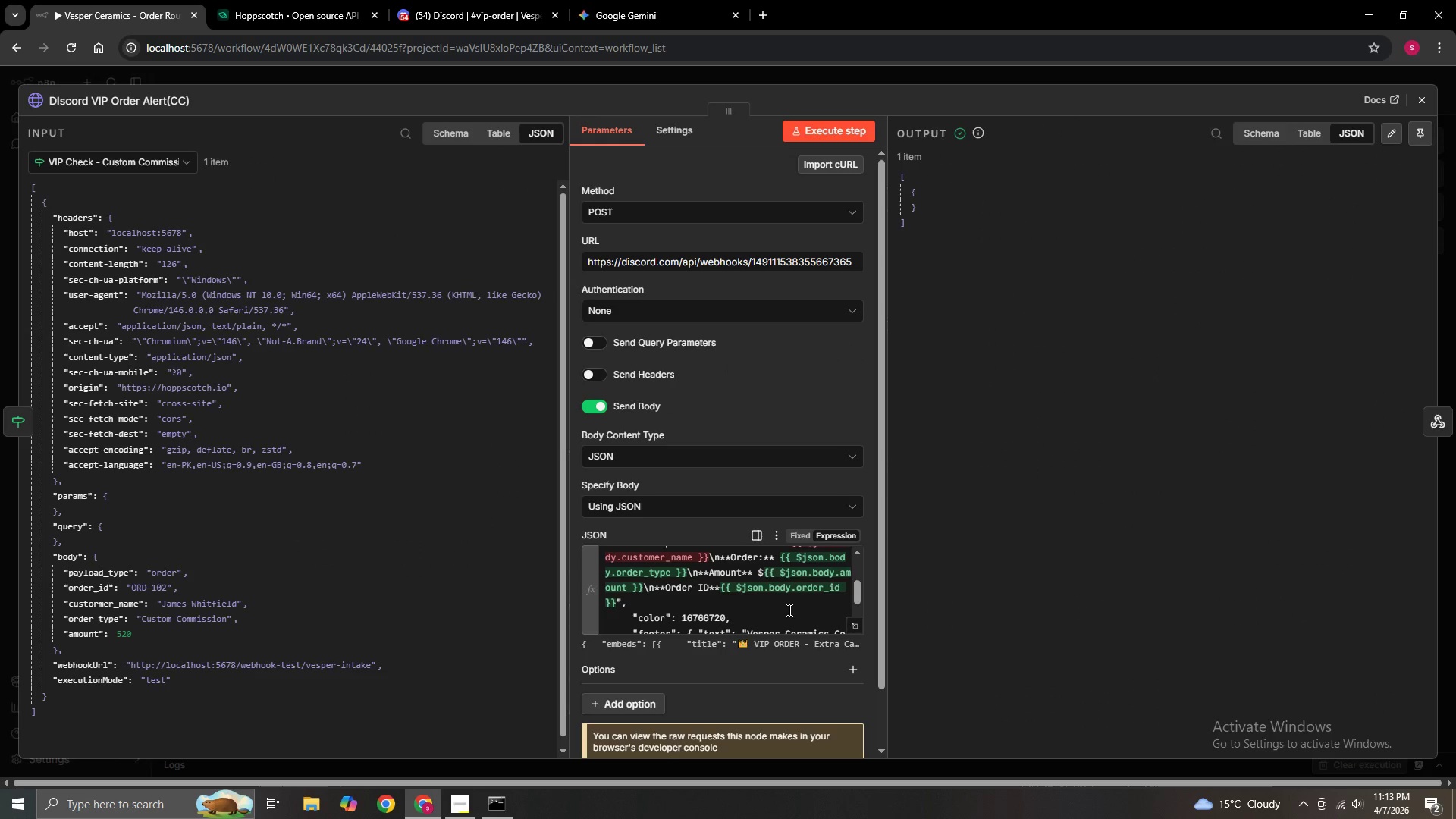 
scroll: coordinate [788, 610], scroll_direction: up, amount: 1.0
 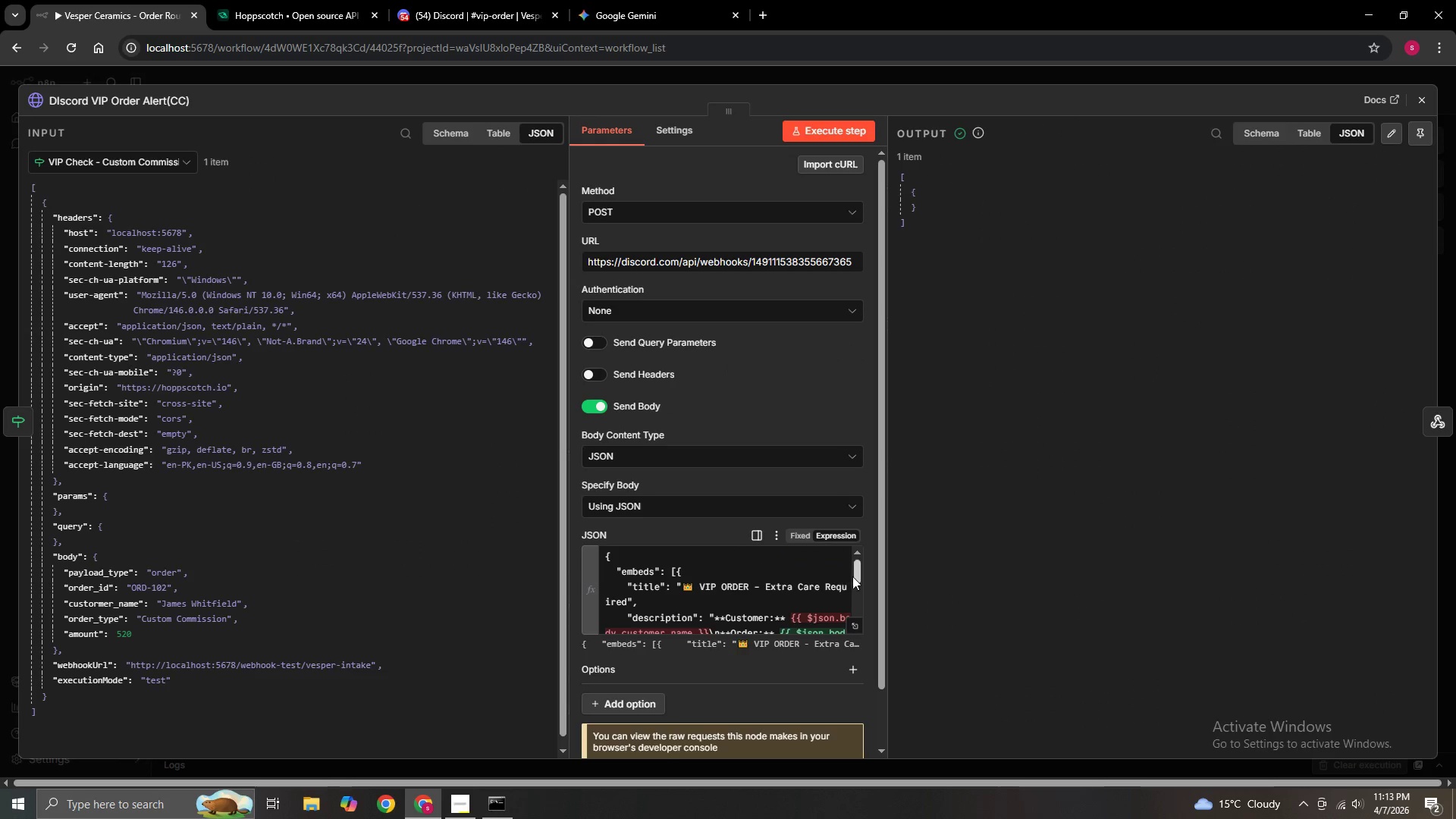 
left_click_drag(start_coordinate=[856, 576], to_coordinate=[856, 584])
 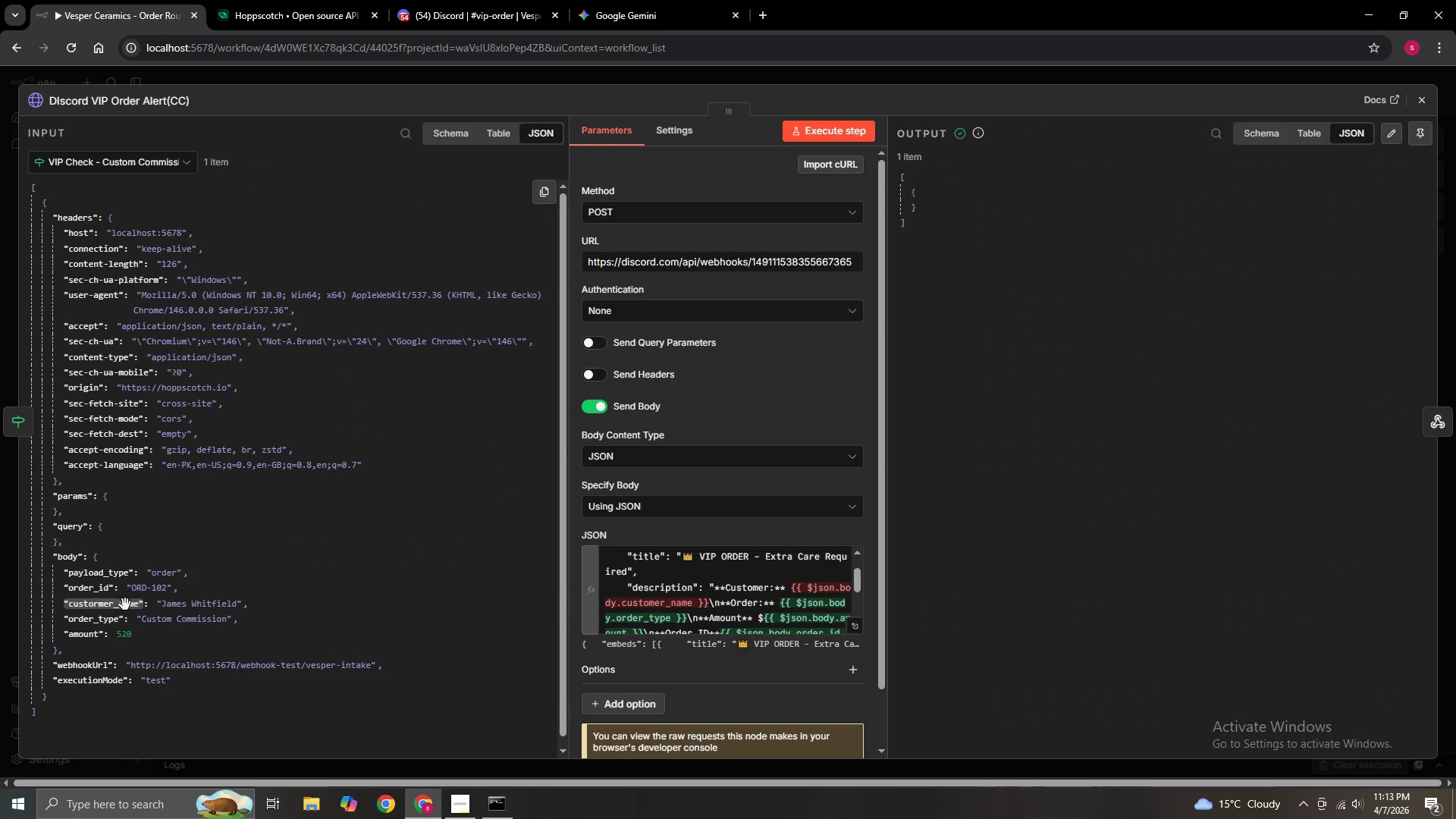 
left_click_drag(start_coordinate=[123, 606], to_coordinate=[697, 607])
 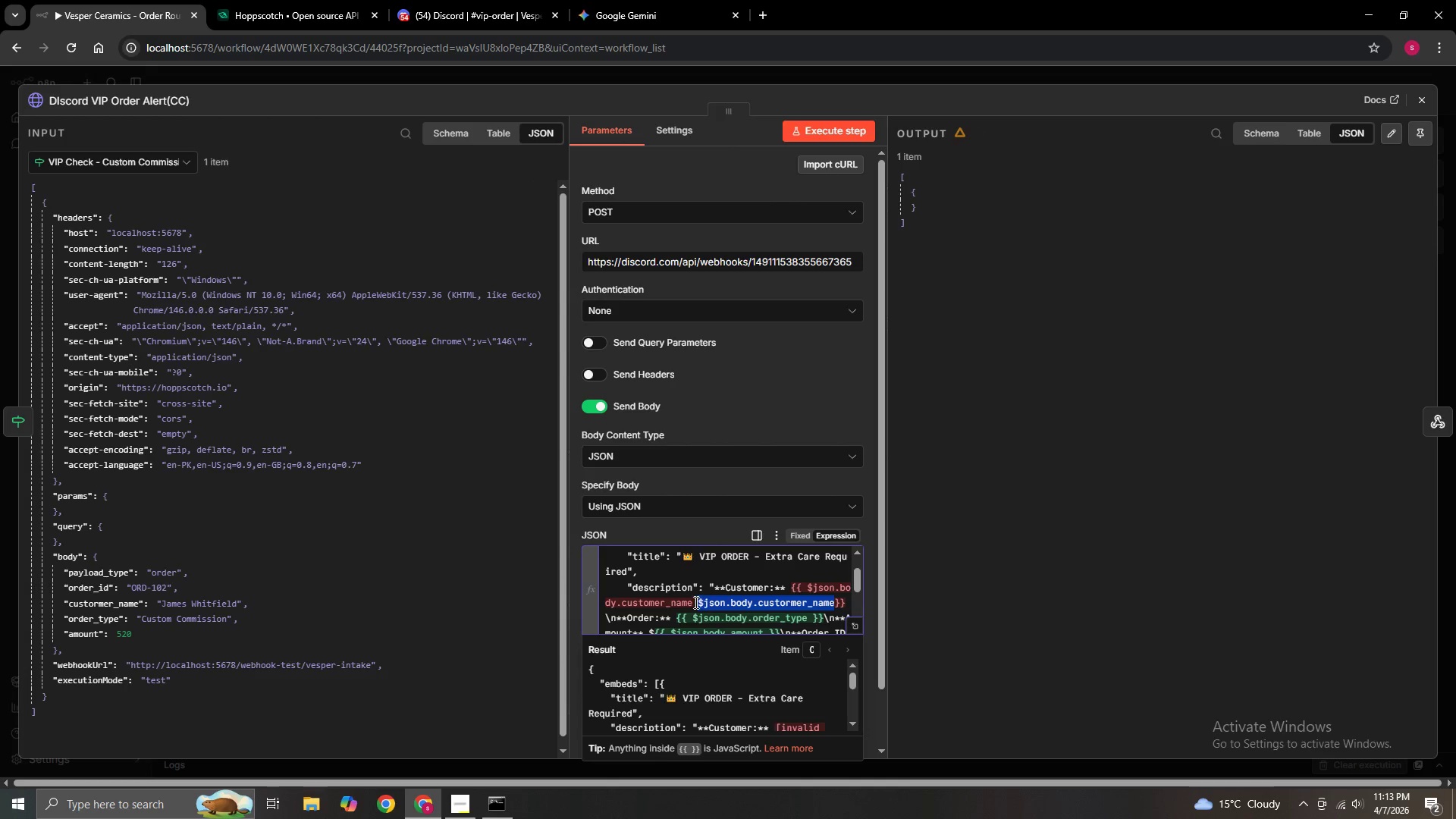 
left_click([695, 601])
 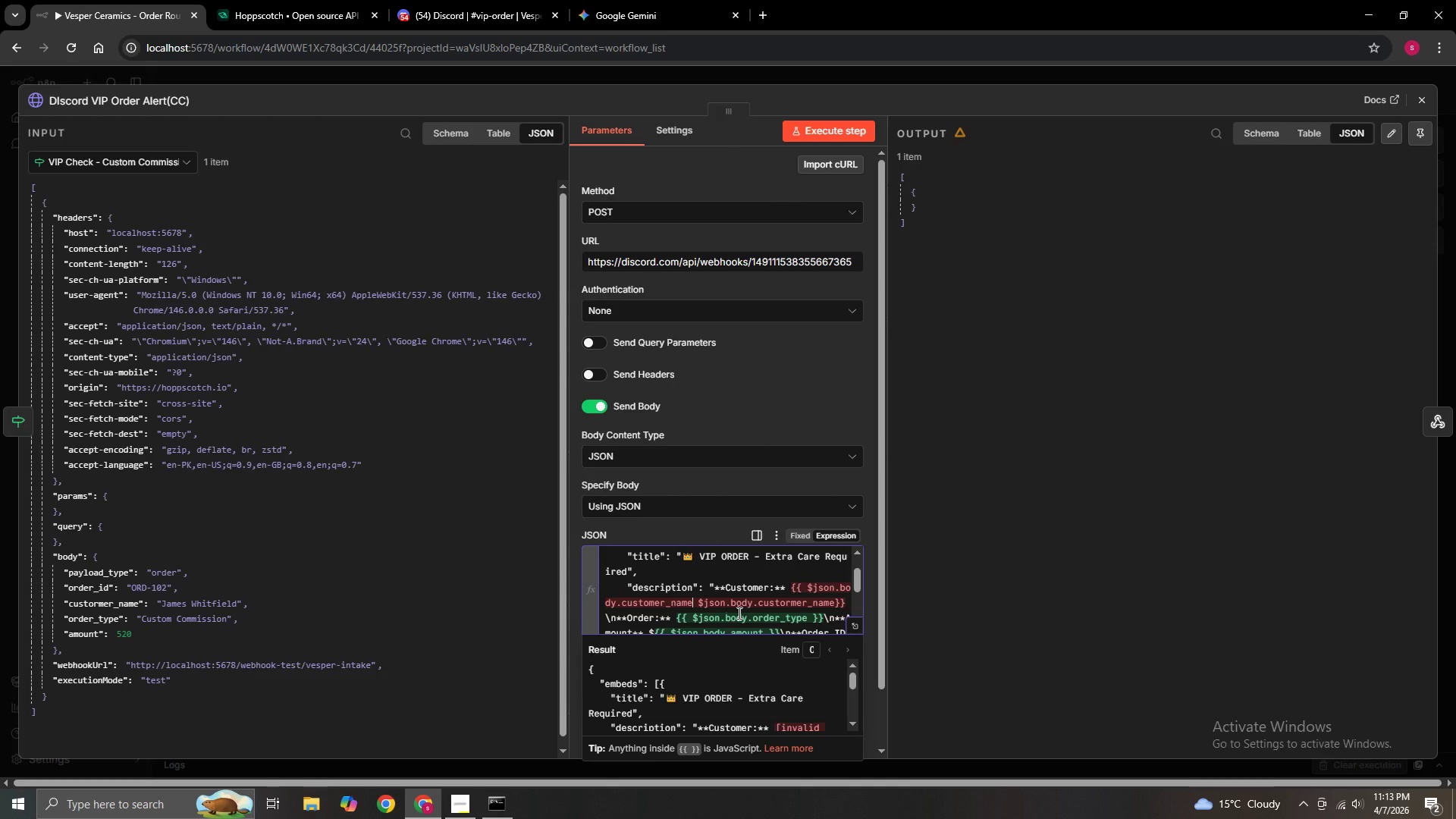 
key(ArrowRight)
 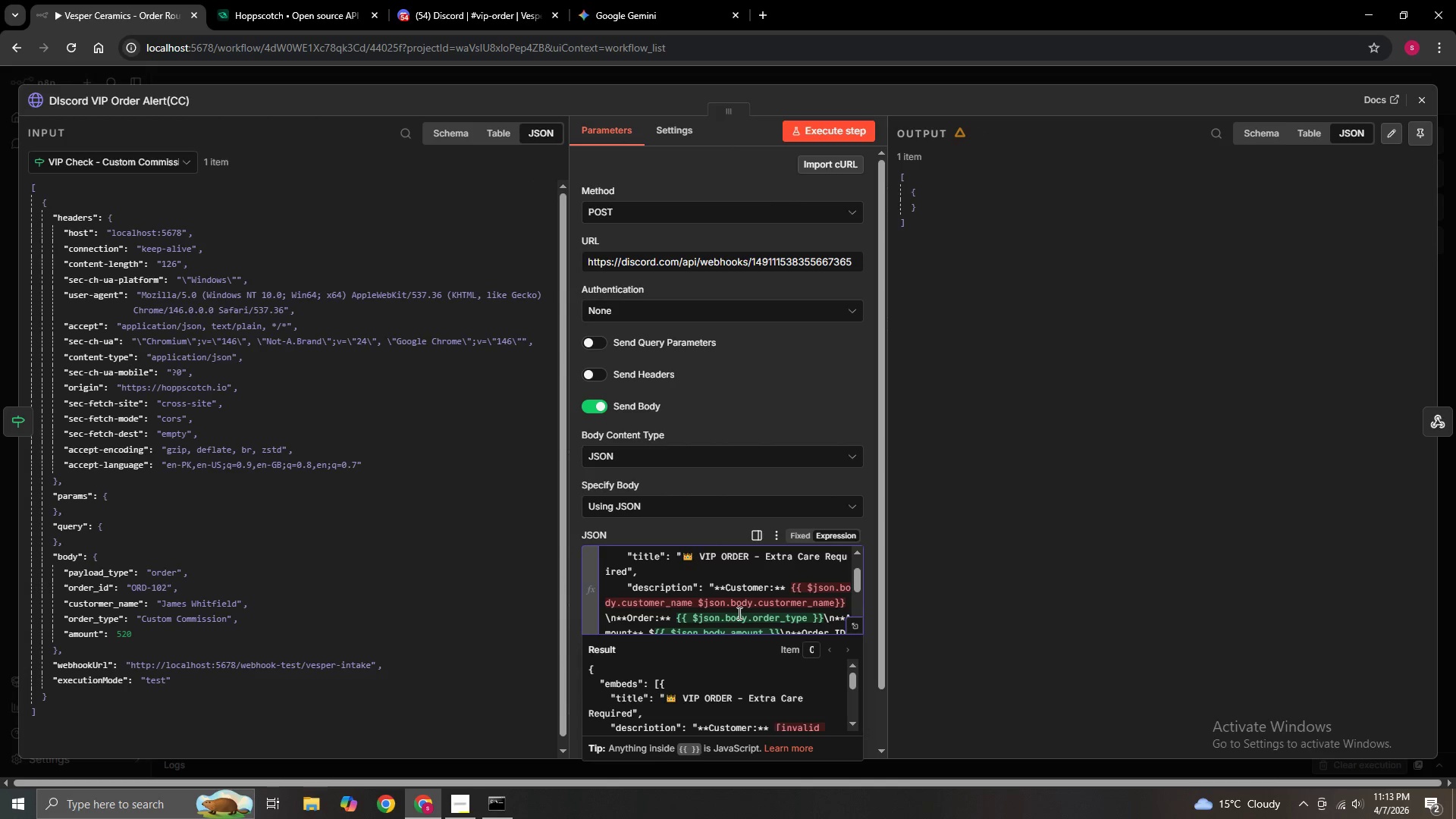 
hold_key(key=Backspace, duration=0.64)
 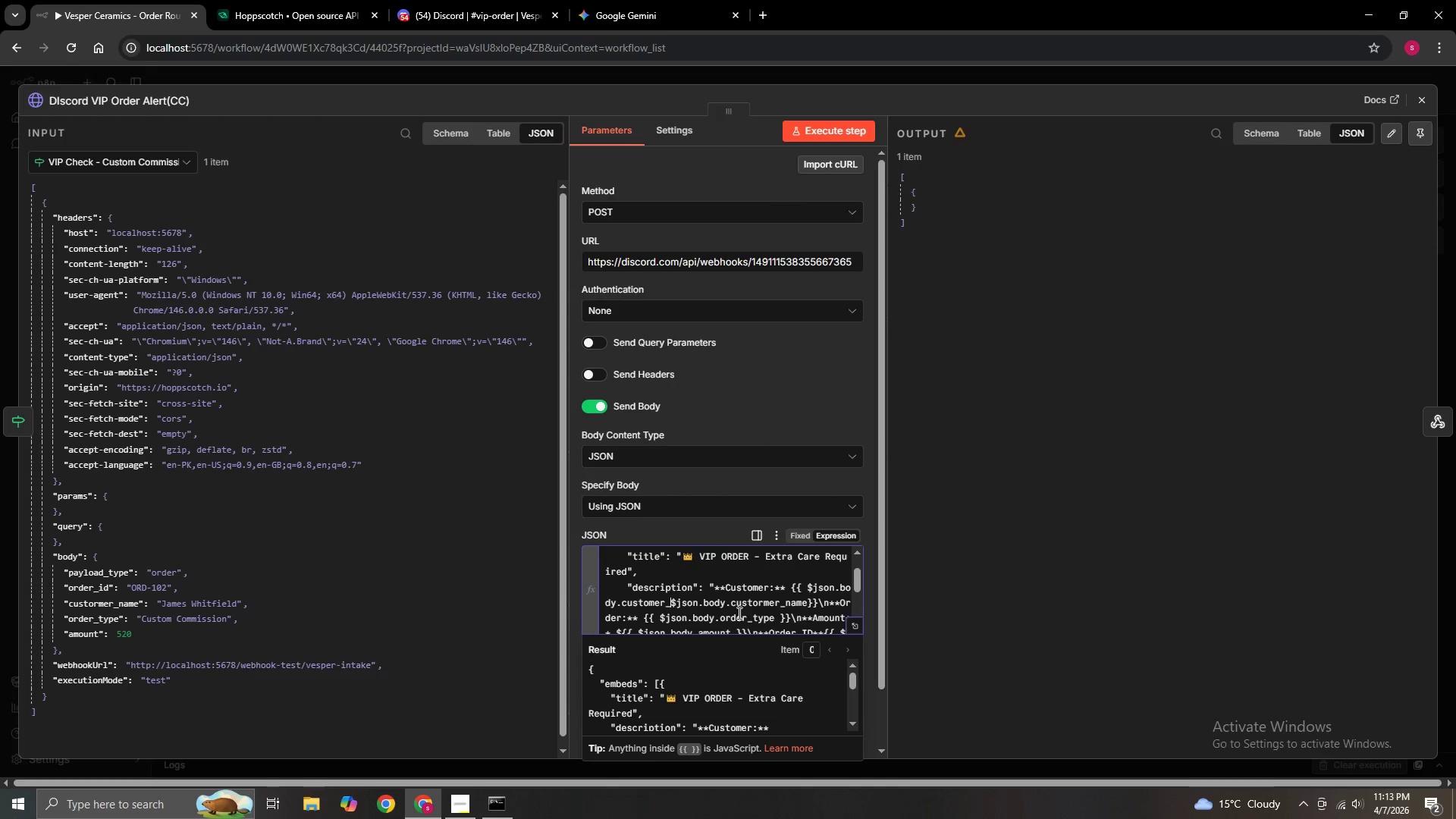 
key(Backspace)
 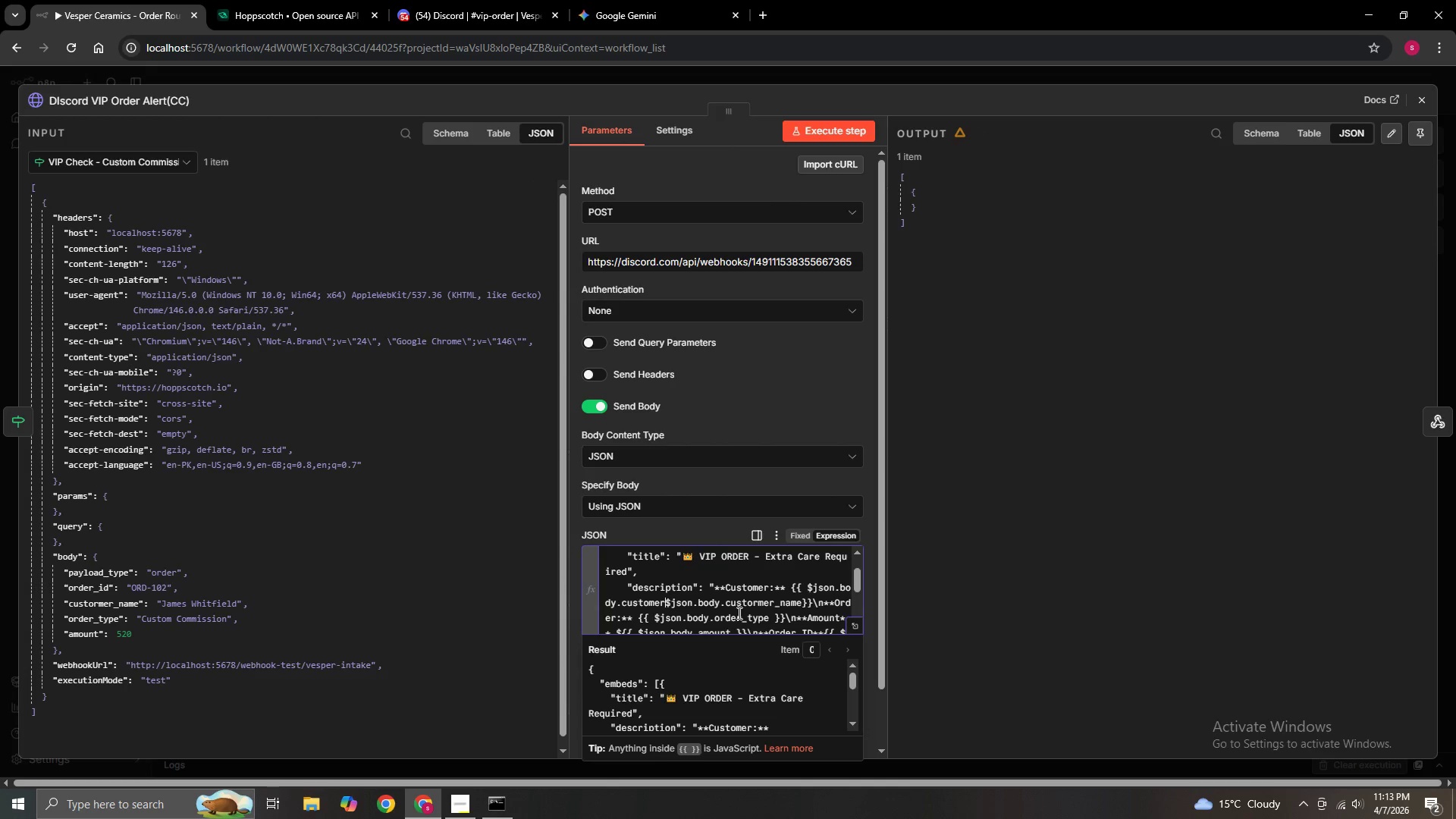 
key(Backspace)
 